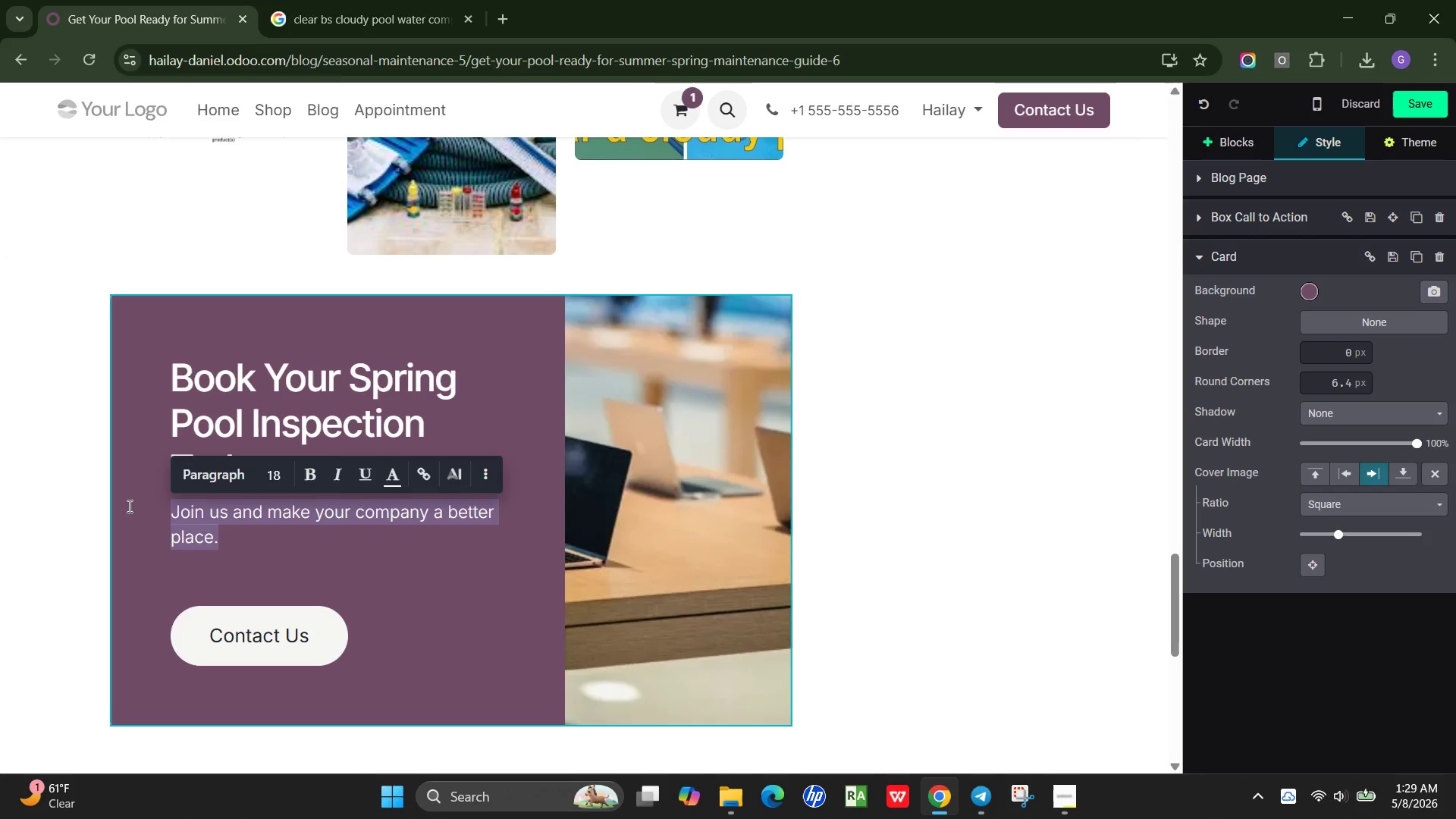 
type(Ab)
key(Backspace)
type(void last-minute repairs and )
key(Backspace)
key(Backspace)
key(Backspace)
type(njoy)
 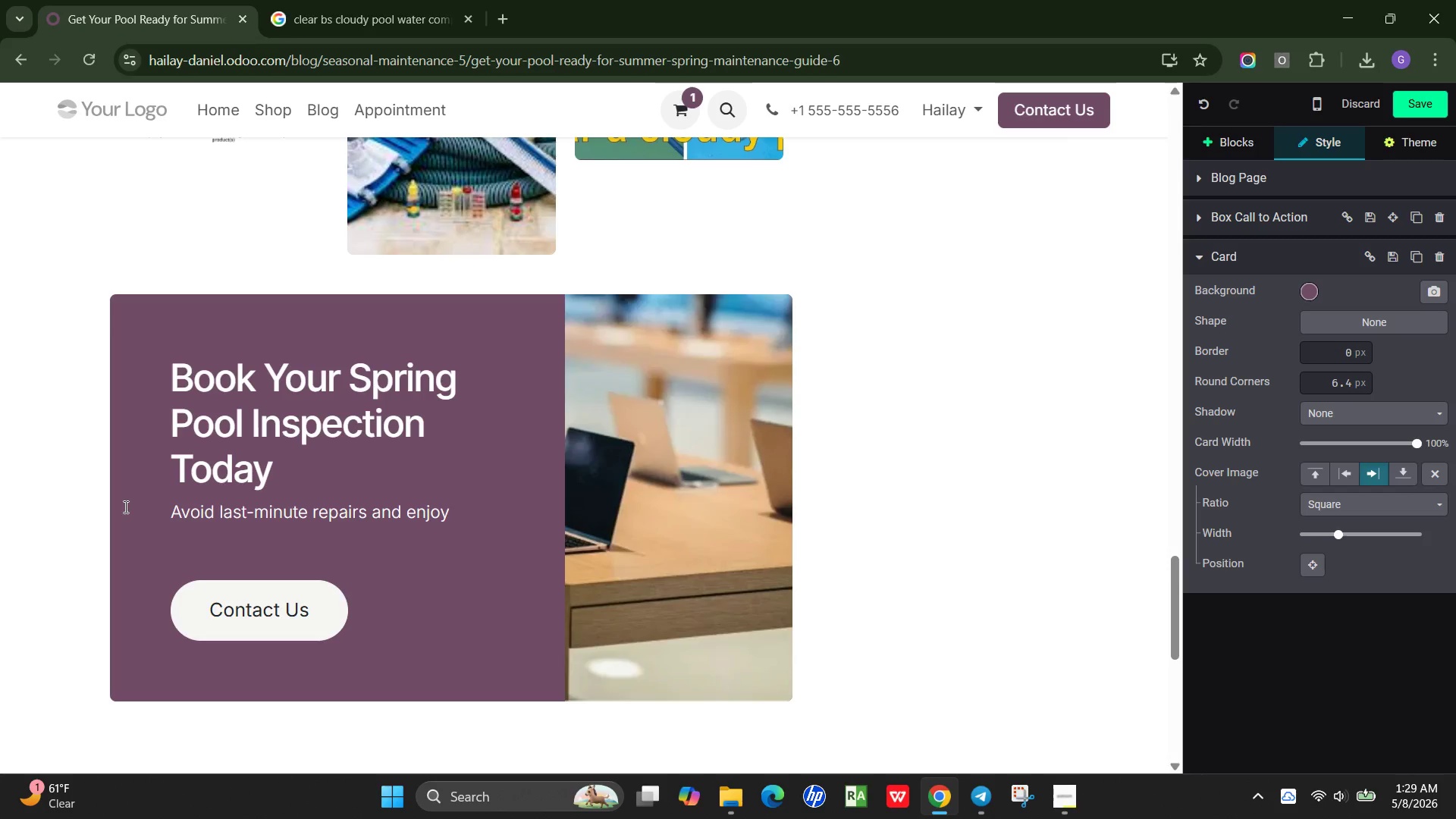 
type( a hassle-free swimming season.)
 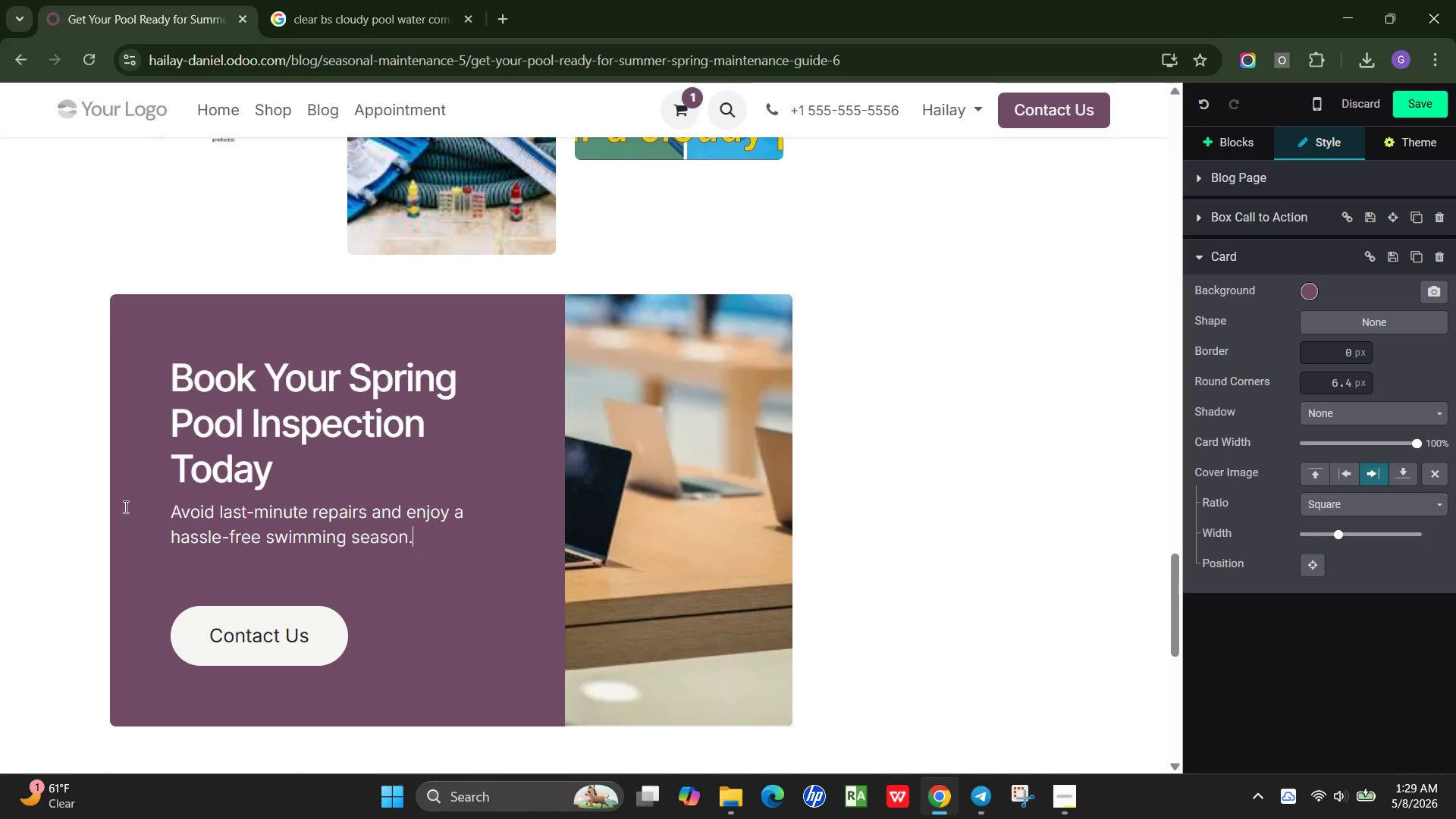 
wait(8.42)
 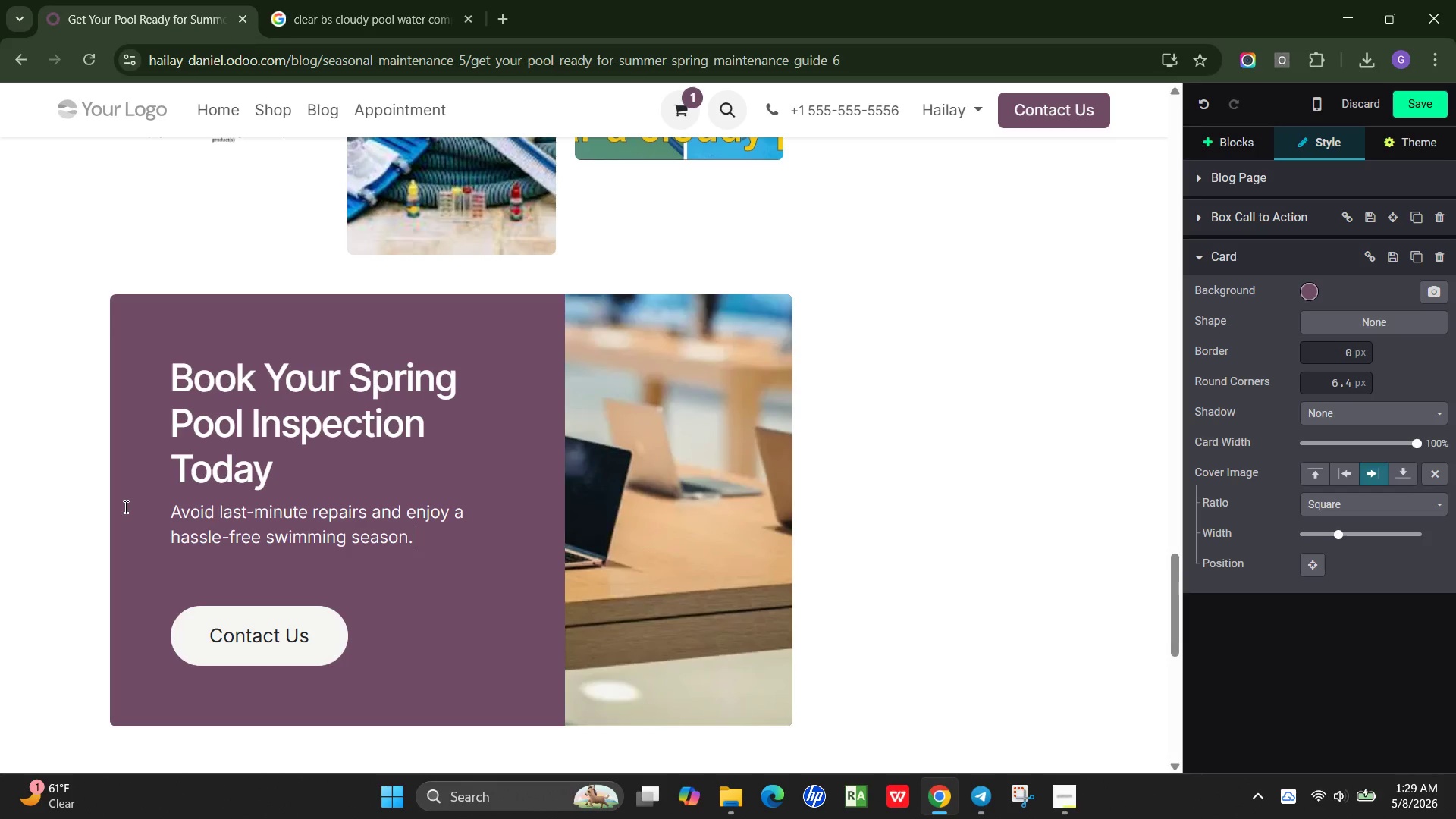 
key(Enter)
 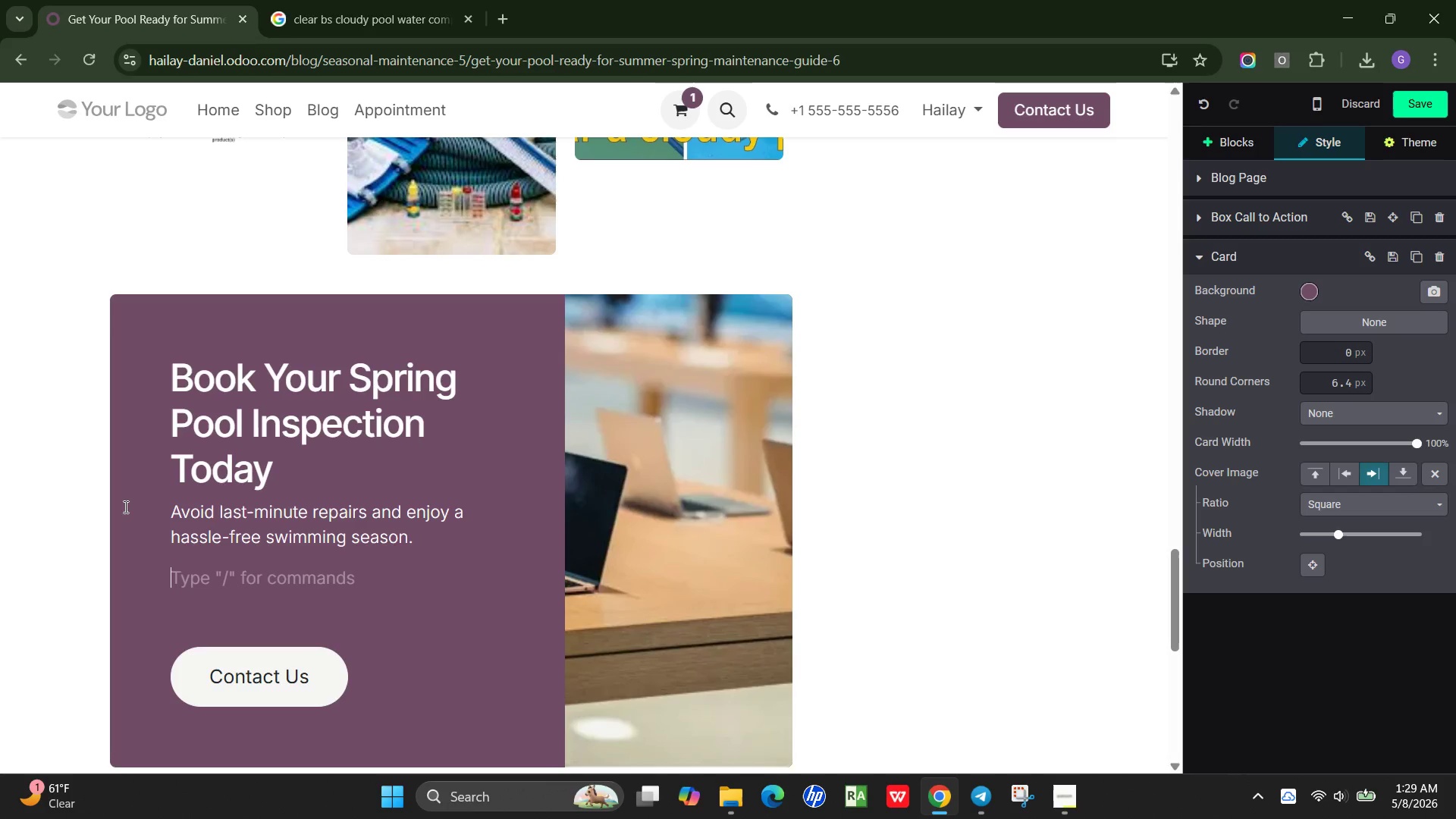 
hold_key(key=ShiftRight, duration=0.41)
 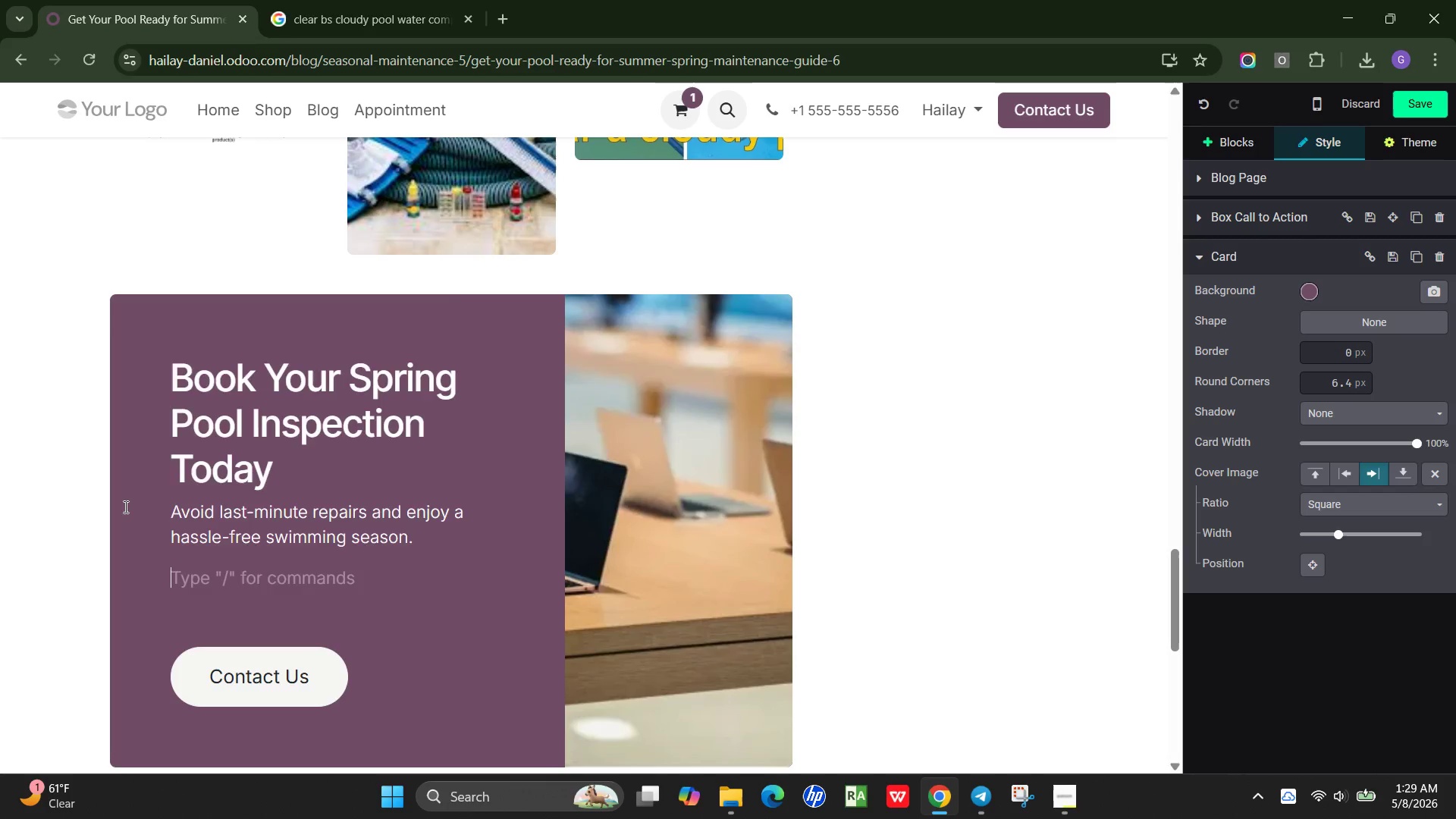 
key(Slash)
 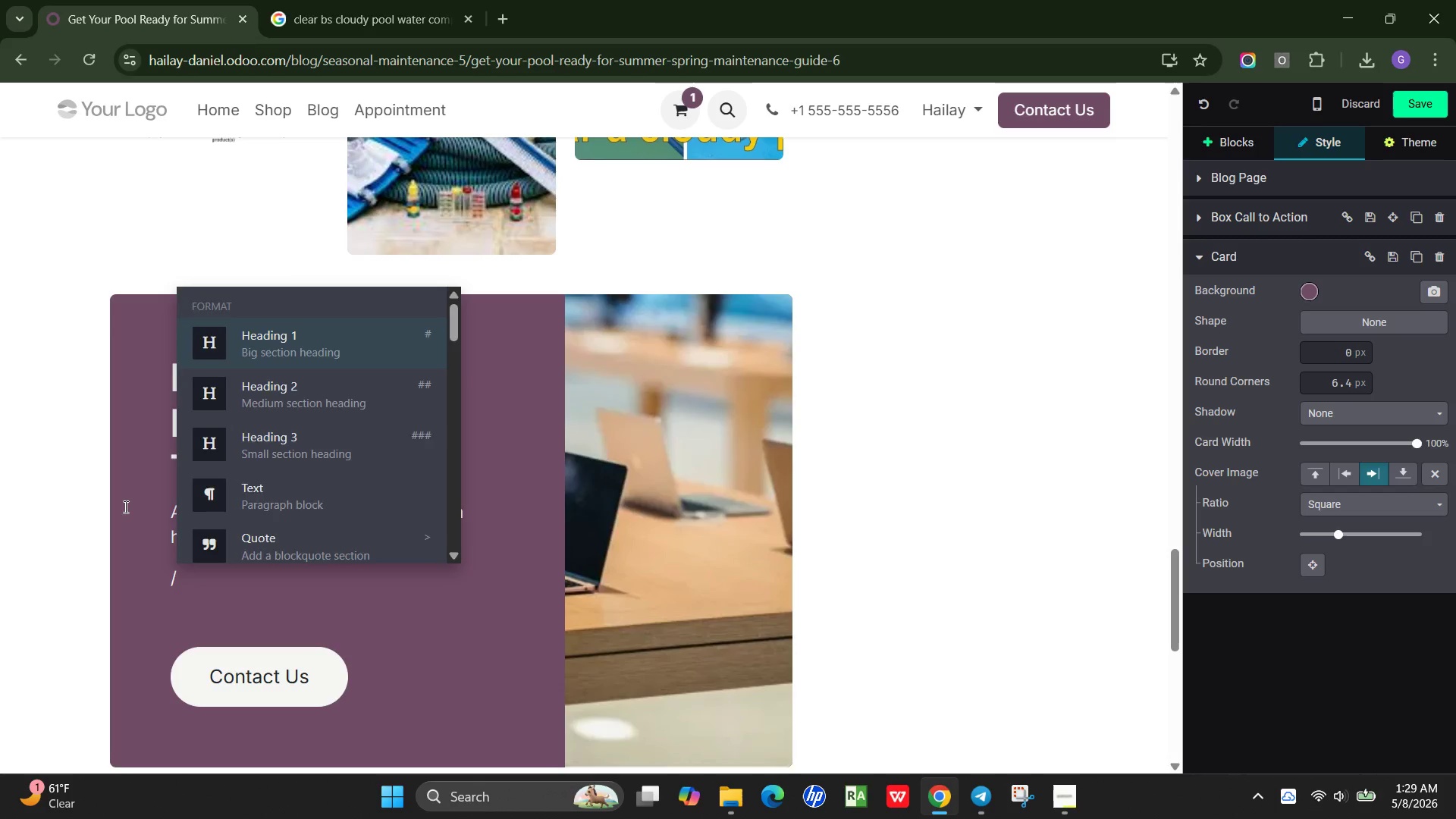 
key(B)
 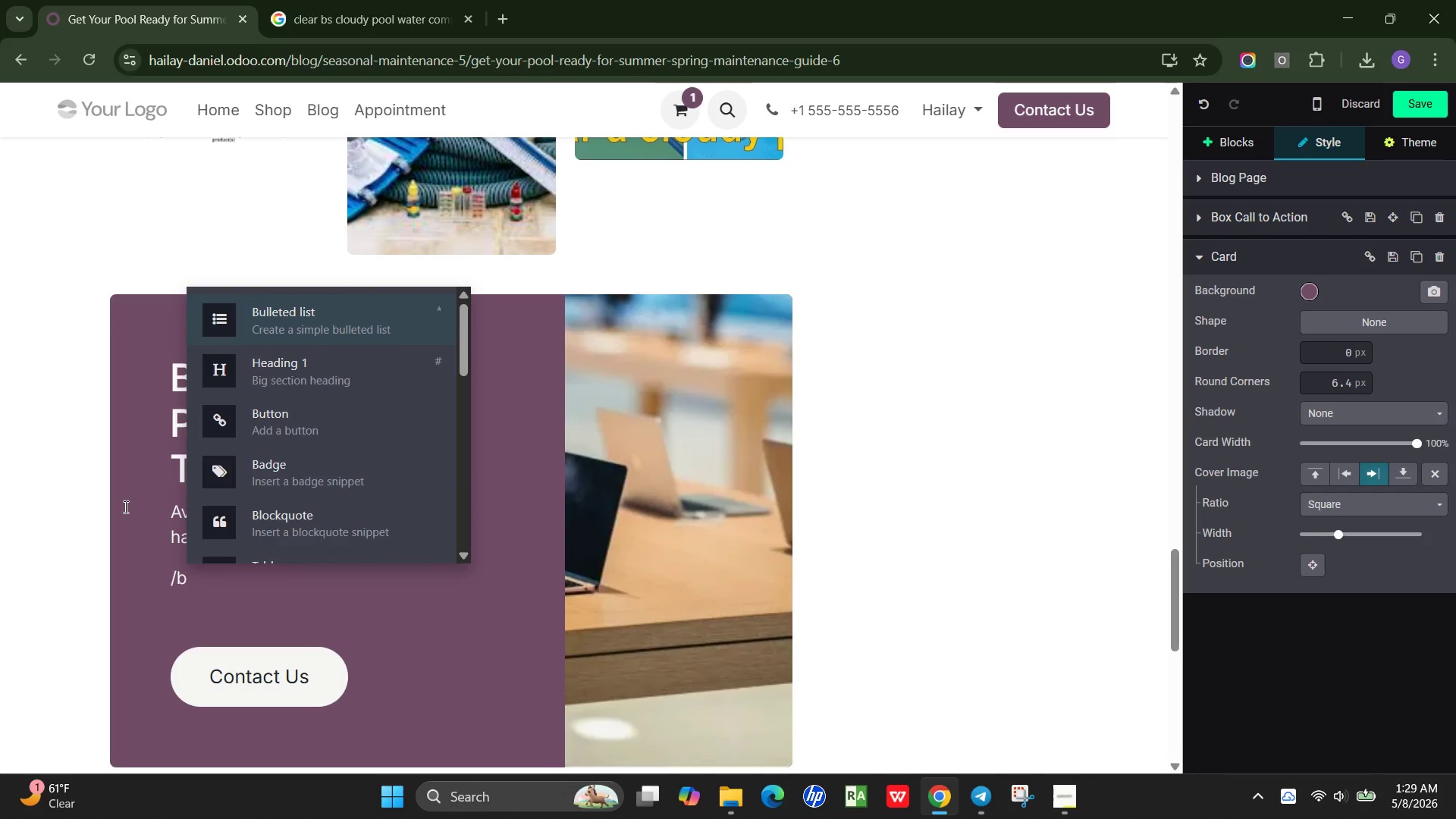 
key(Backspace)
 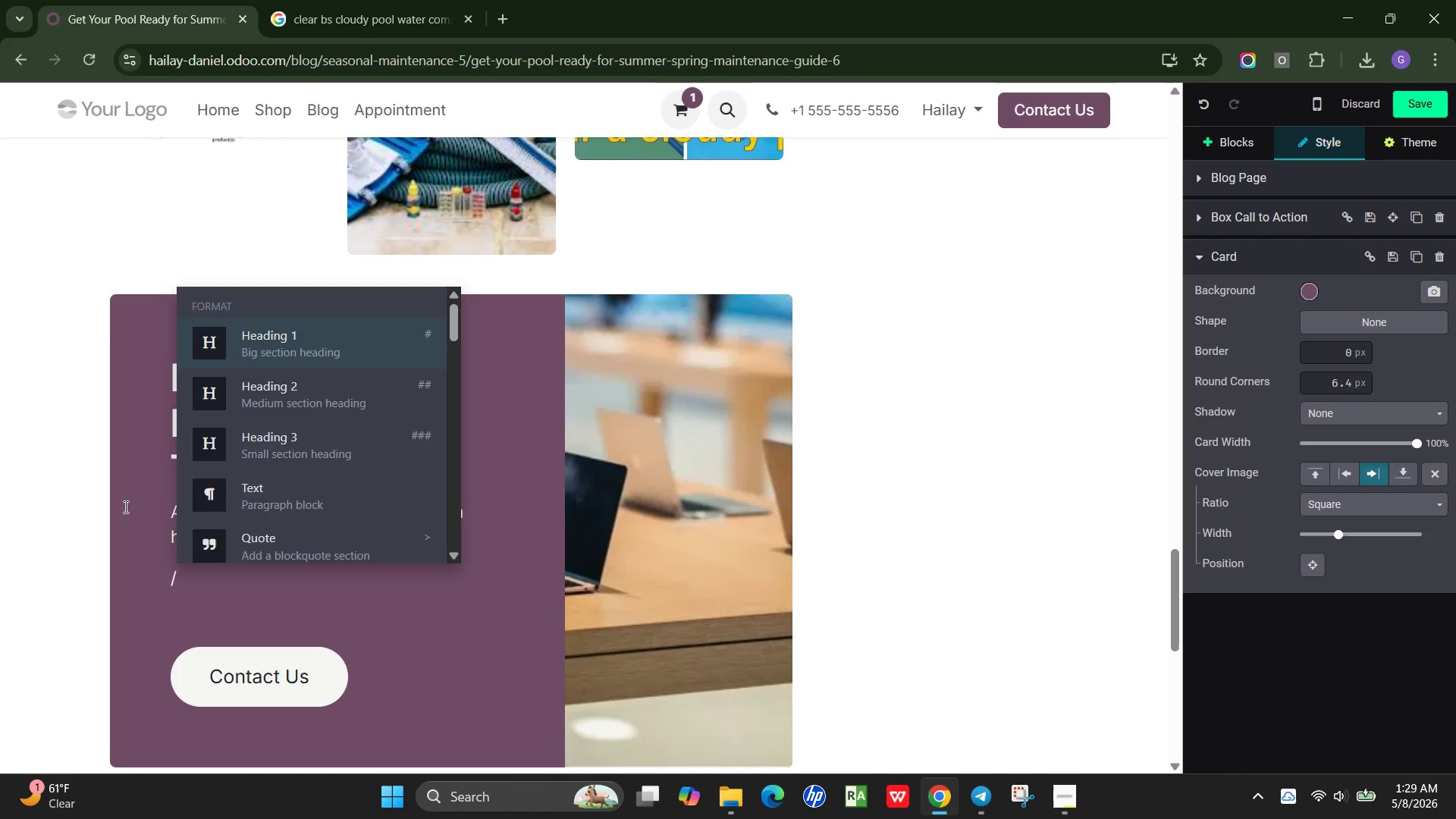 
key(L)
 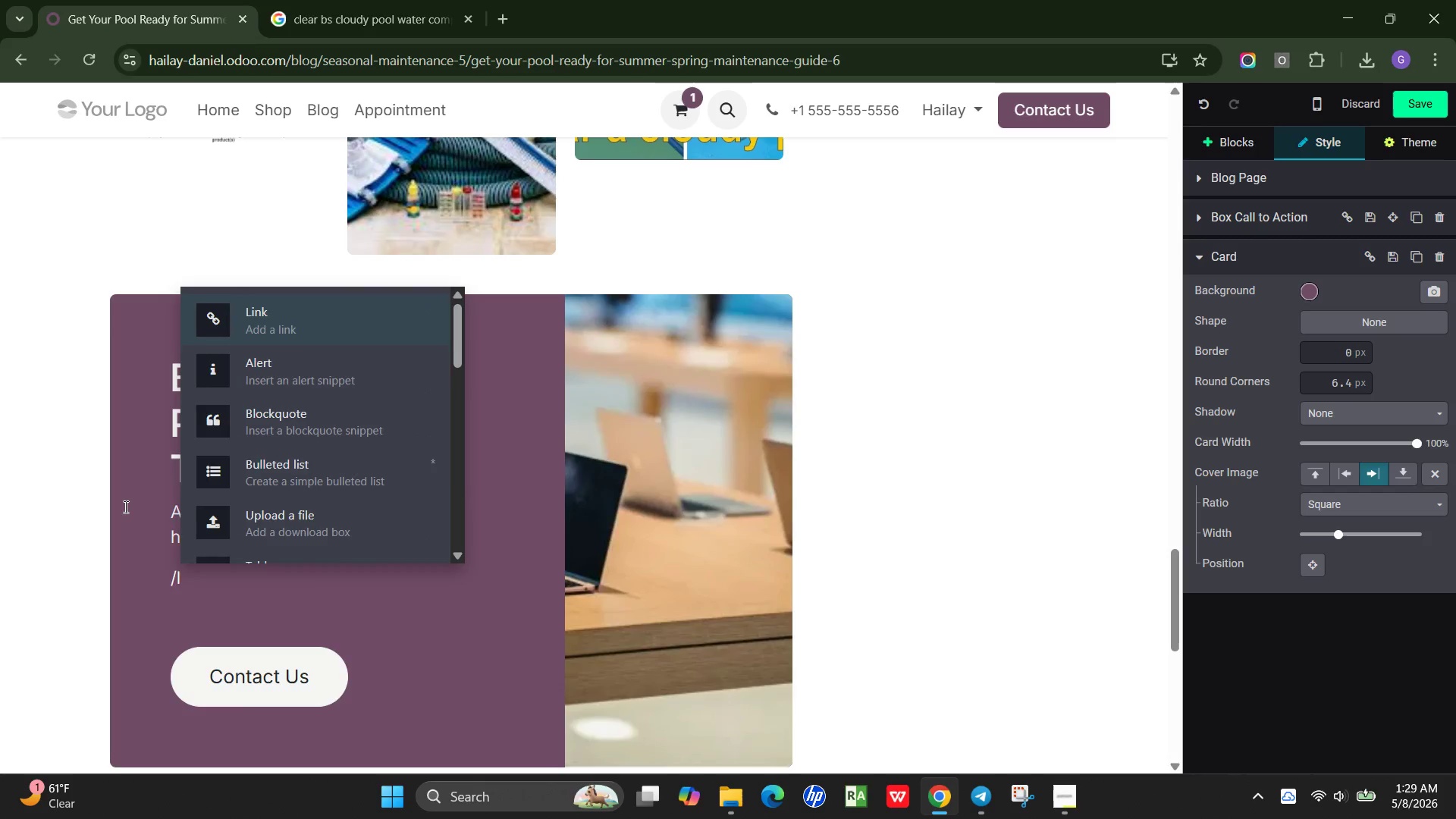 
key(Enter)
 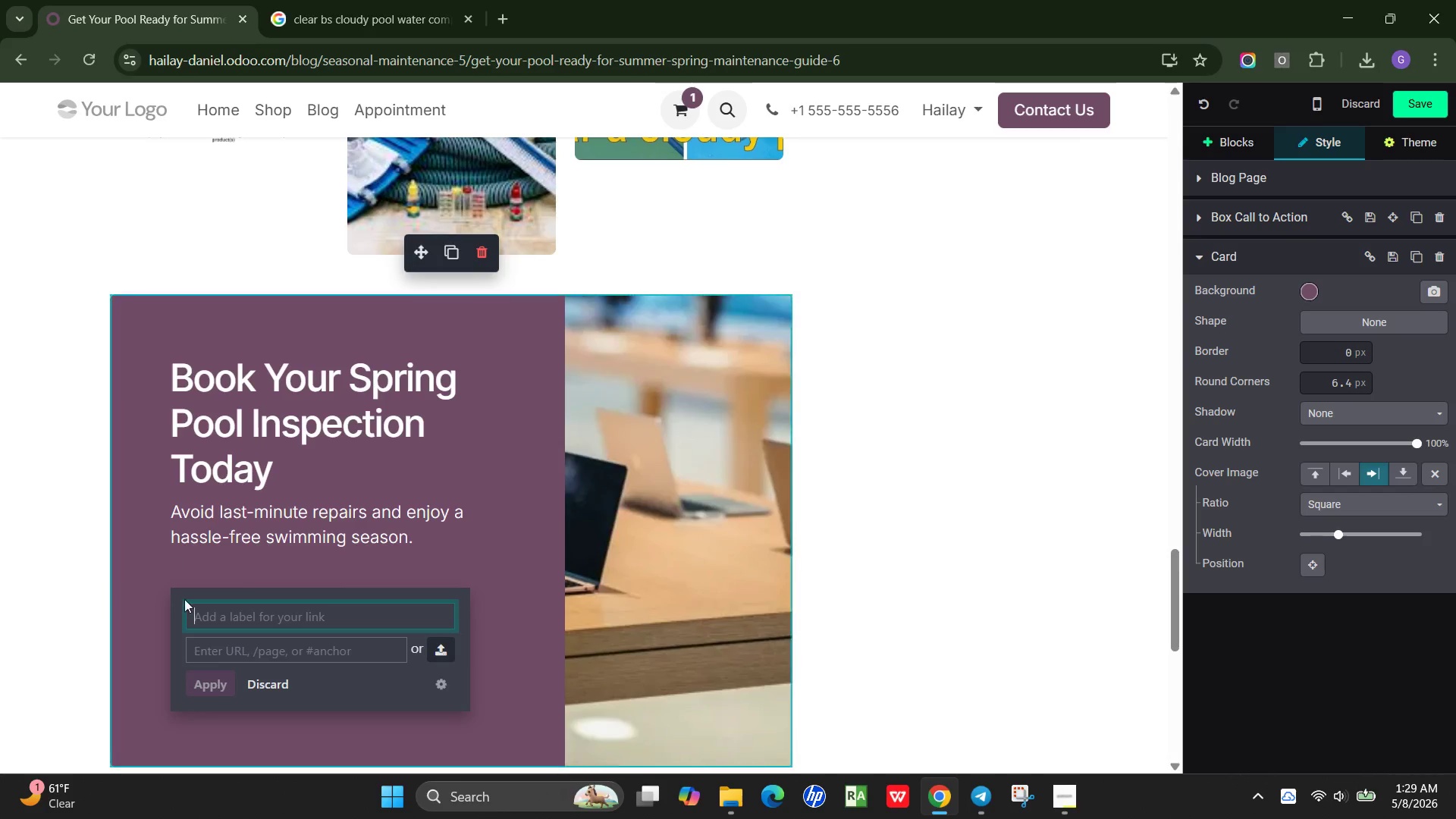 
left_click([330, 516])
 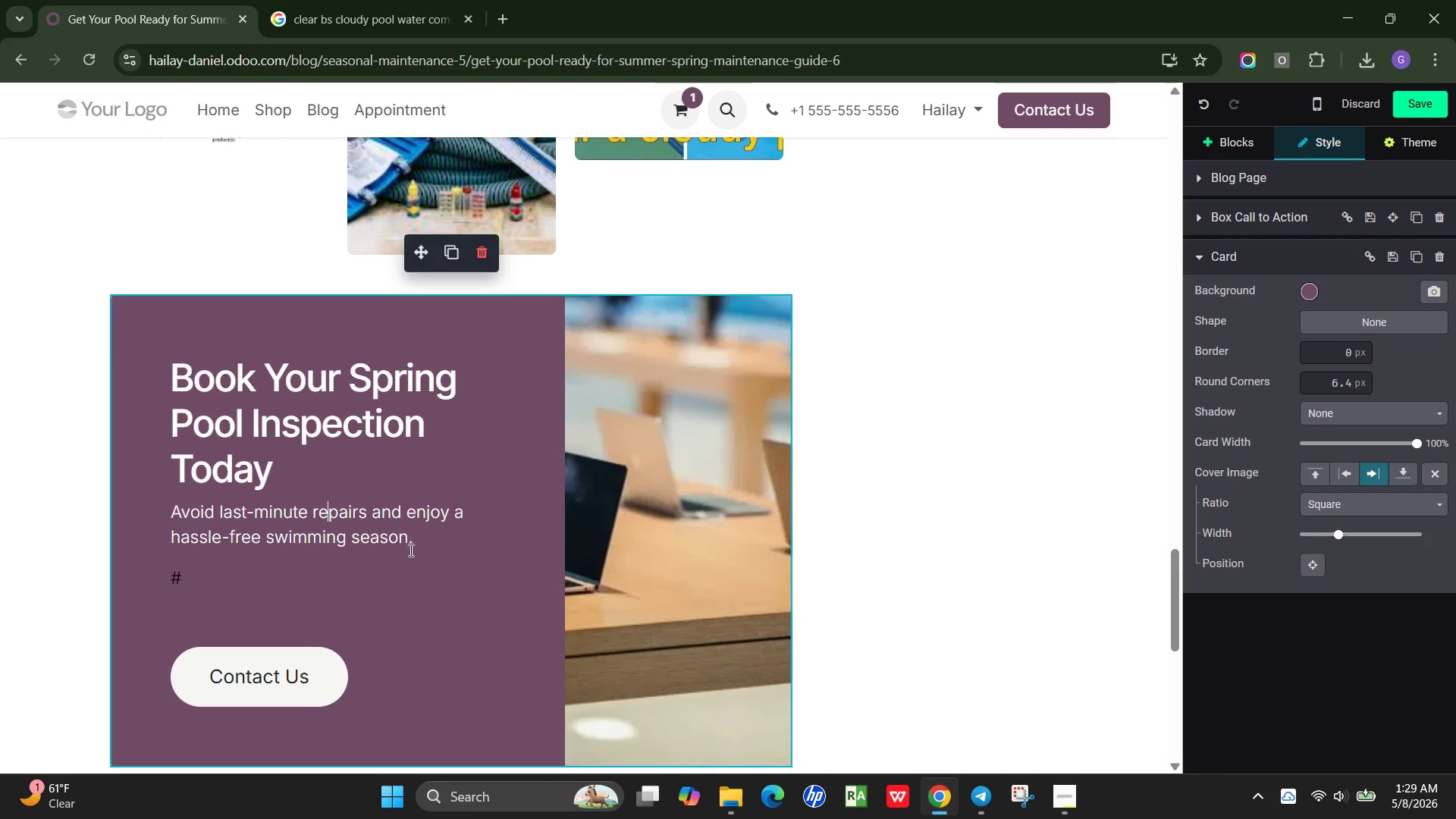 
left_click([435, 538])
 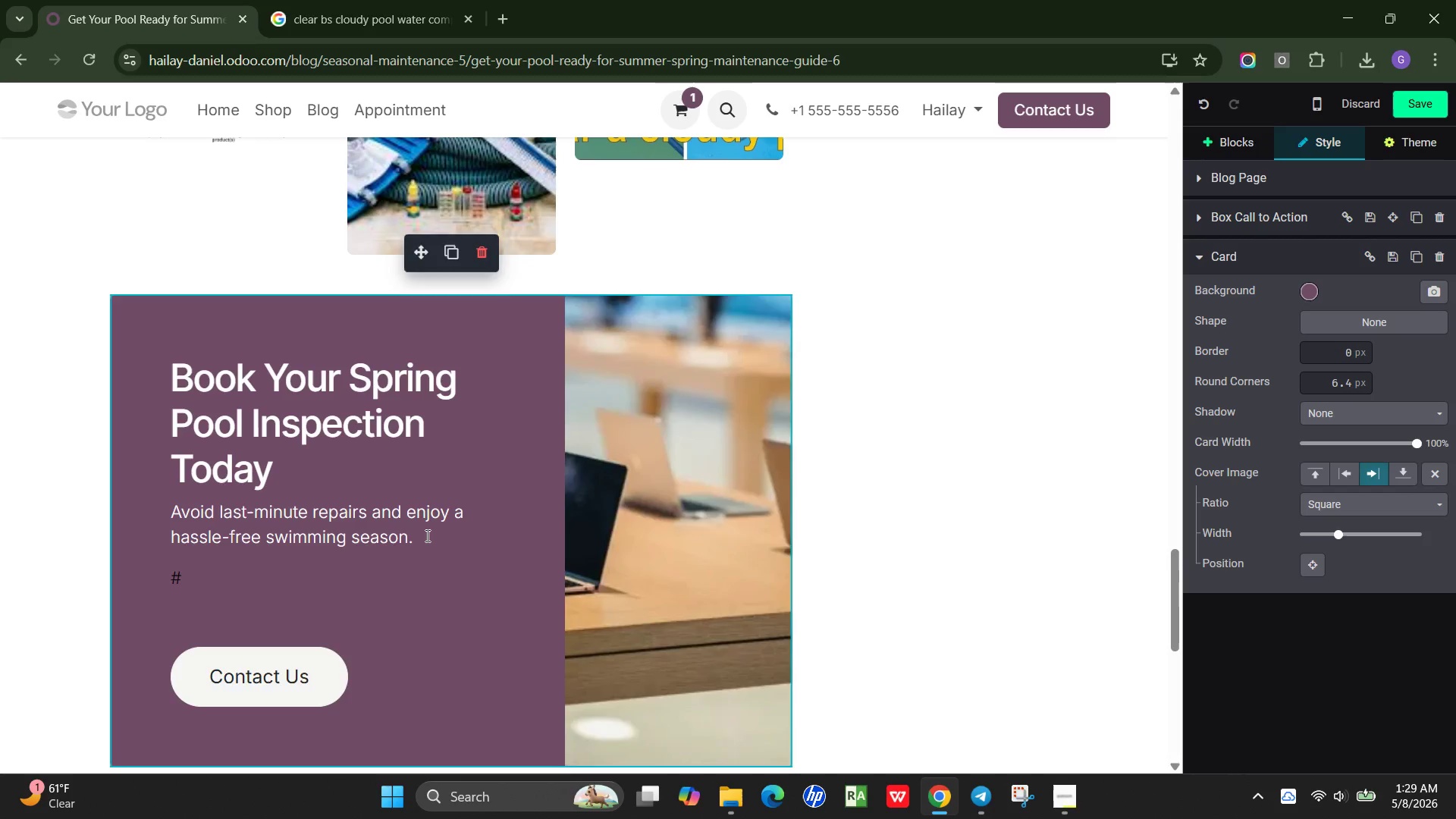 
key(Enter)
 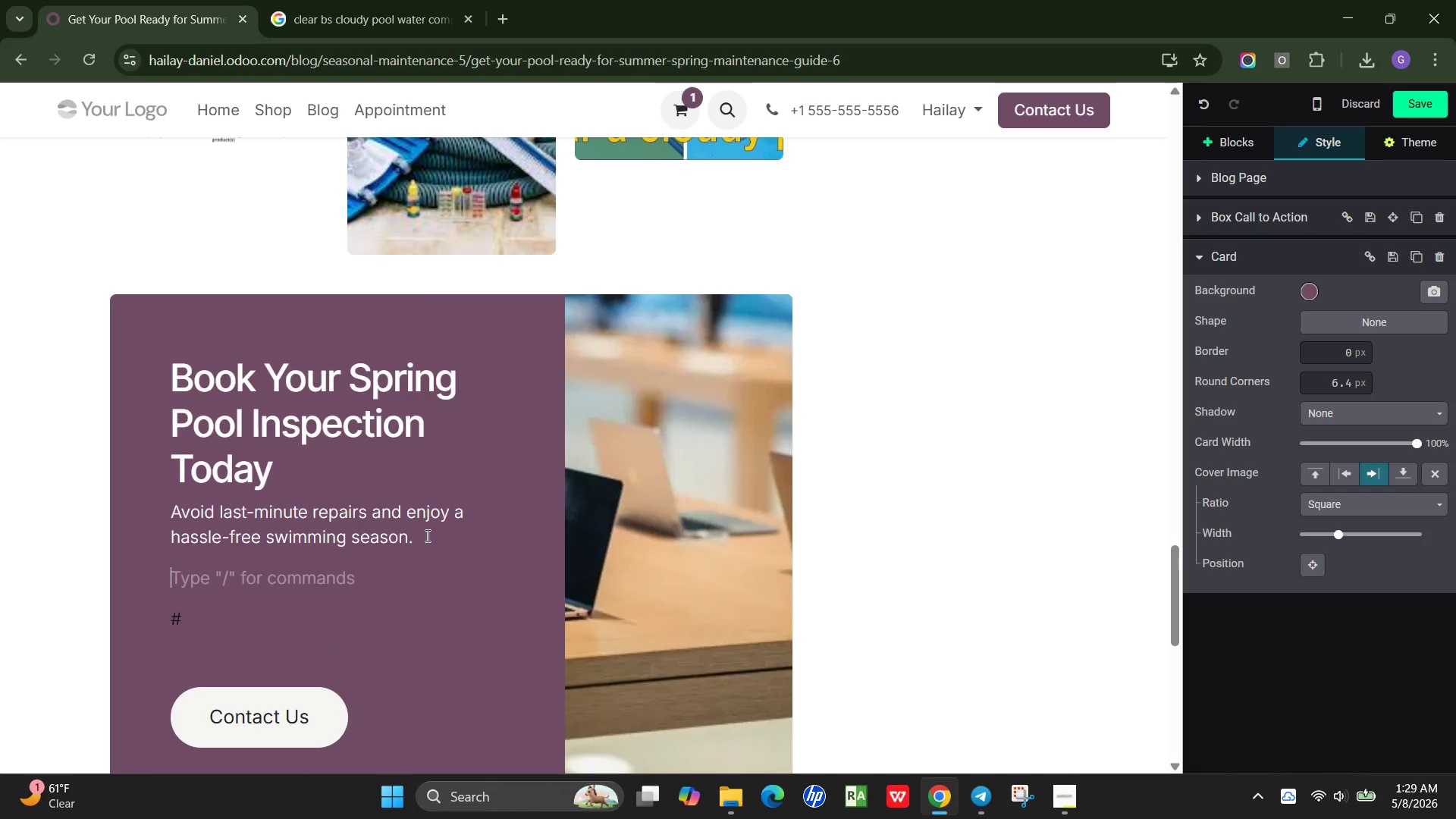 
type(N)
key(Backspace)
type(Benefits:)
 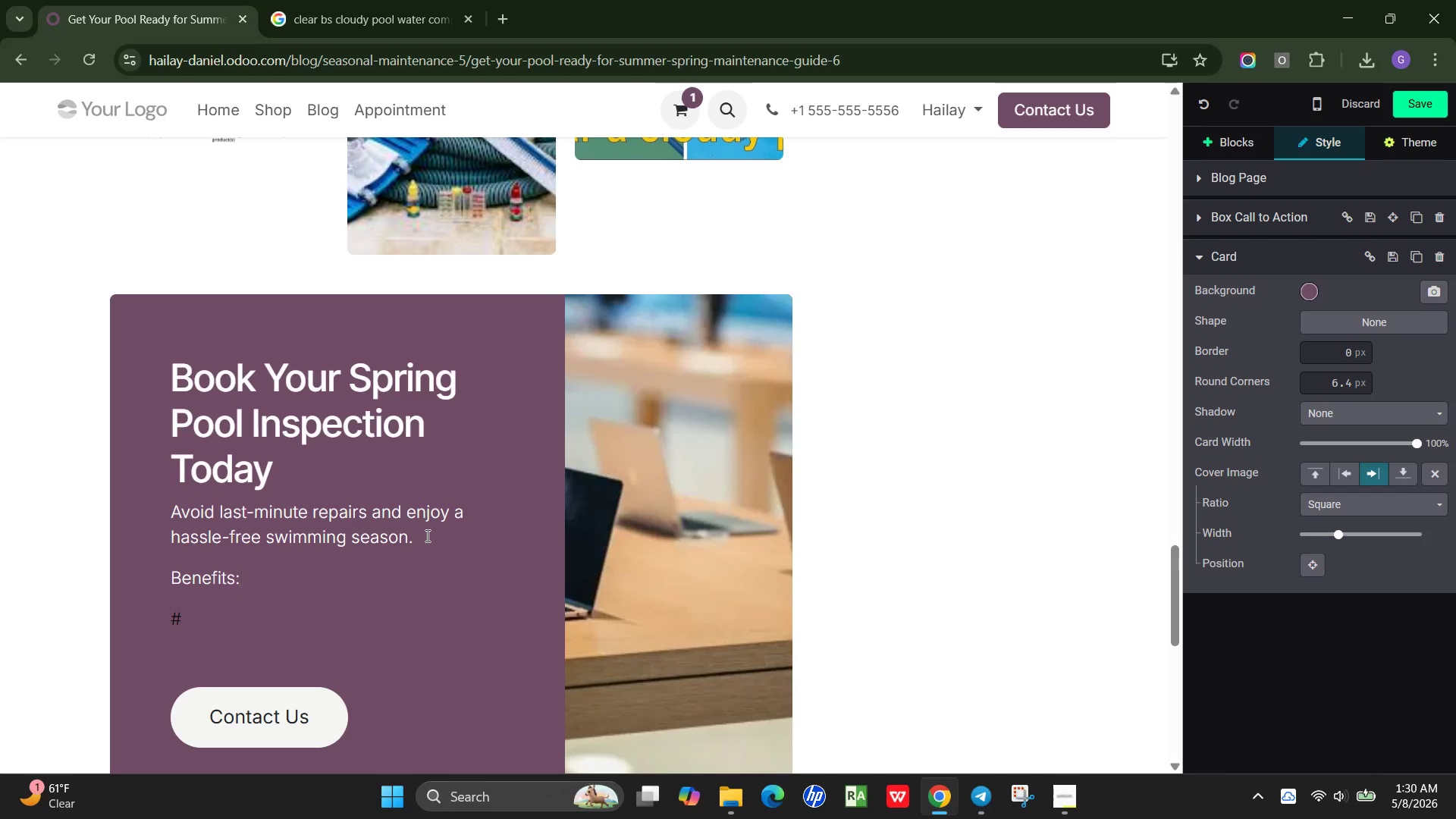 
key(ArrowRight)
 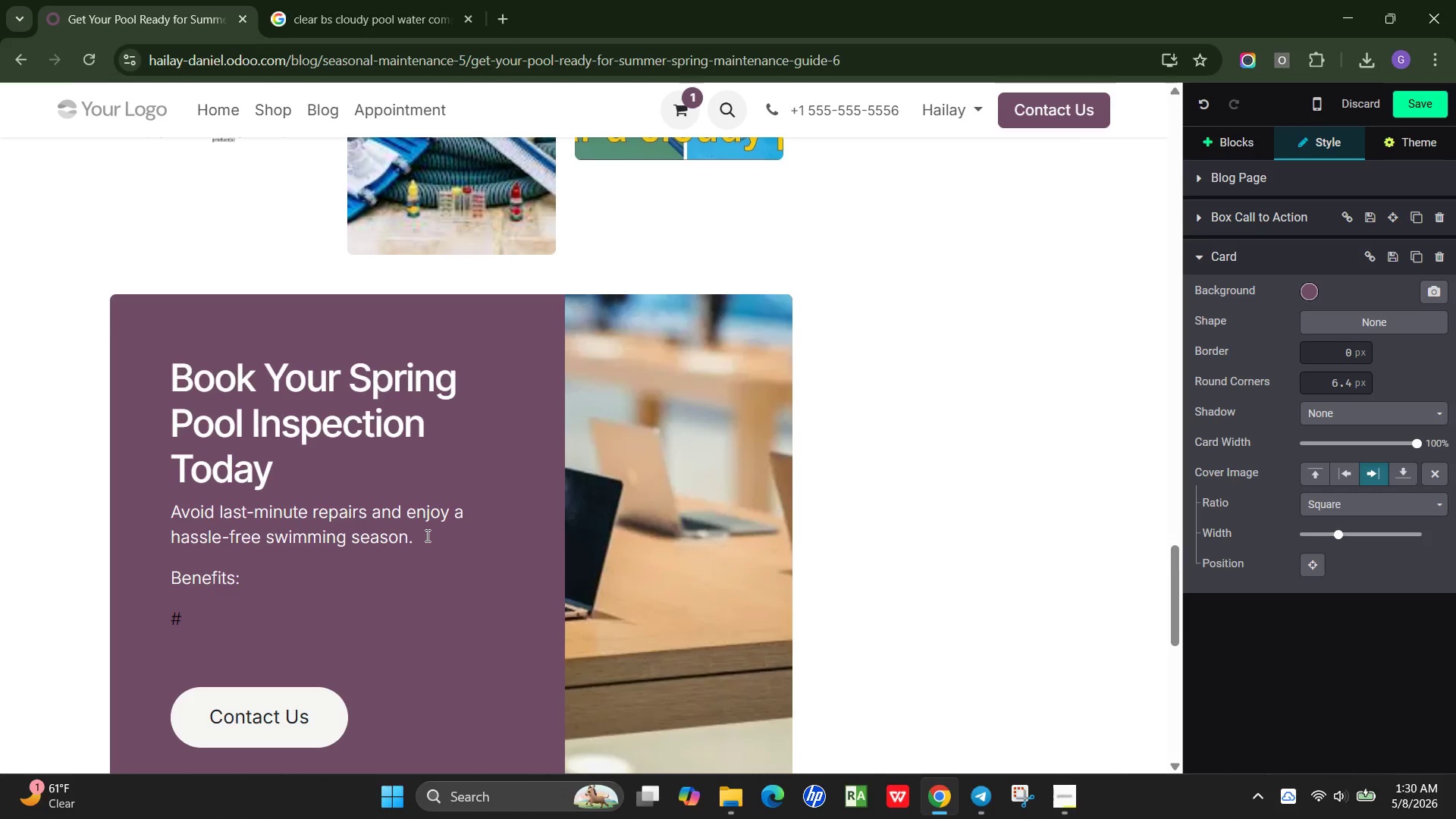 
key(ArrowRight)
 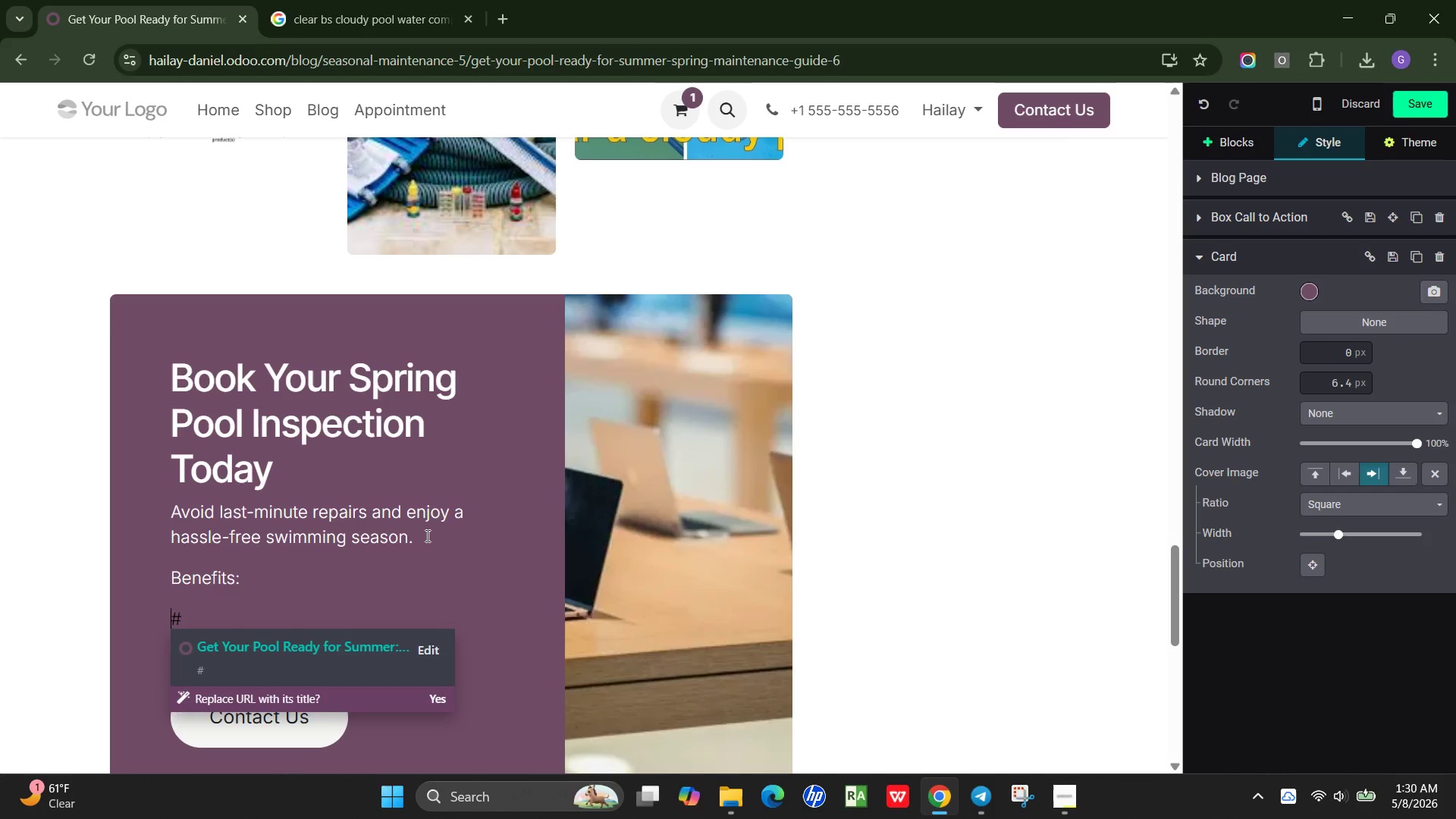 
key(Delete)
 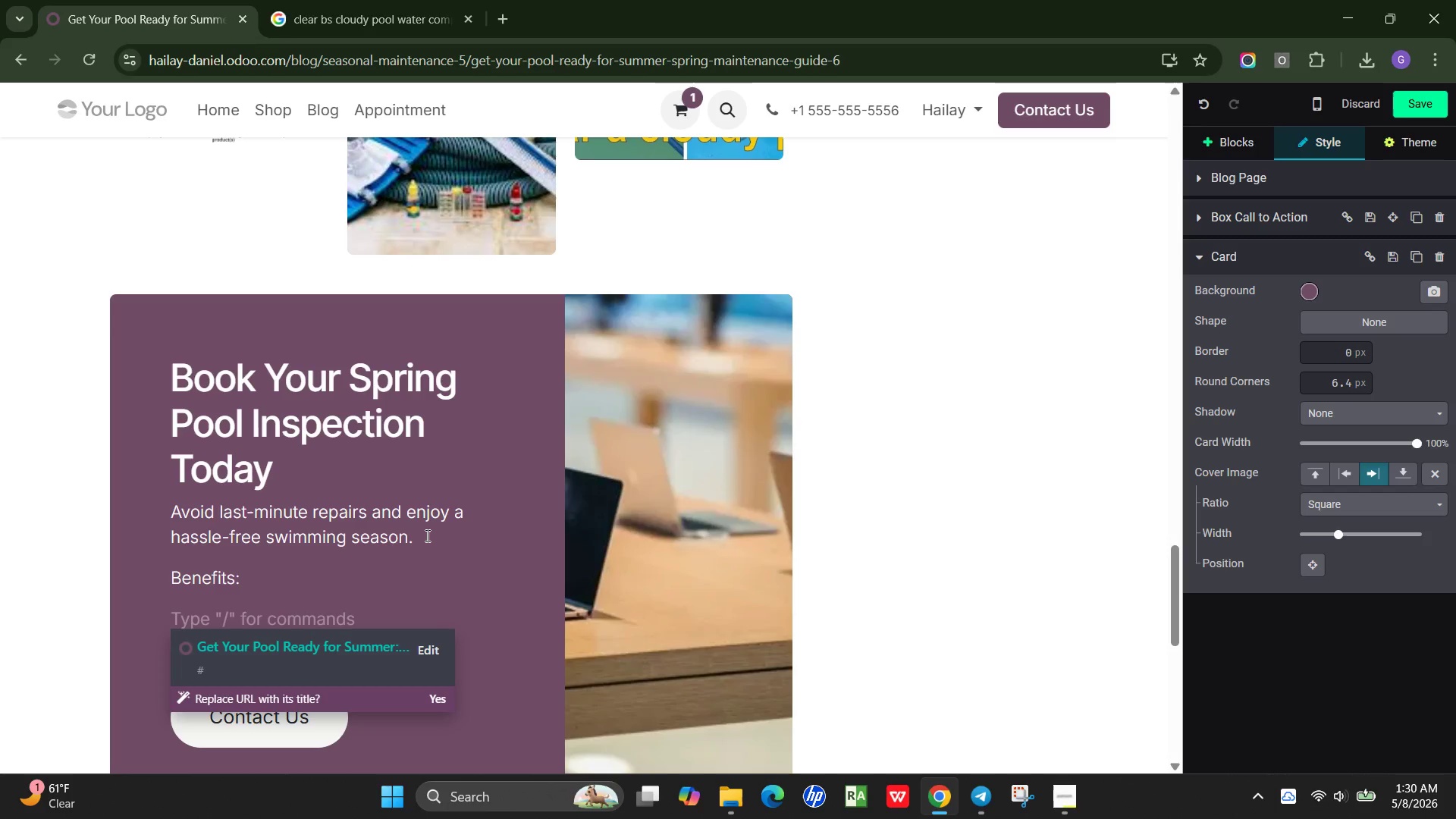 
key(Slash)
 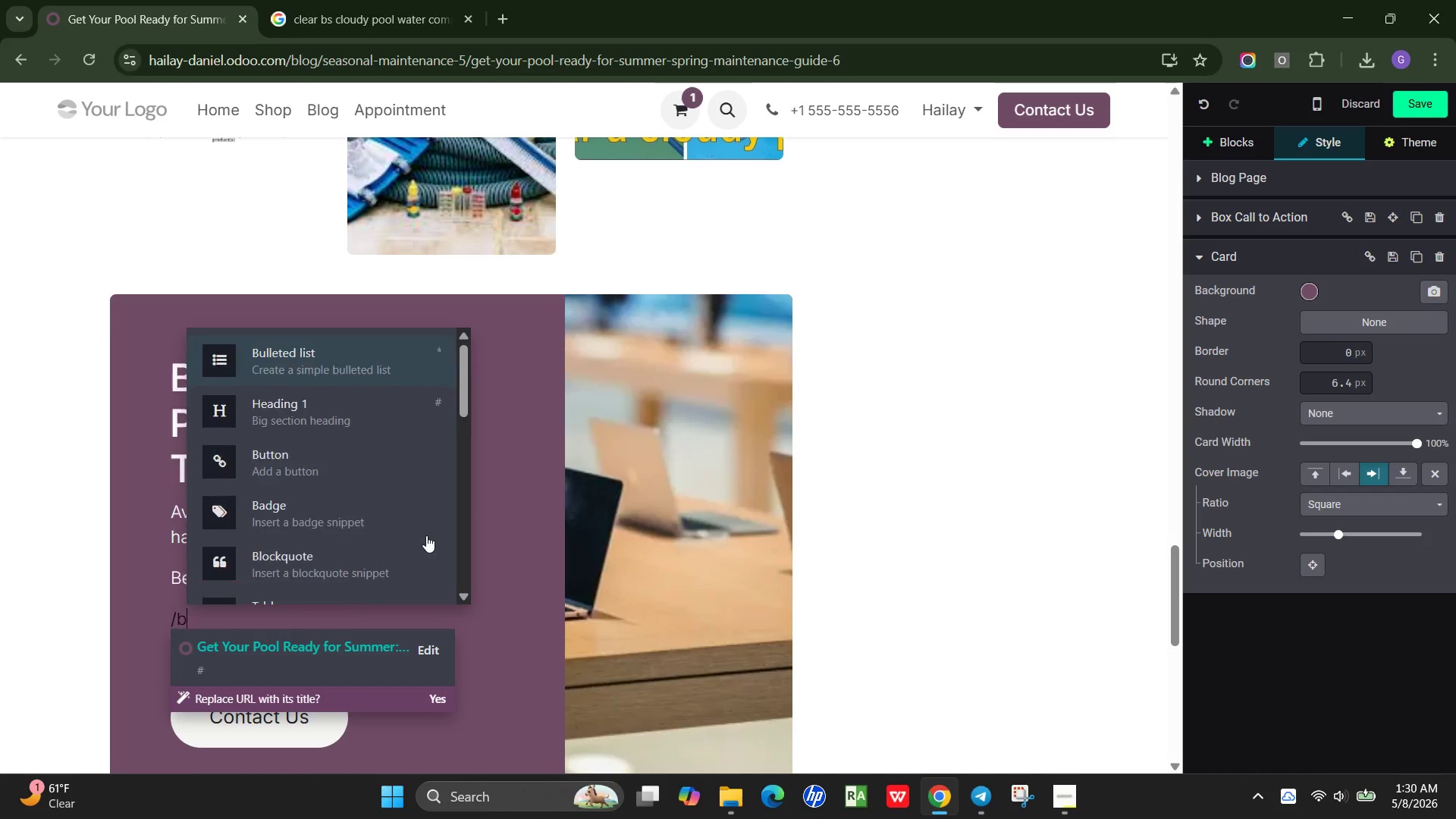 
key(B)
 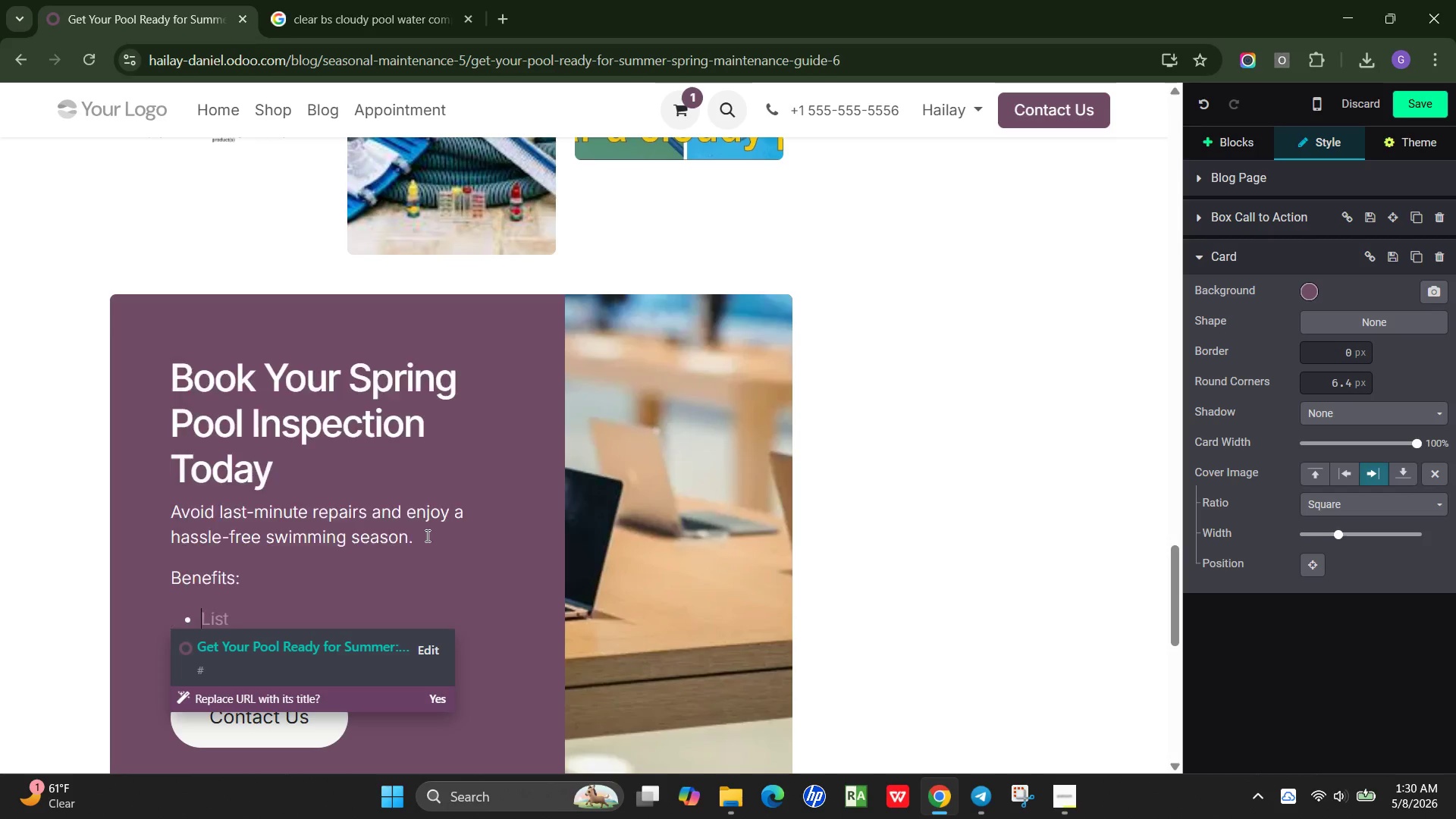 
key(Enter)
 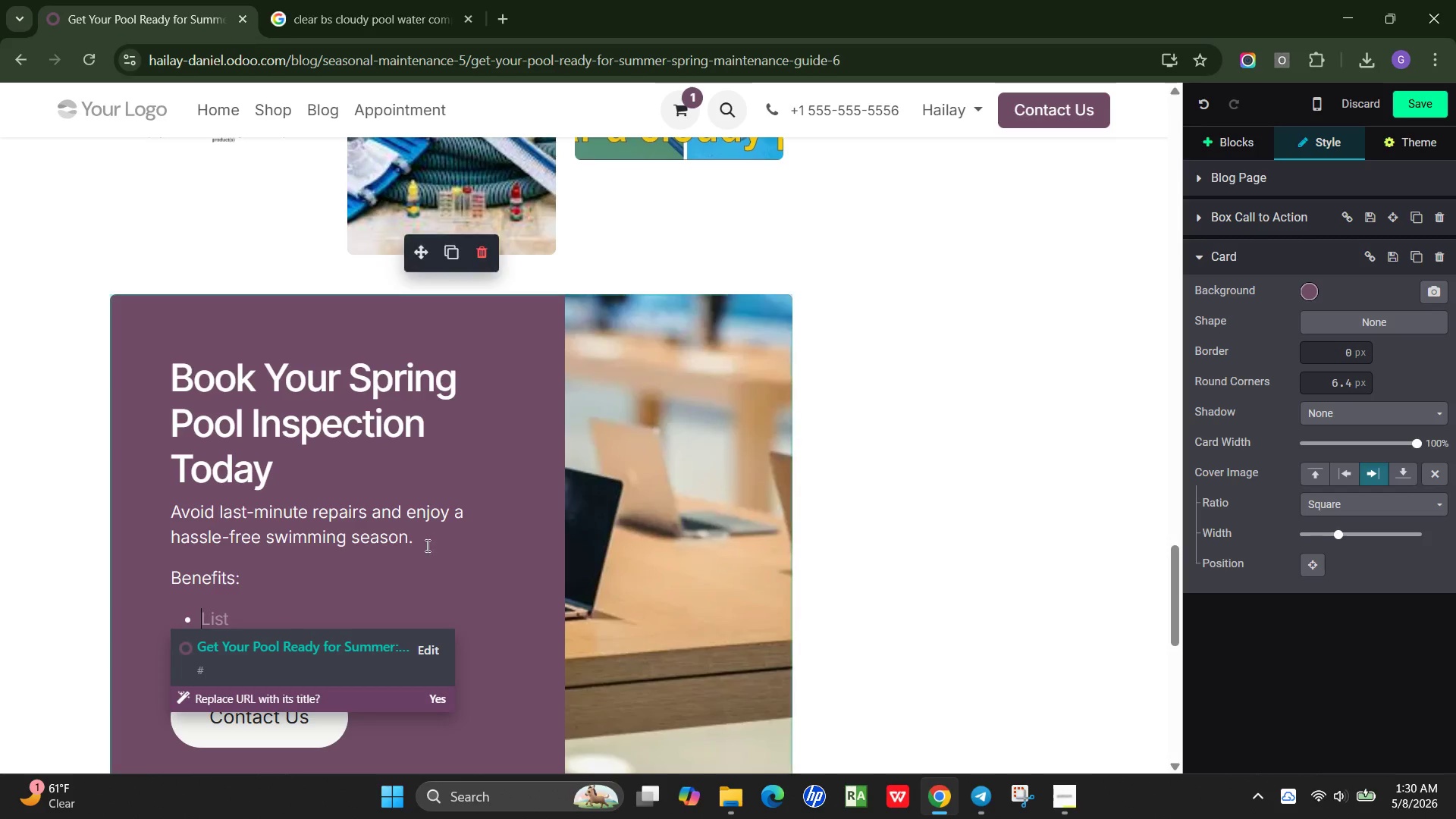 
type(Affp)
key(Backspace)
key(Backspace)
key(Backspace)
key(Backspace)
key(Backspace)
key(Backspace)
key(Backspace)
 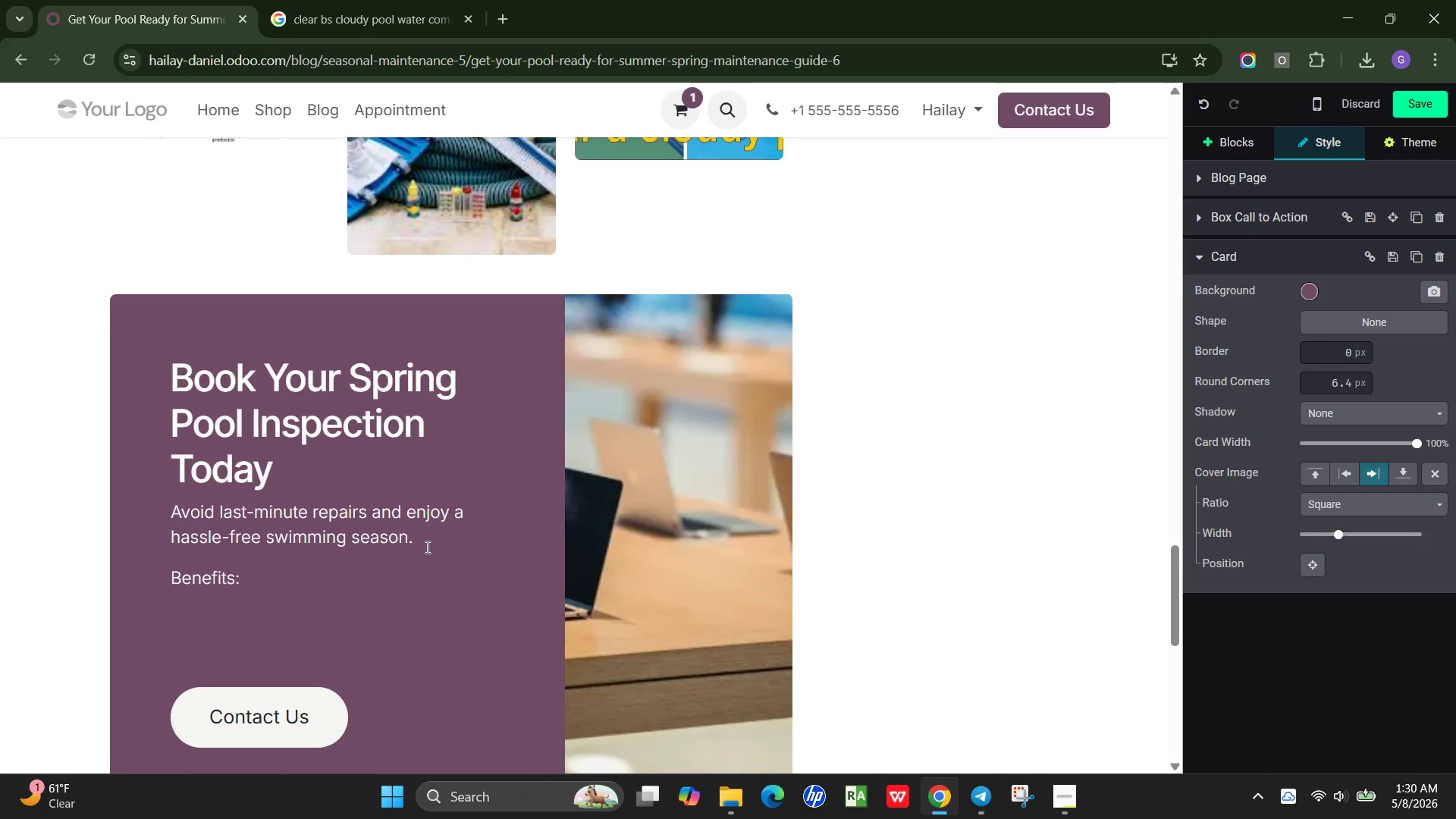 
key(Enter)
 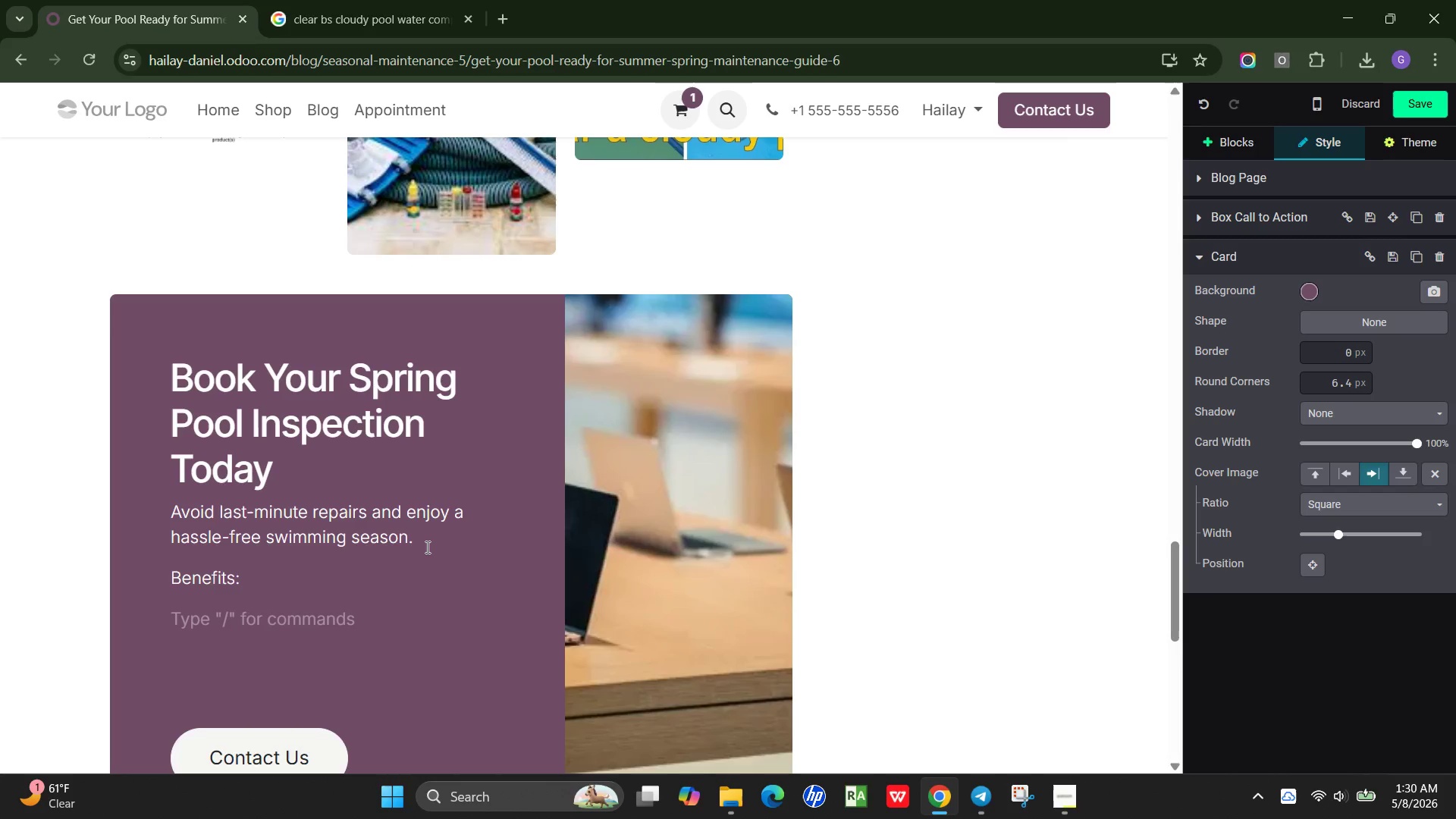 
key(Slash)
 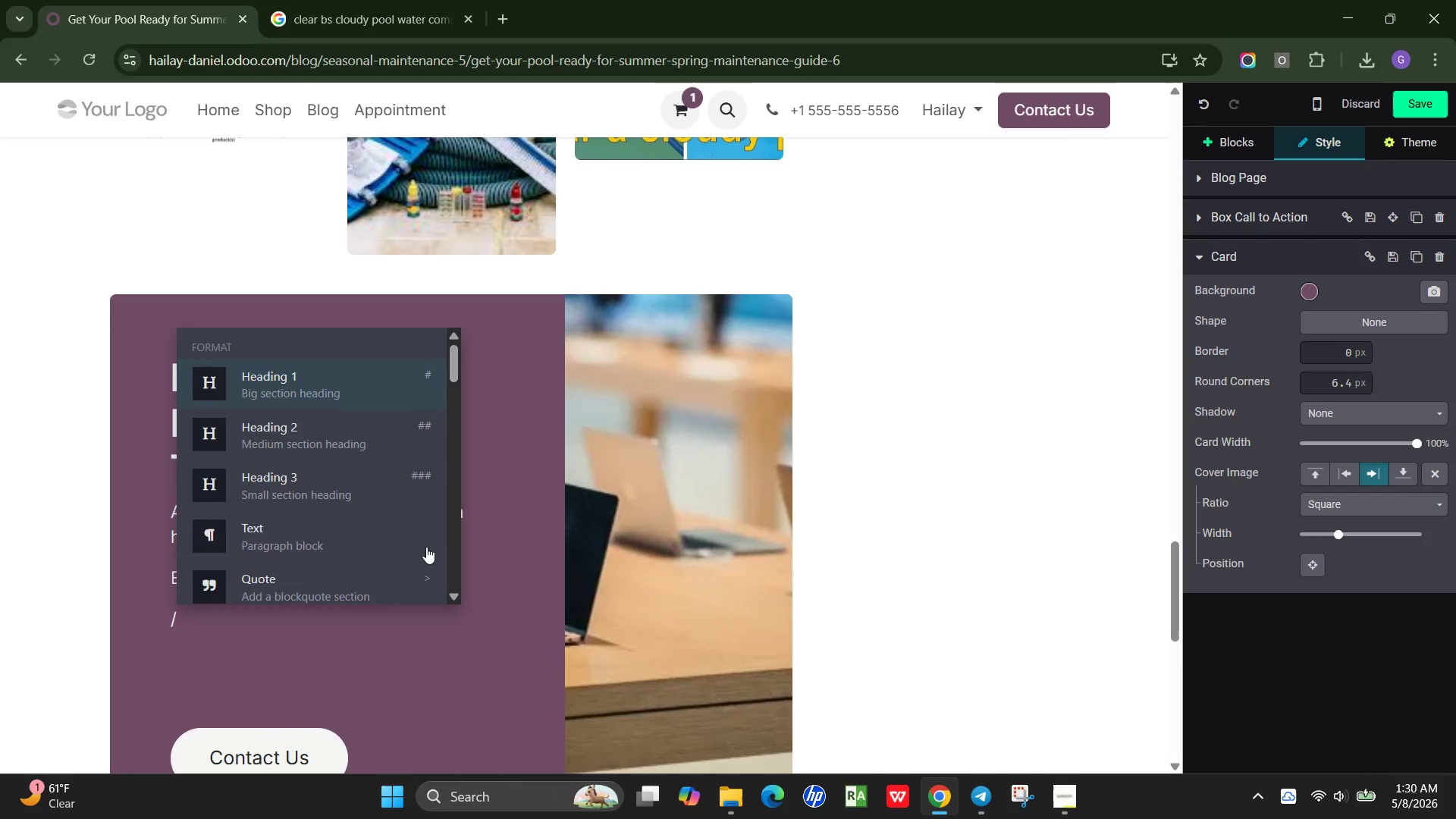 
key(B)
 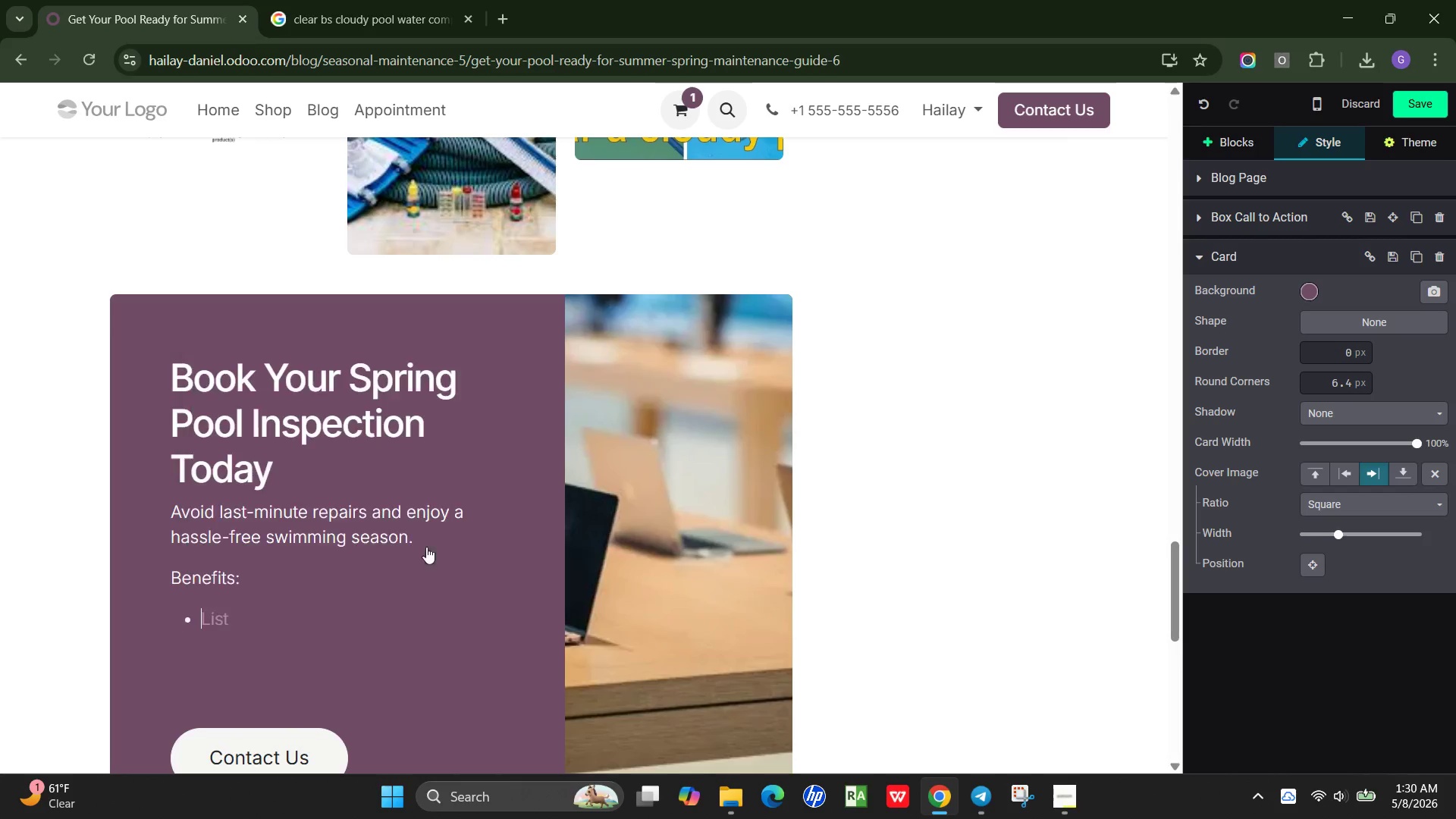 
key(Enter)
 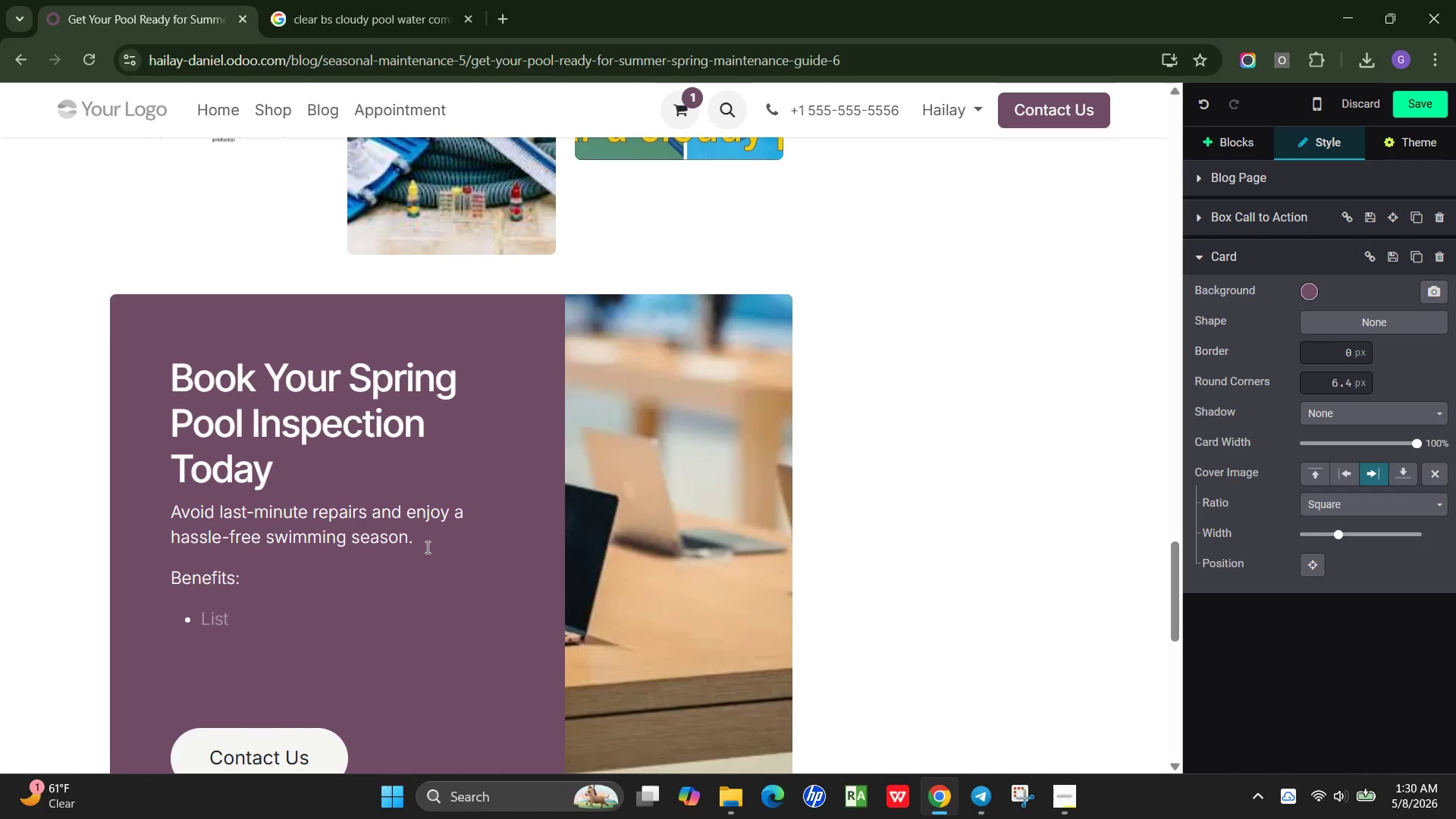 
type(Affordable inspection and maintenance packages)
 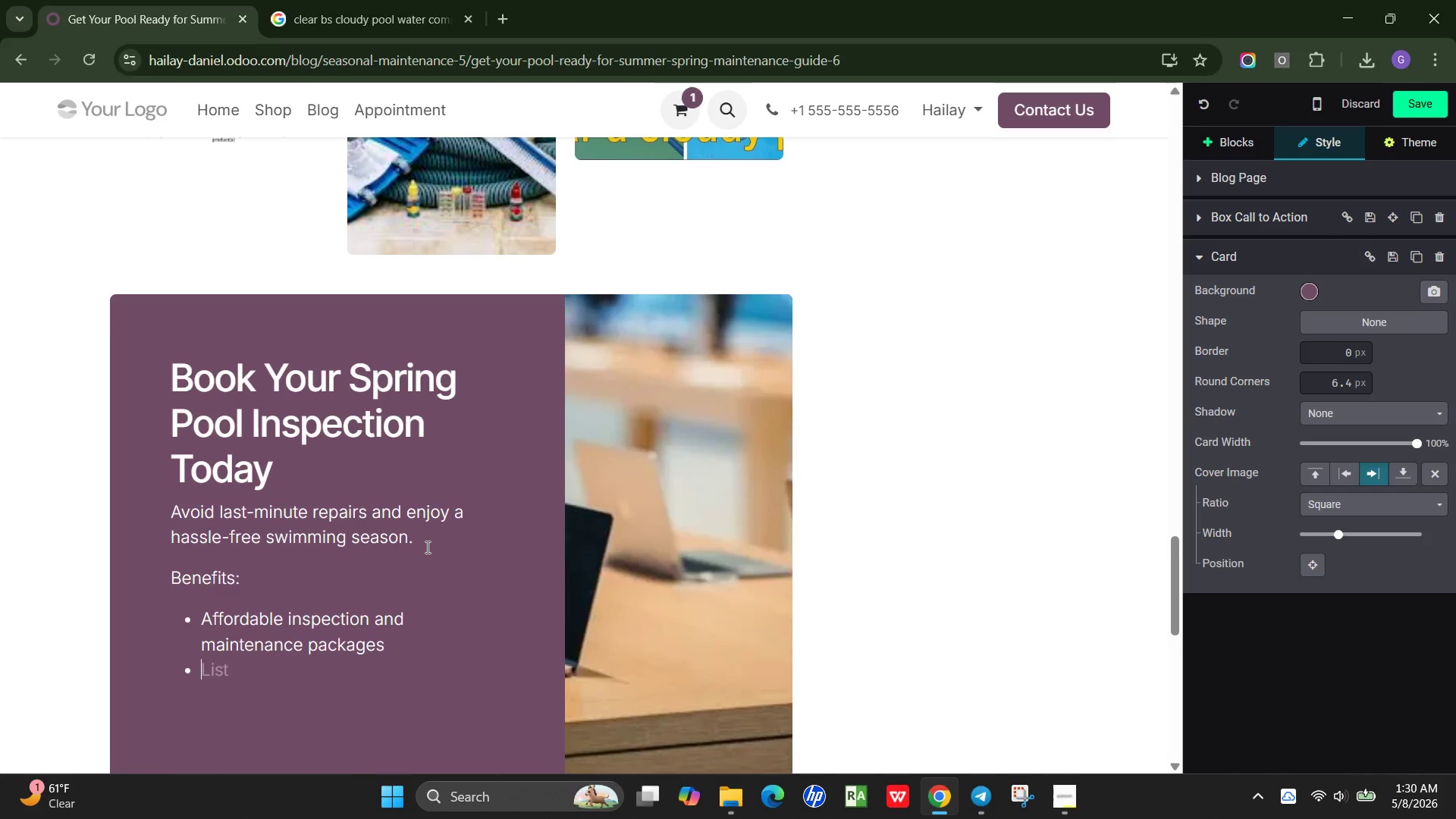 
key(Enter)
 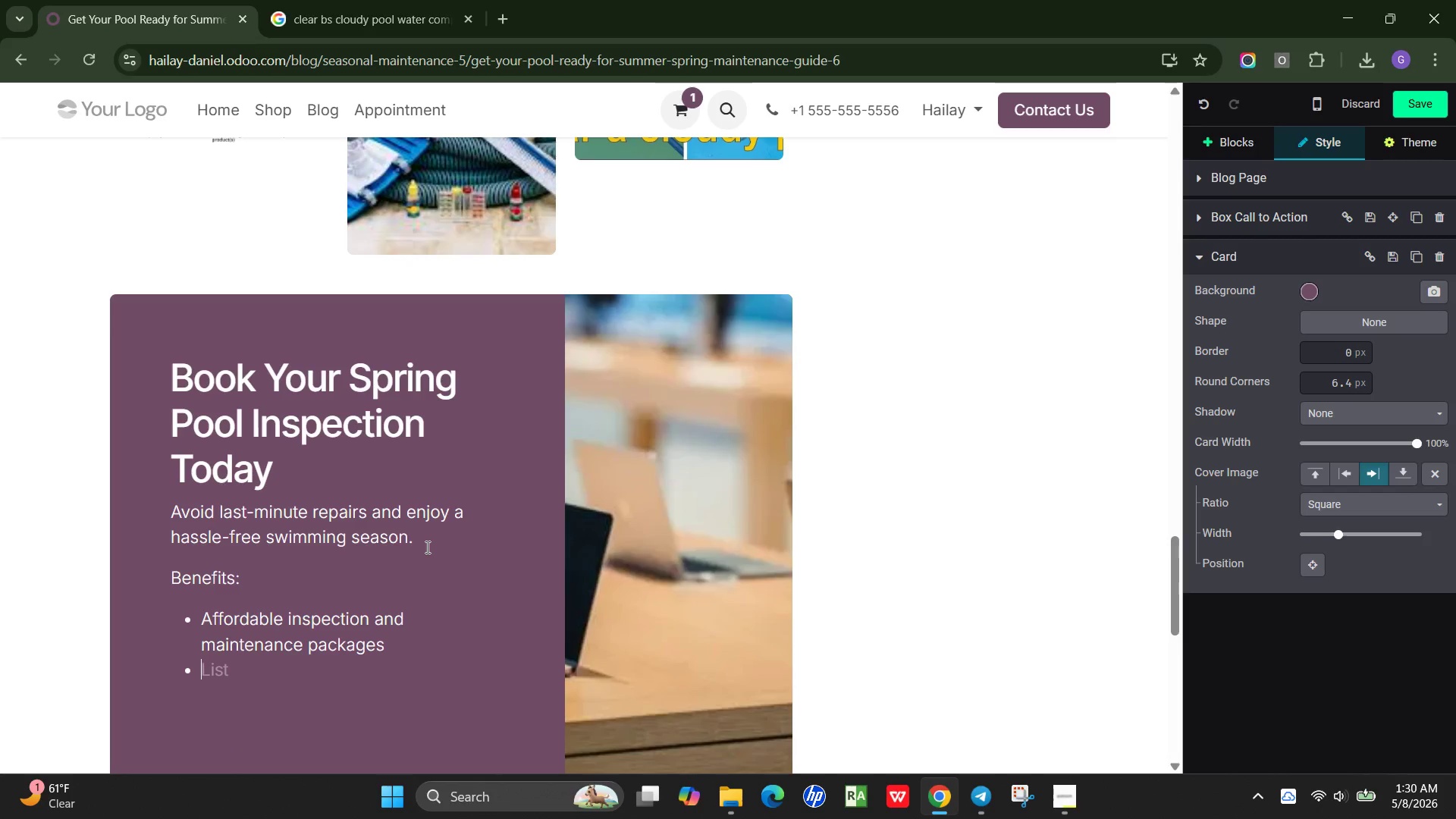 
type(RE)
key(Backspace)
type(egion-specific solutions based on real servie data)
 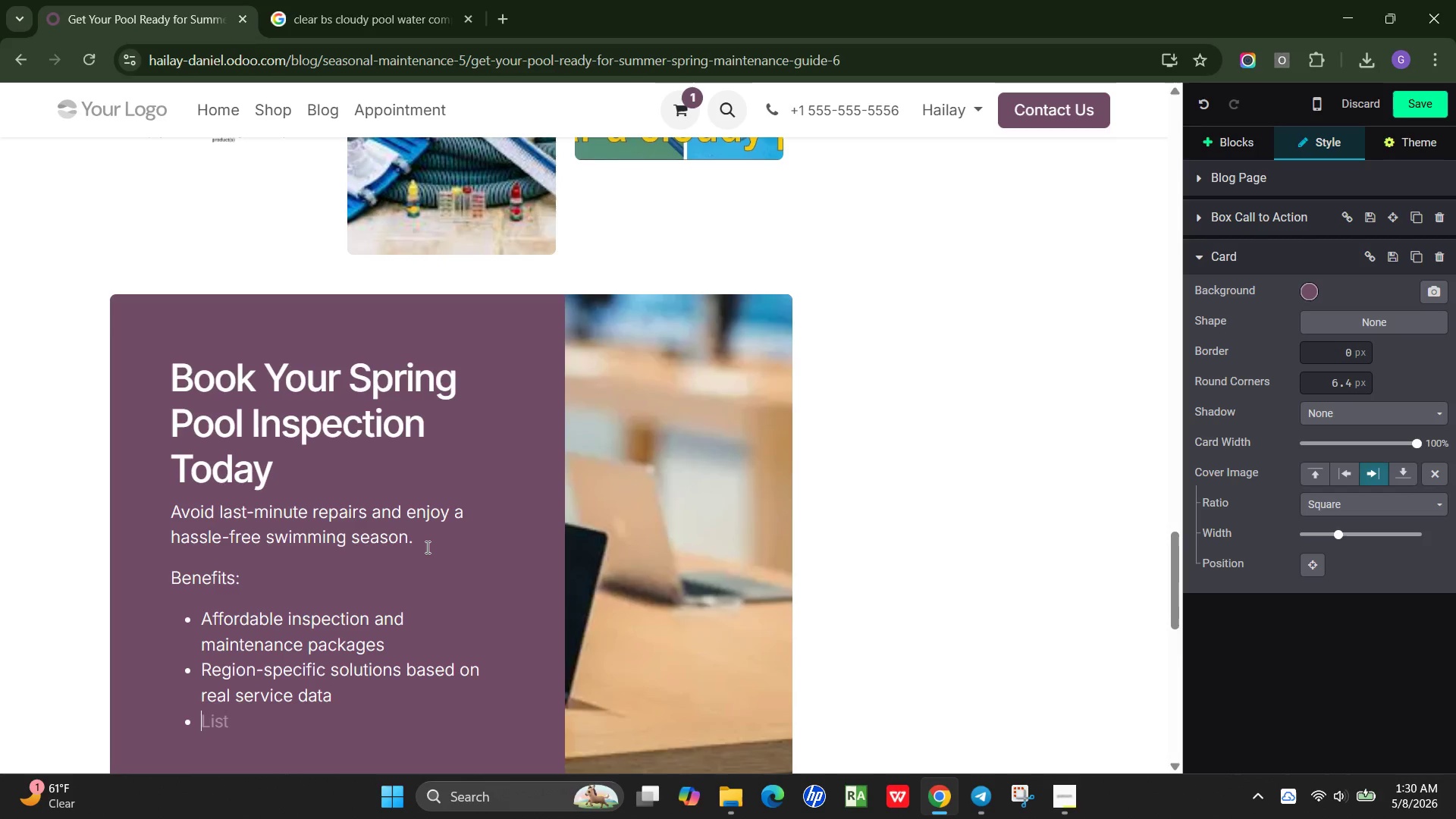 
key(Enter)
 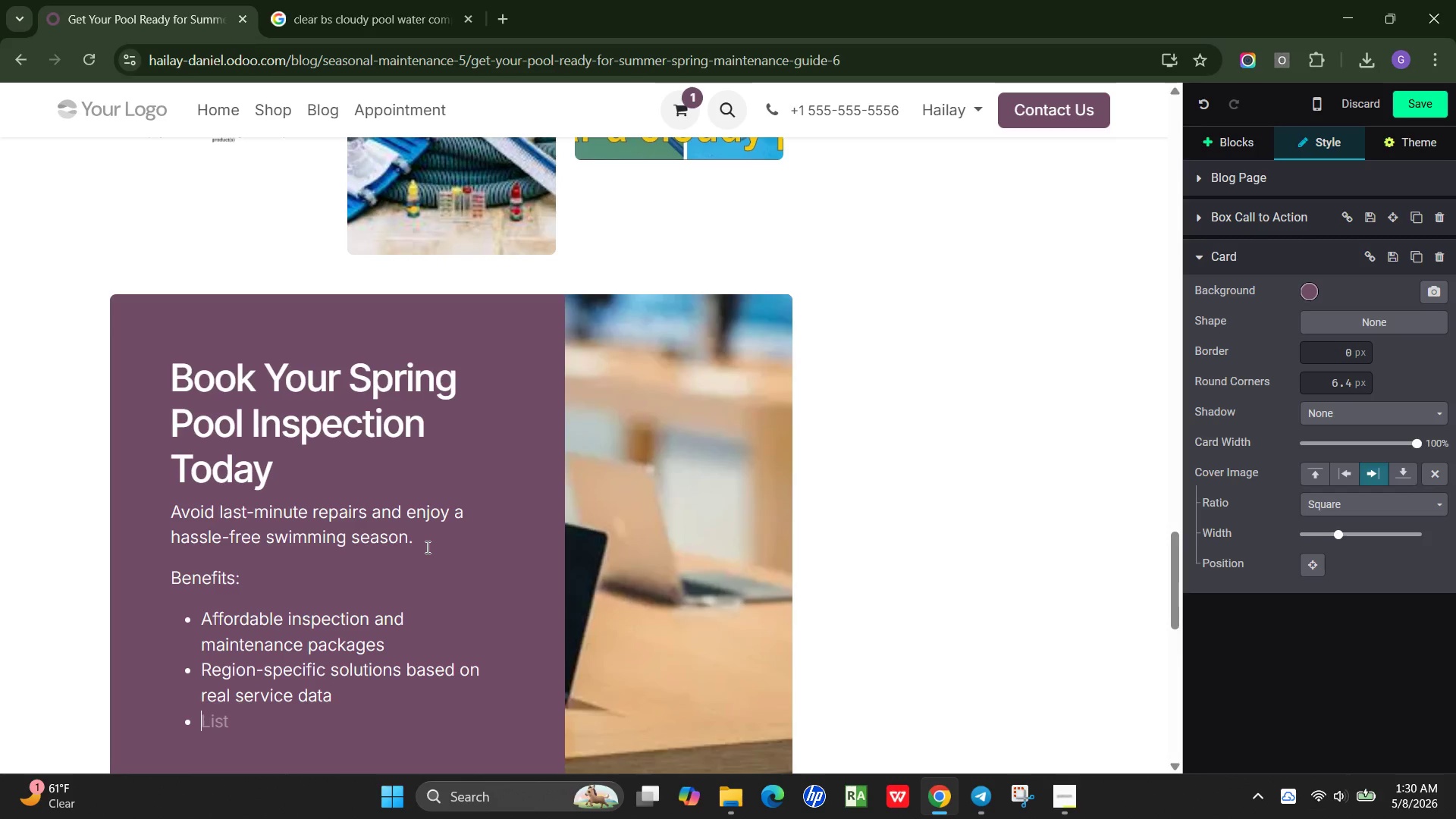 
type(Fast scheduling before peak summer demand)
 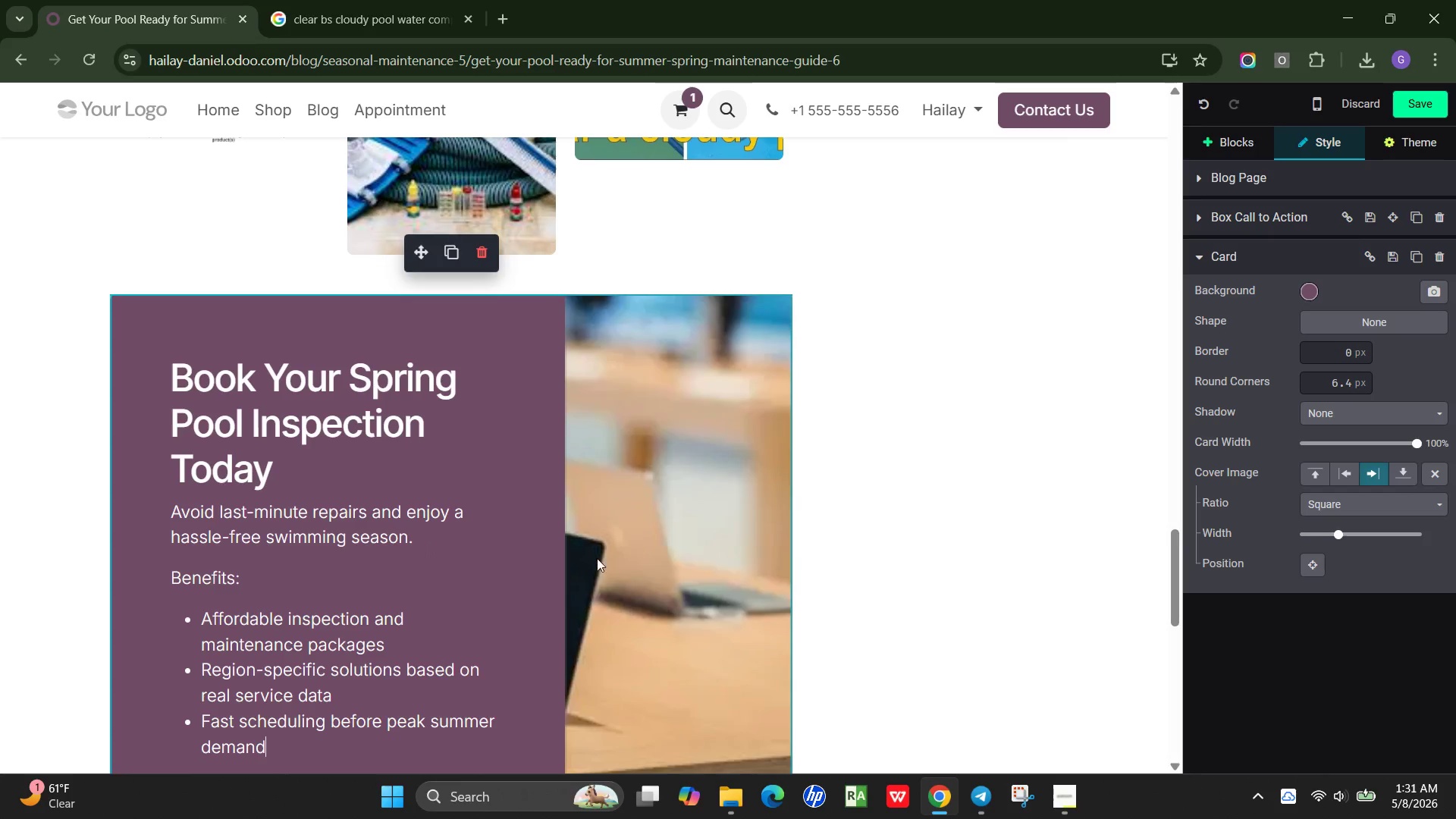 
left_click([591, 560])
 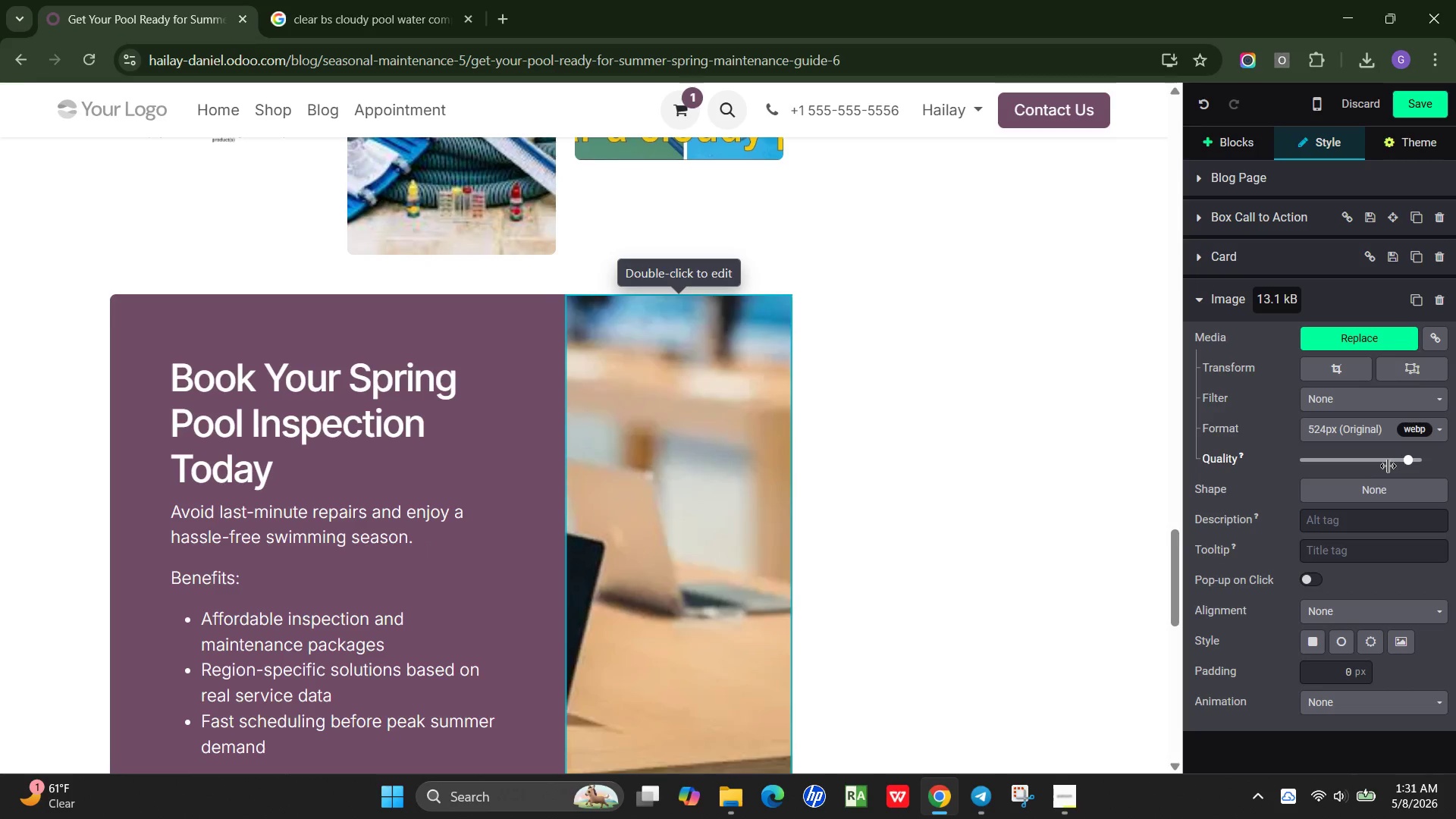 
scroll: coordinate [1320, 547], scroll_direction: down, amount: 4.0
 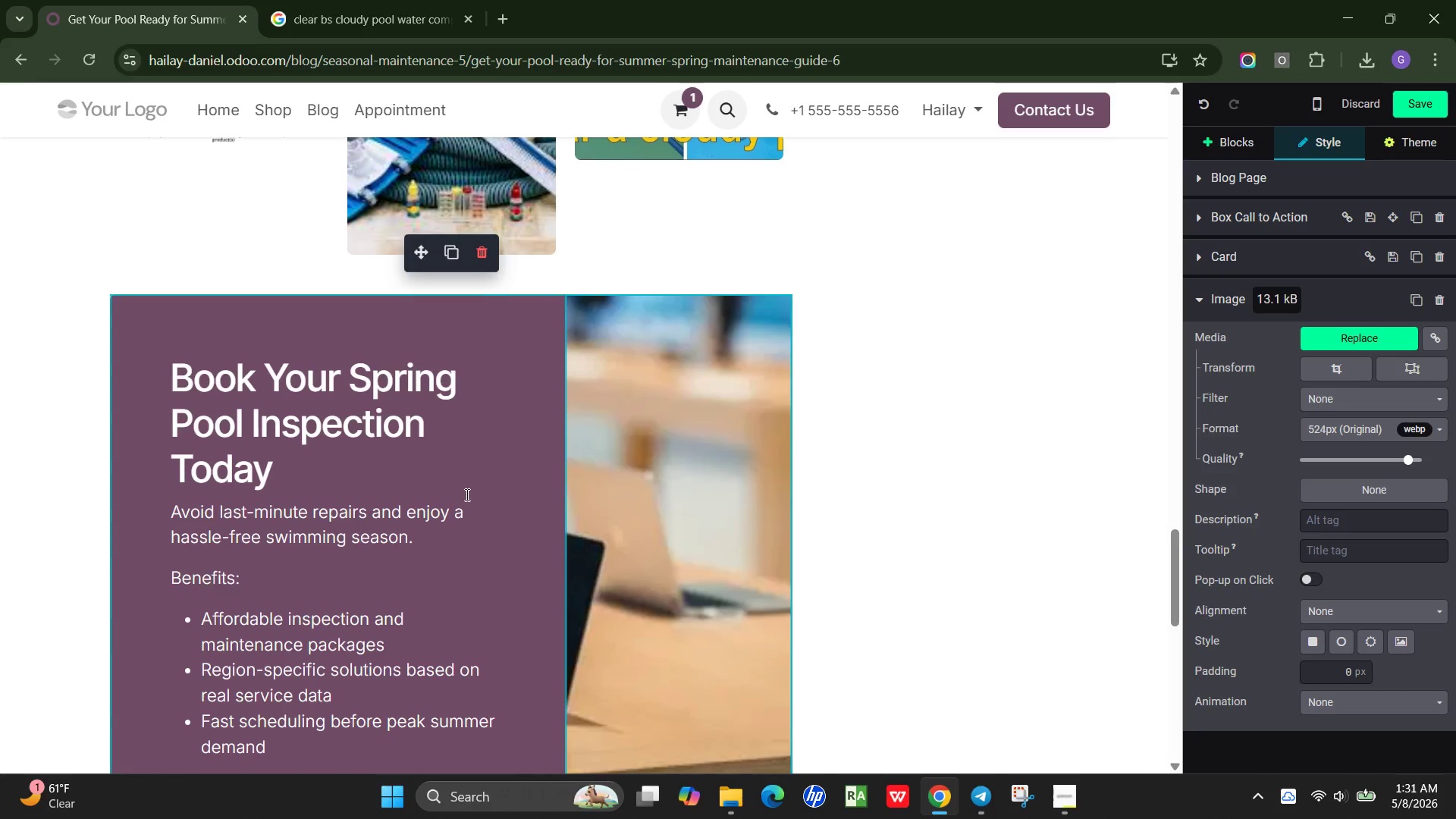 
left_click([466, 494])
 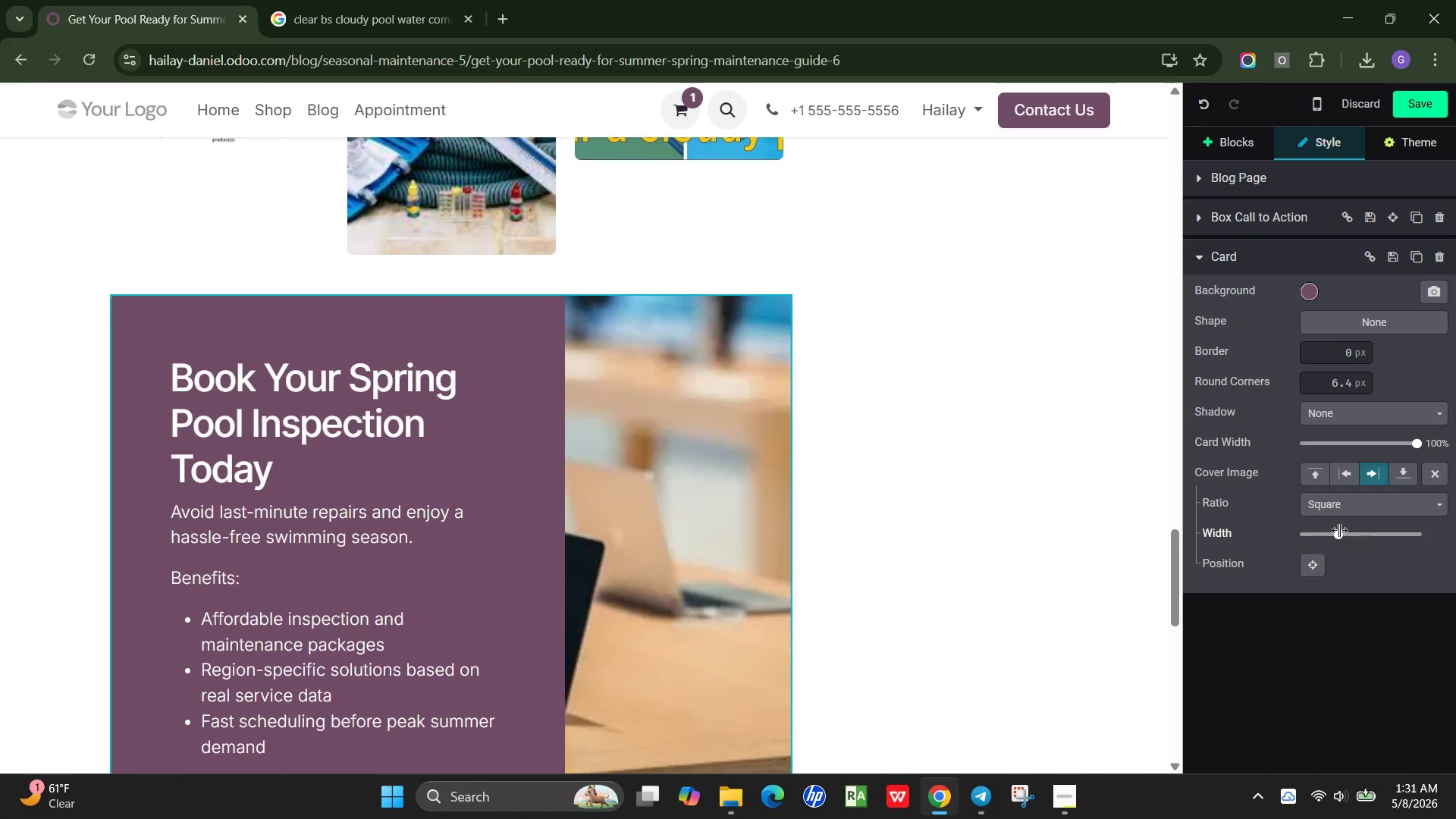 
left_click_drag(start_coordinate=[1339, 532], to_coordinate=[1325, 540])
 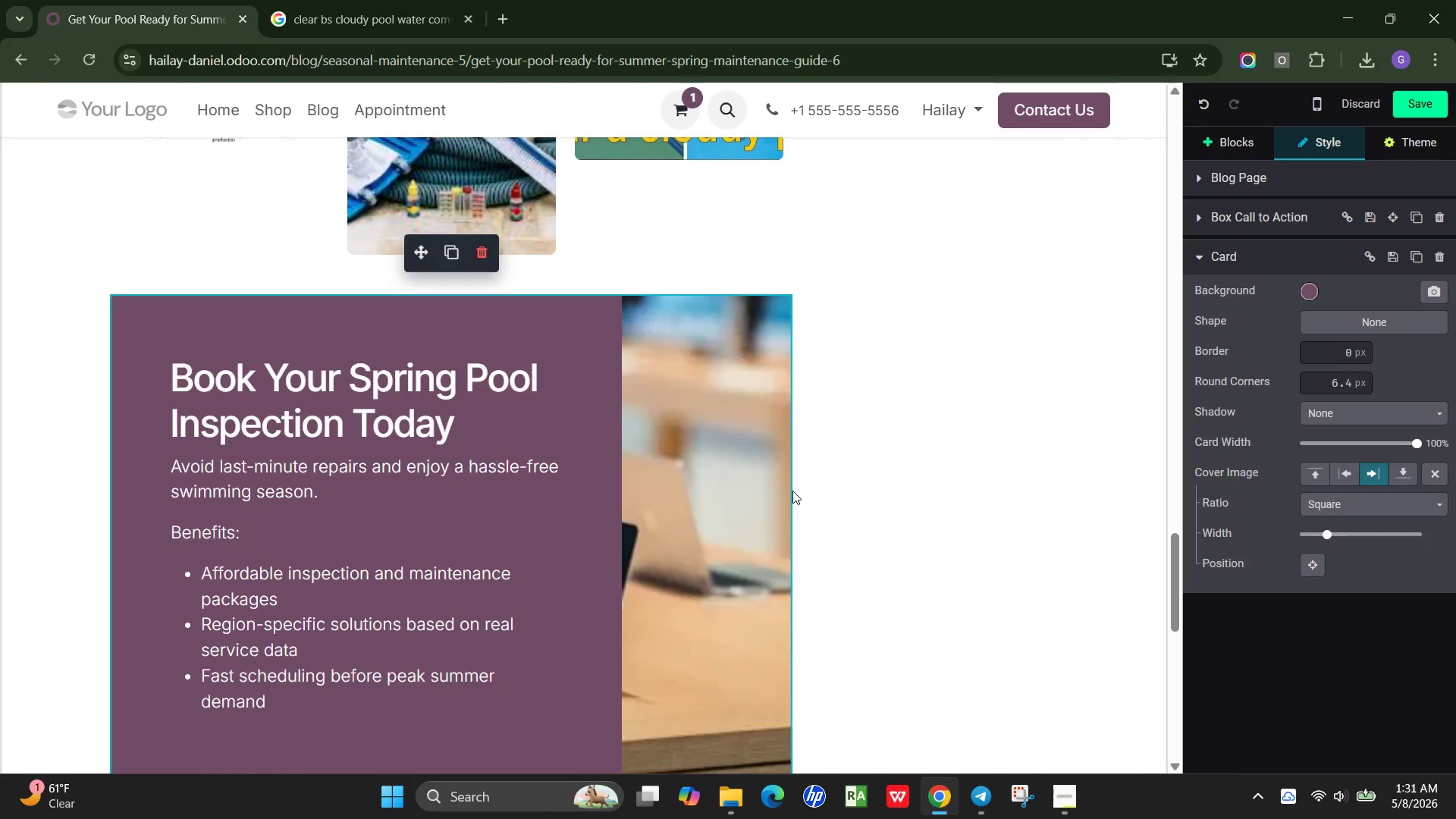 
scroll: coordinate [792, 491], scroll_direction: down, amount: 2.0
 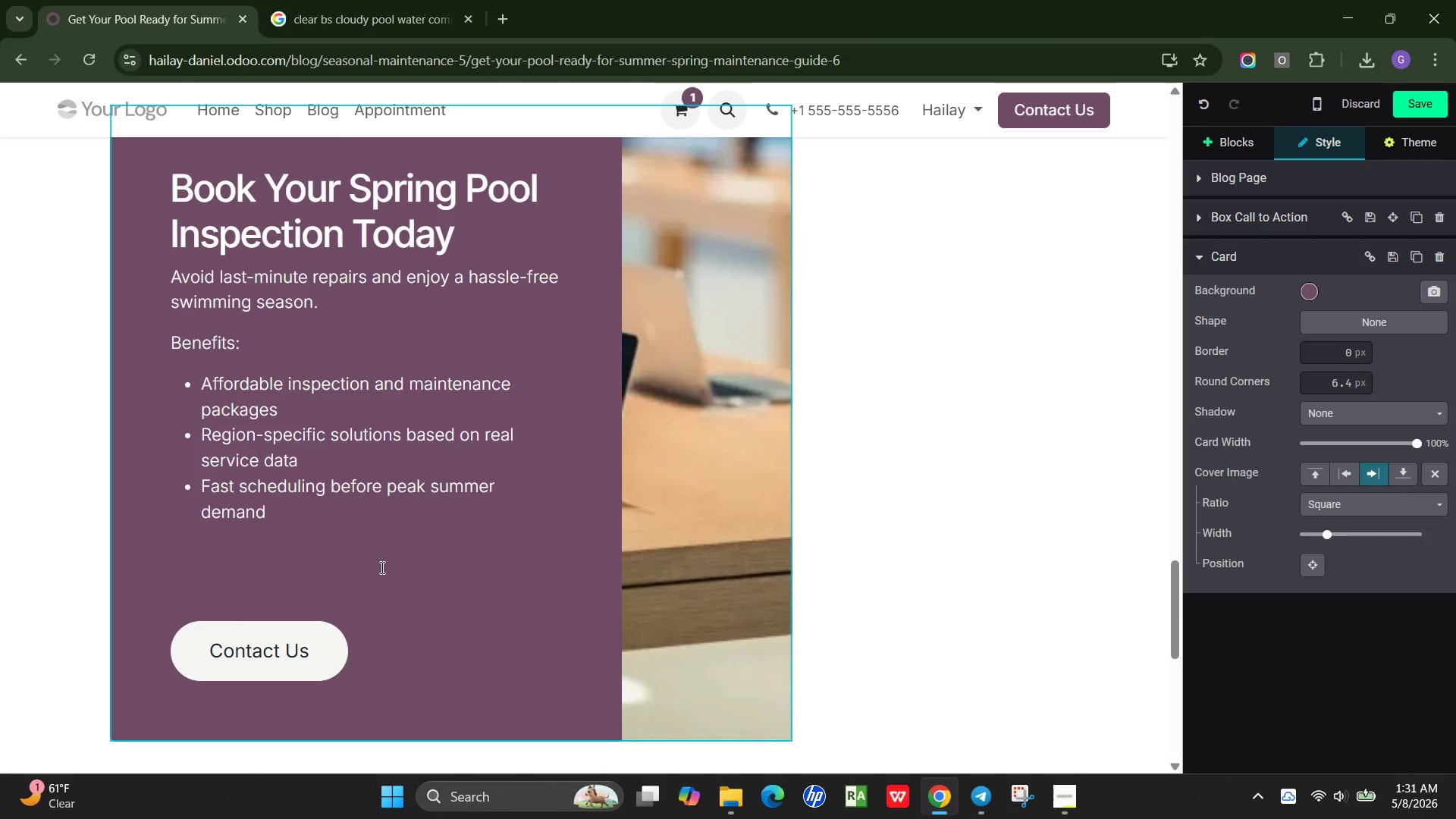 
left_click([373, 569])
 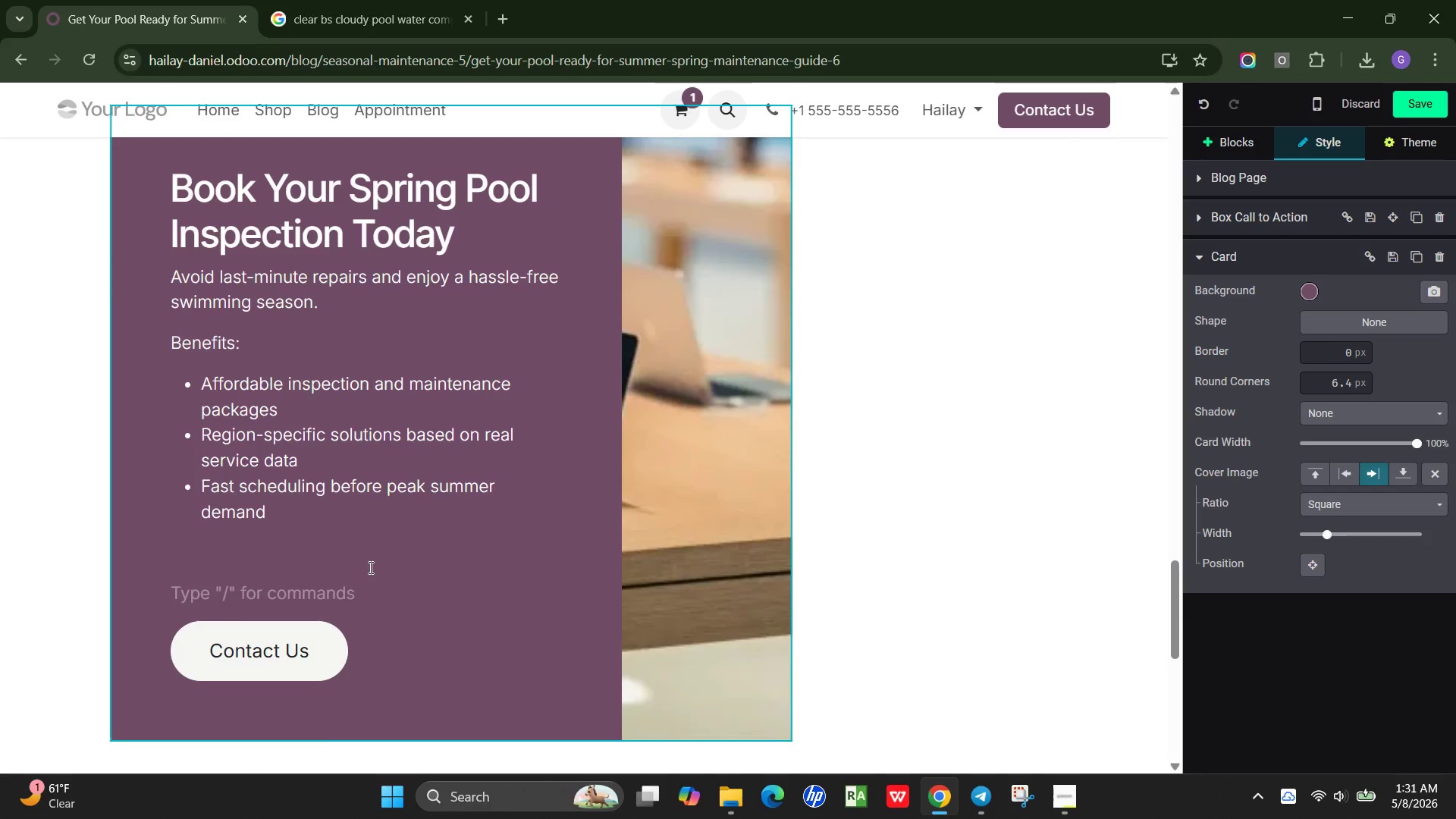 
key(Backspace)
 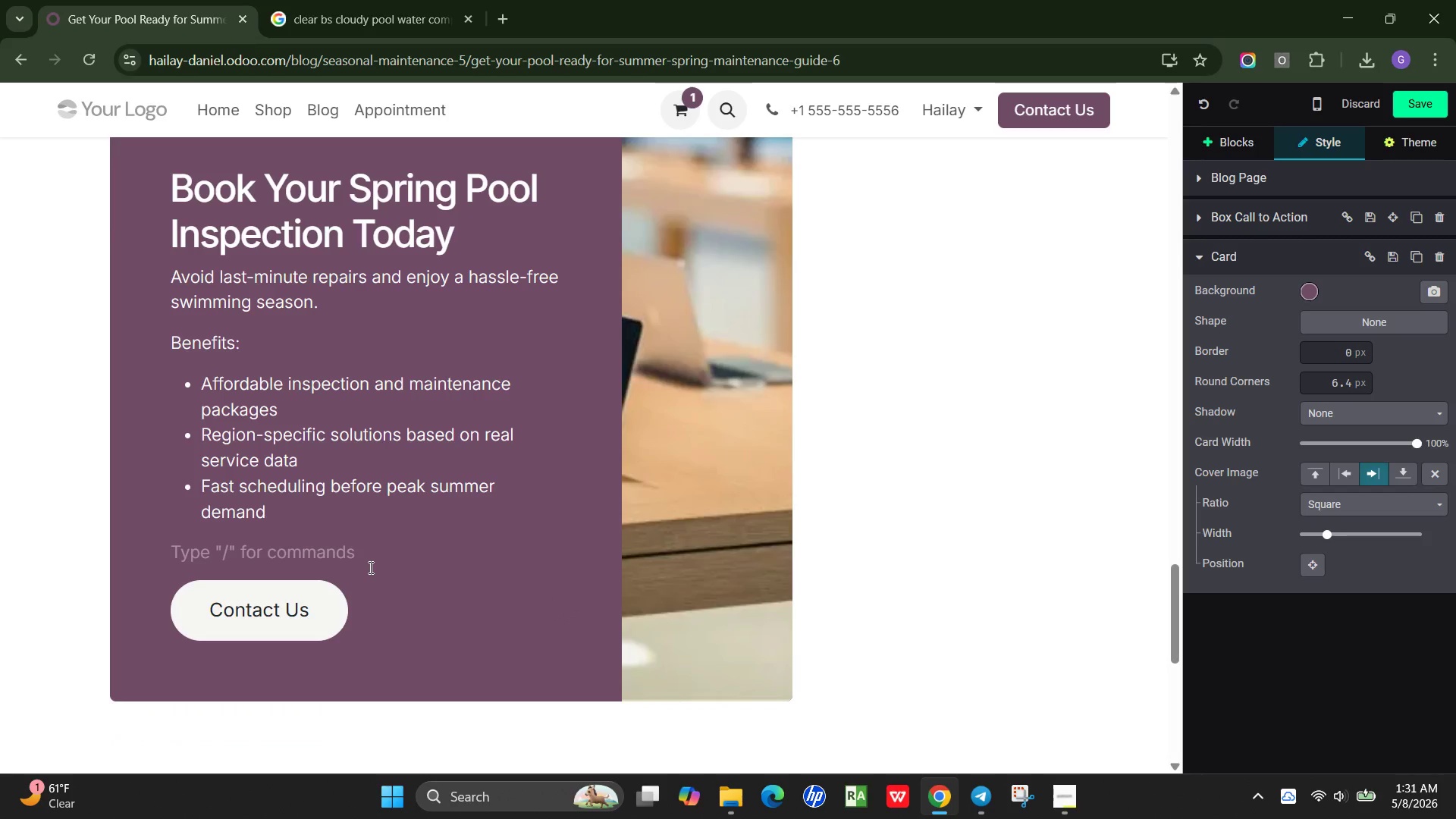 
key(Backspace)
 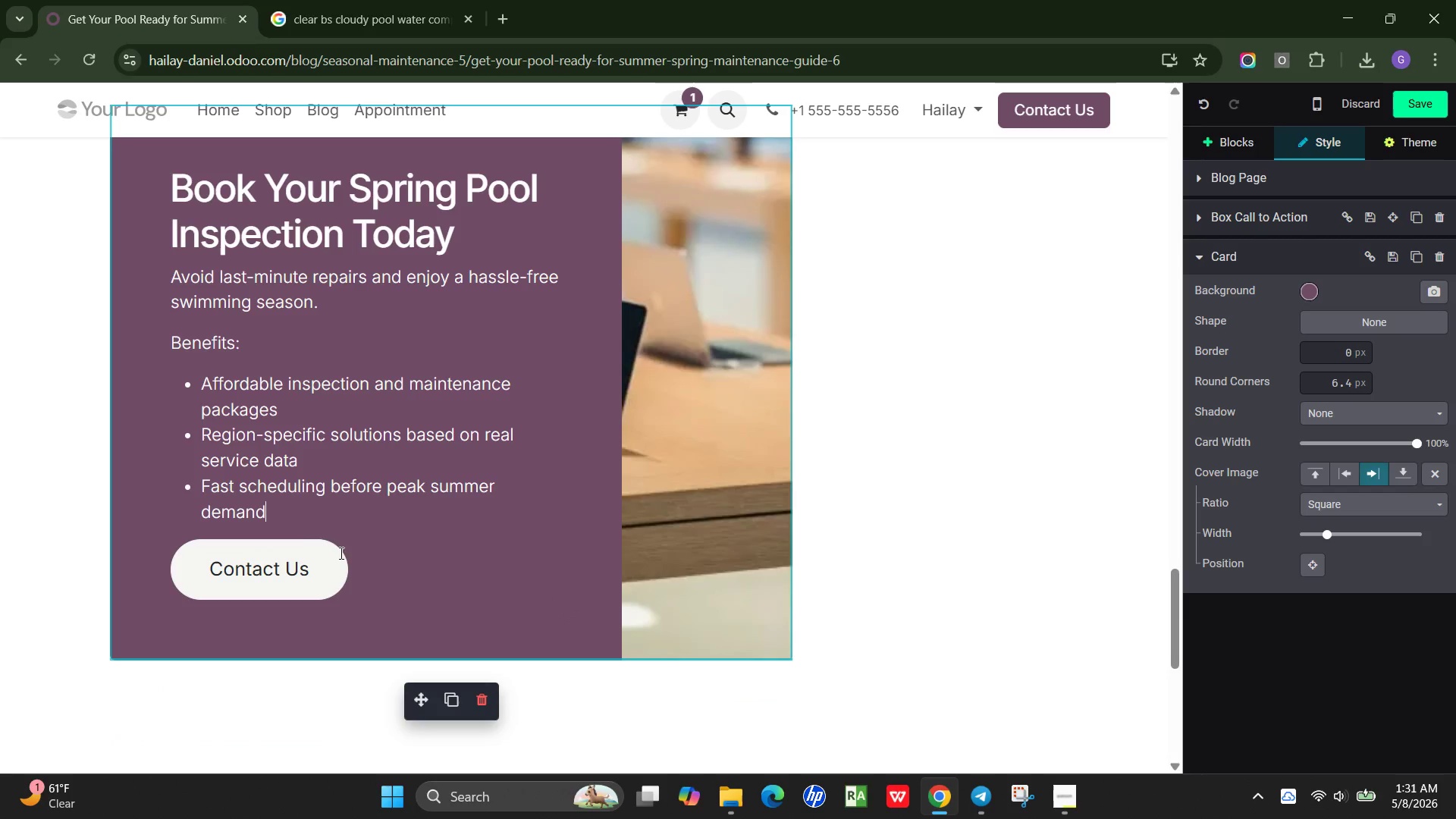 
scroll: coordinate [308, 516], scroll_direction: up, amount: 3.0
 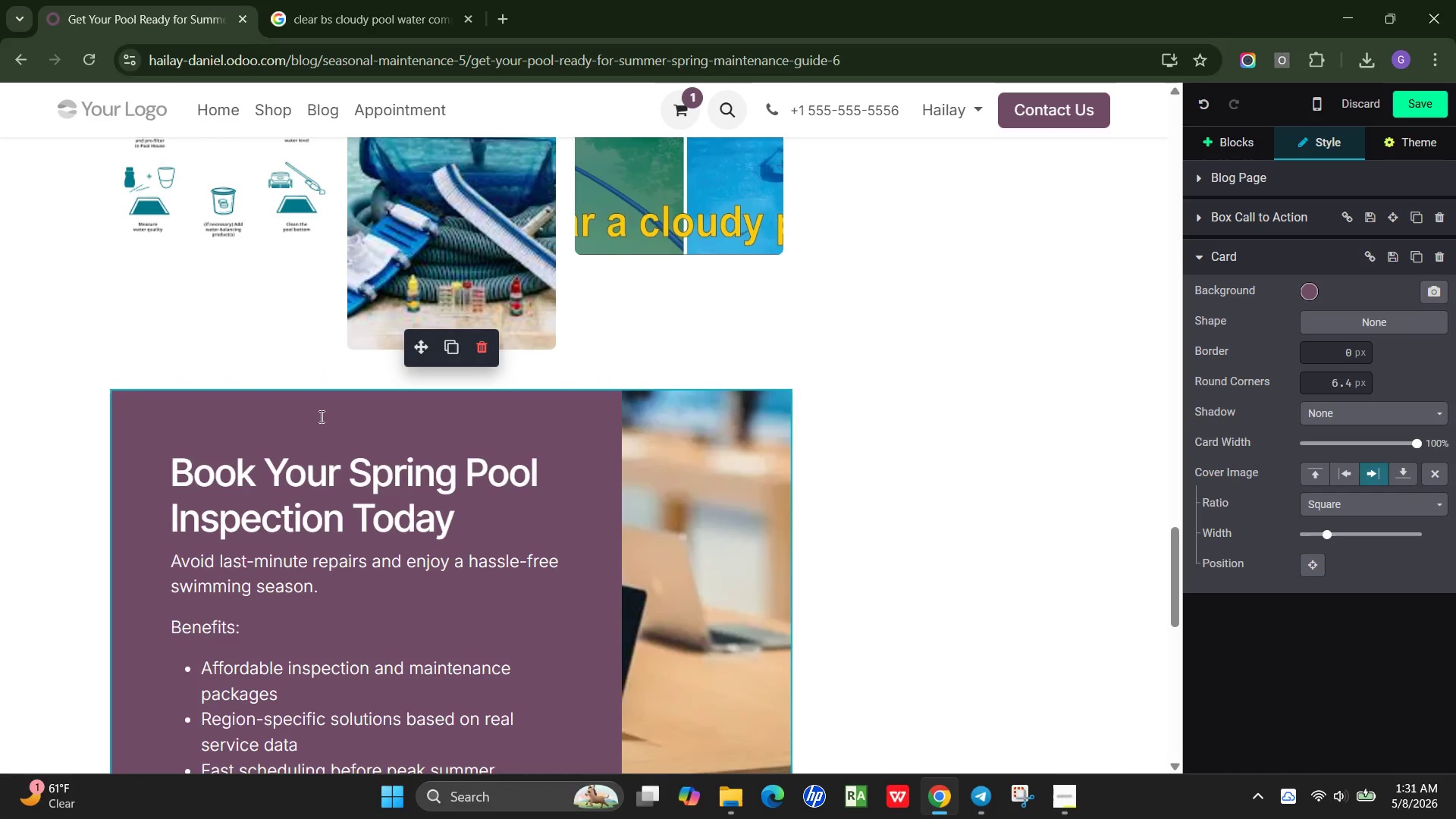 
left_click([322, 410])
 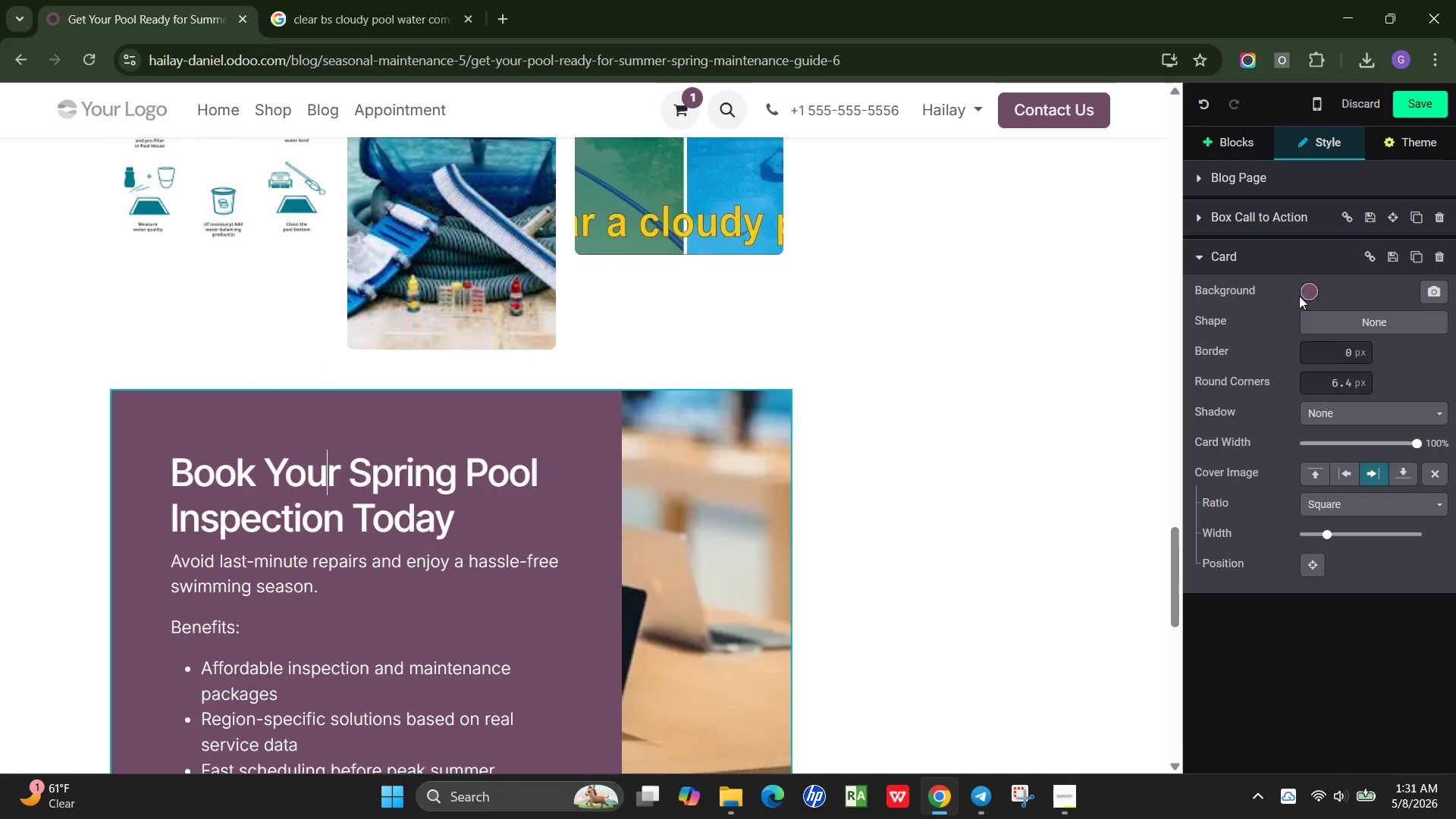 
left_click([1311, 283])
 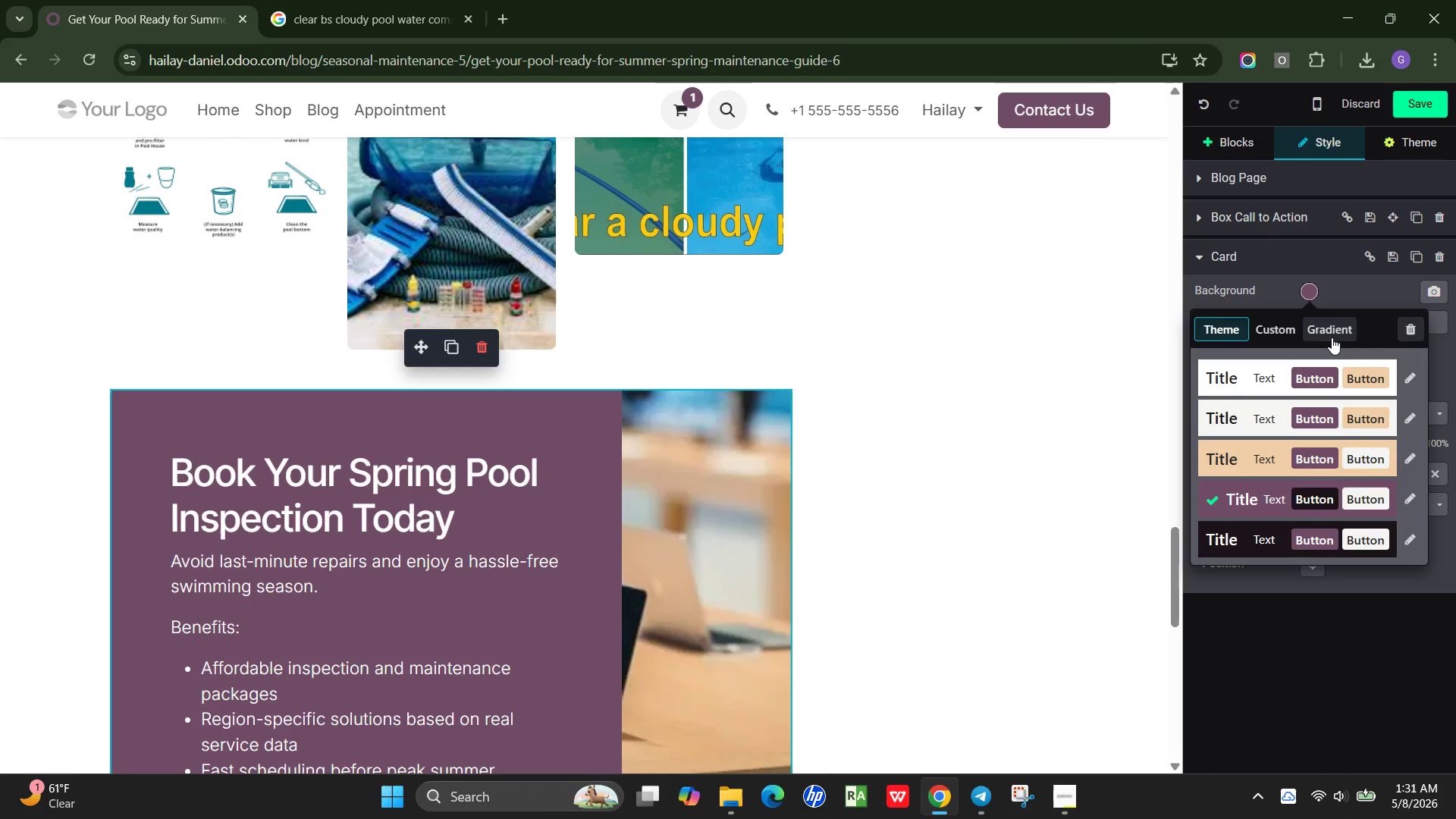 
left_click([1332, 335])
 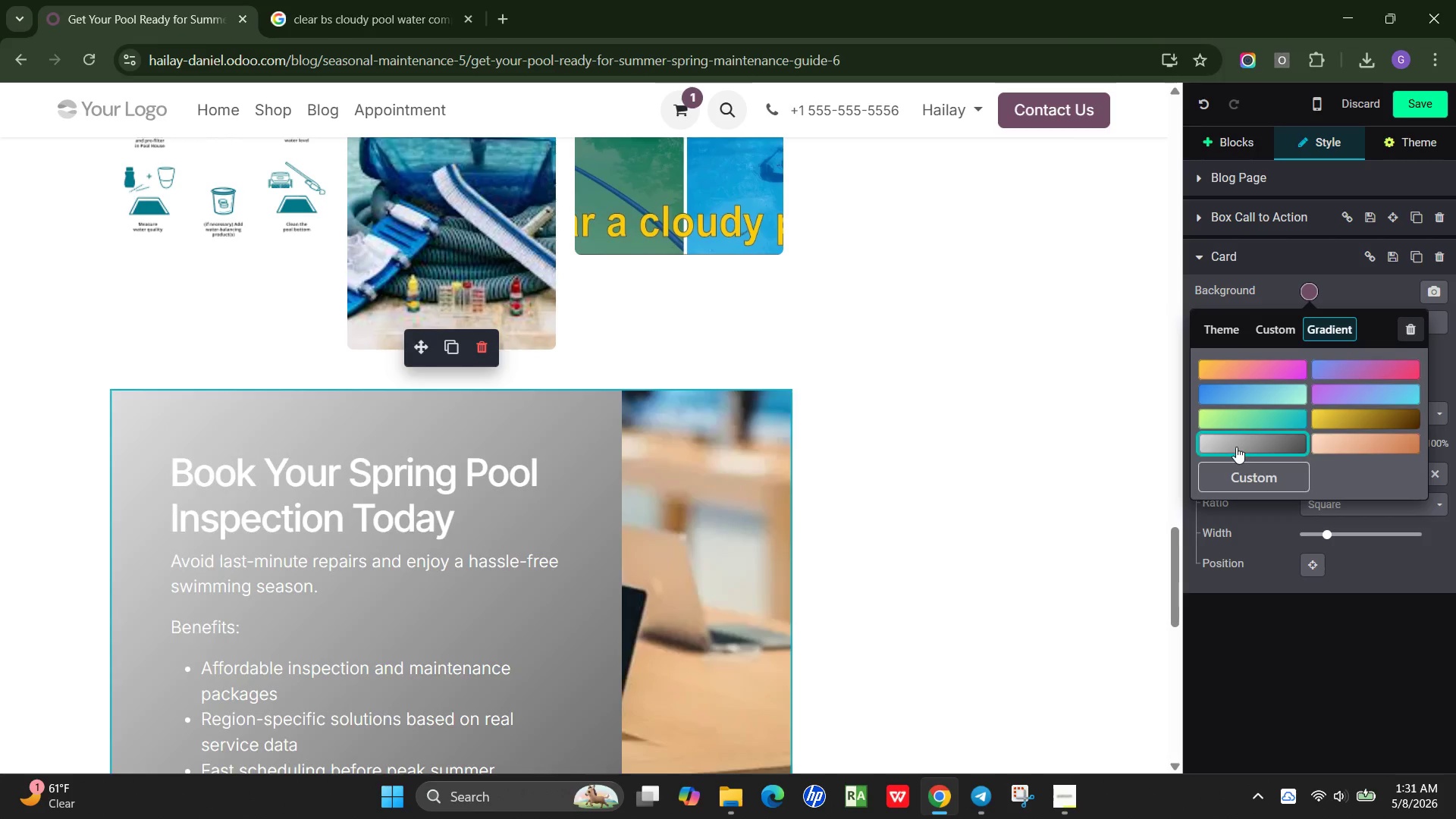 
left_click([1235, 447])
 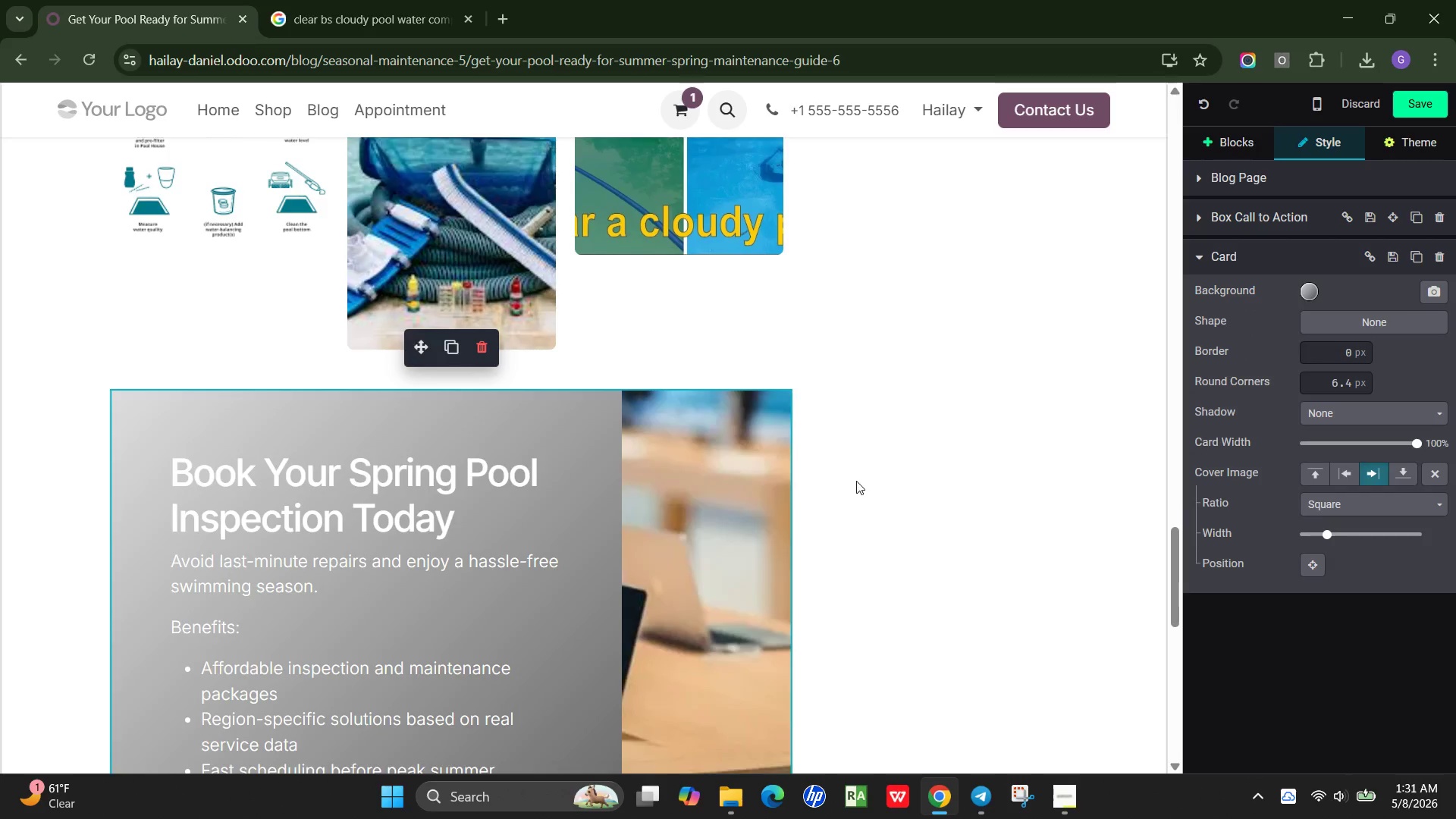 
scroll: coordinate [851, 482], scroll_direction: down, amount: 4.0
 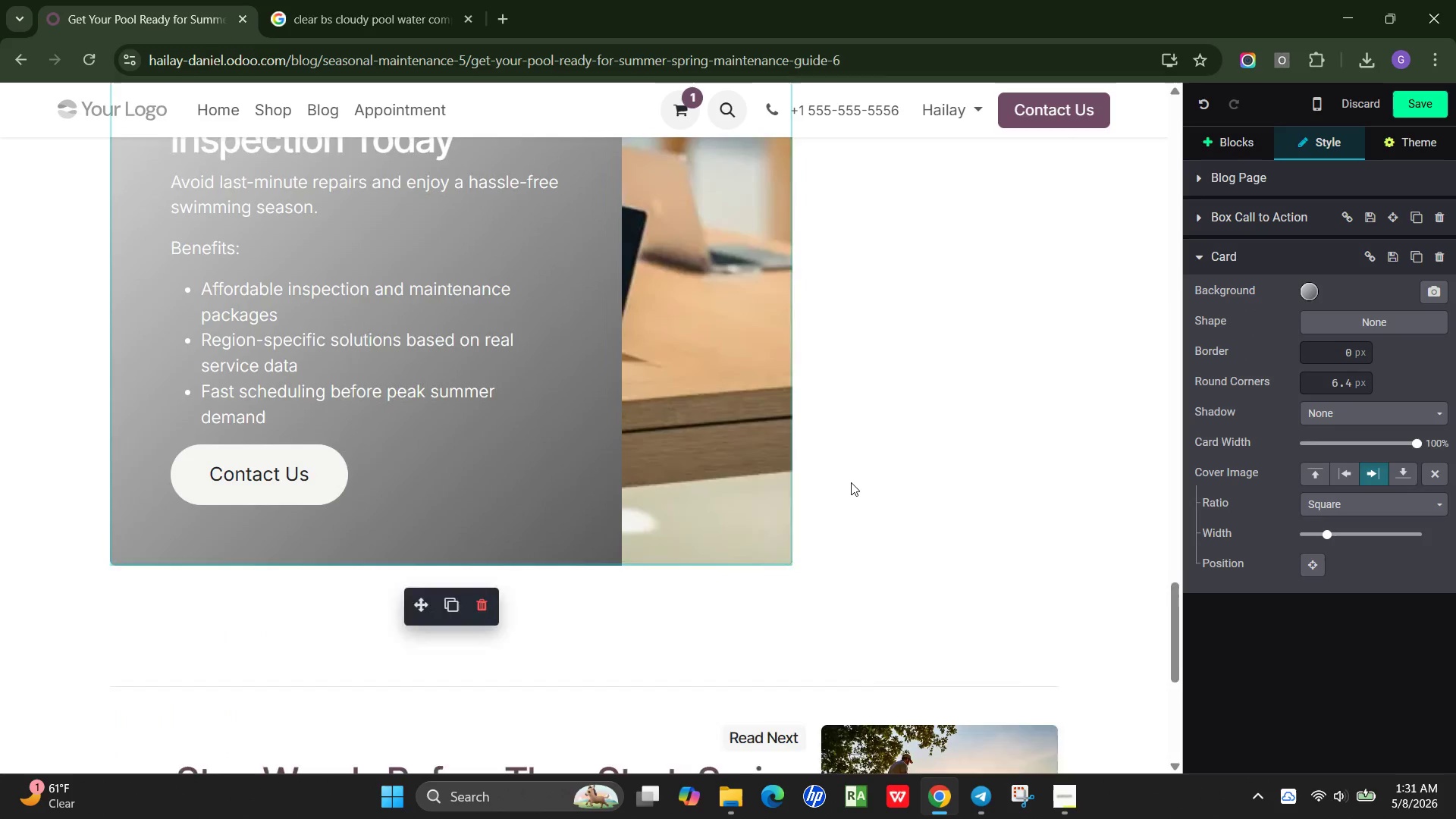 
scroll: coordinate [851, 482], scroll_direction: up, amount: 1.0
 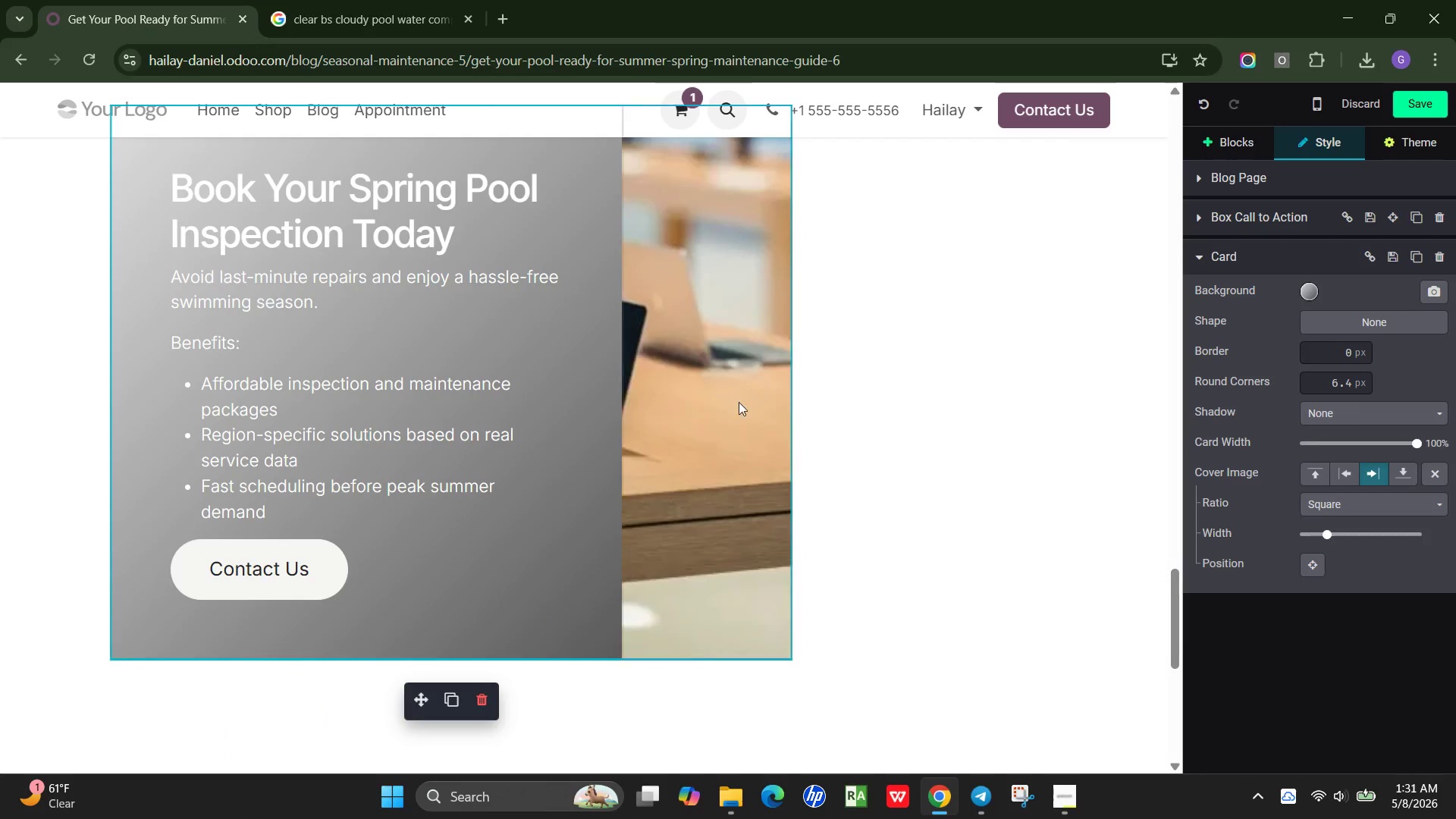 
left_click([736, 403])
 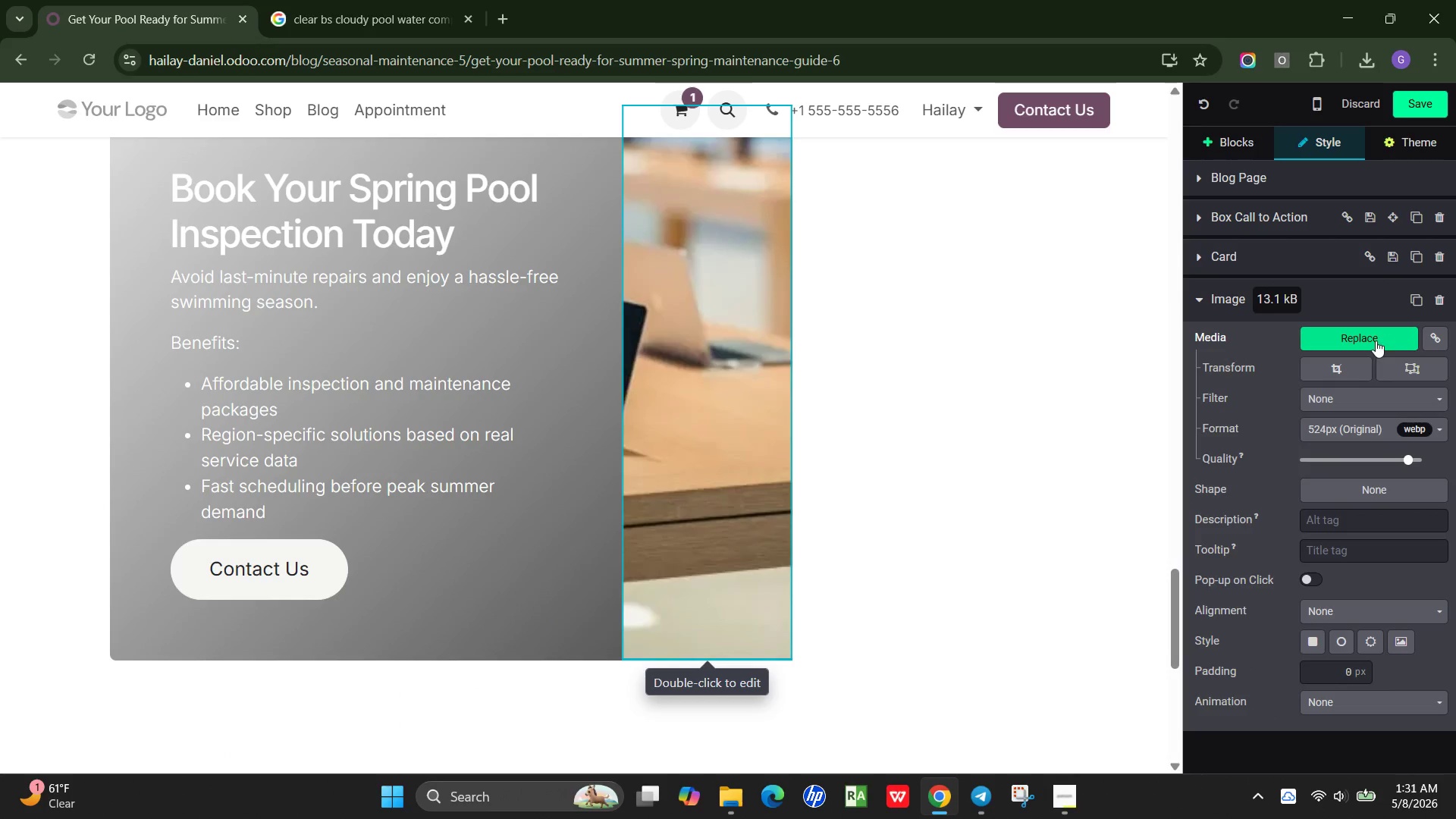 
left_click([1367, 340])
 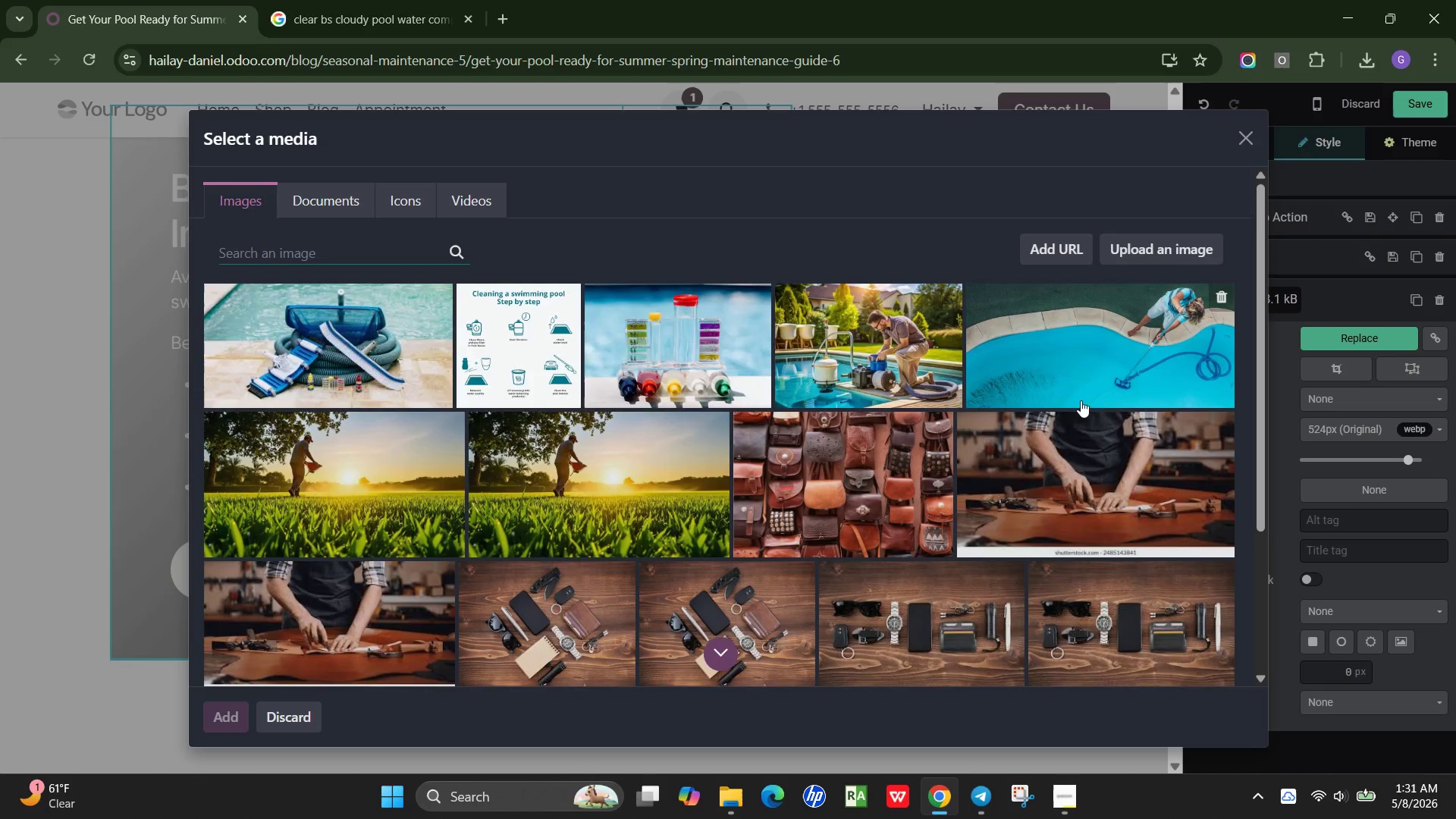 
wait(7.14)
 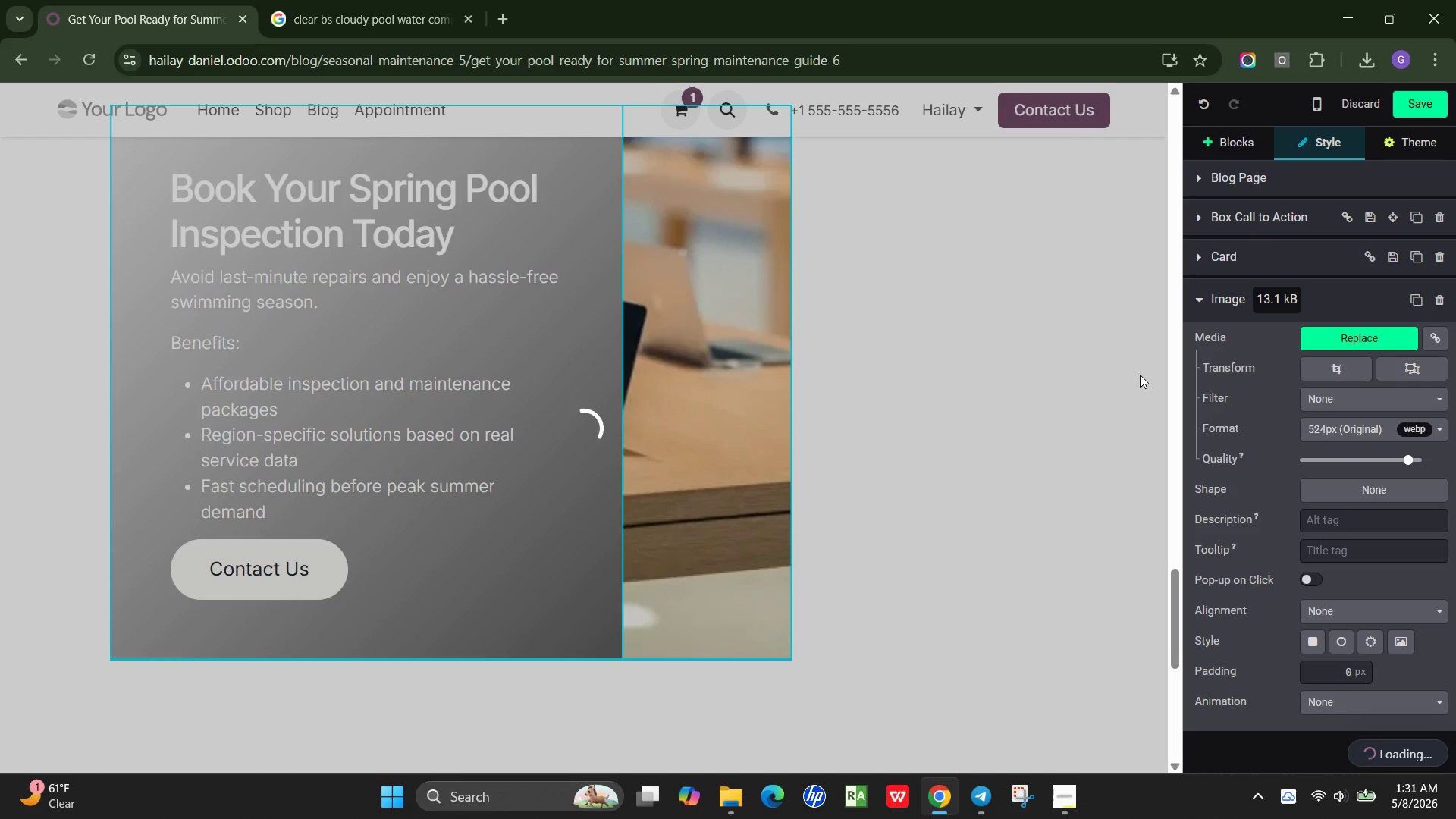 
double_click([1045, 346])
 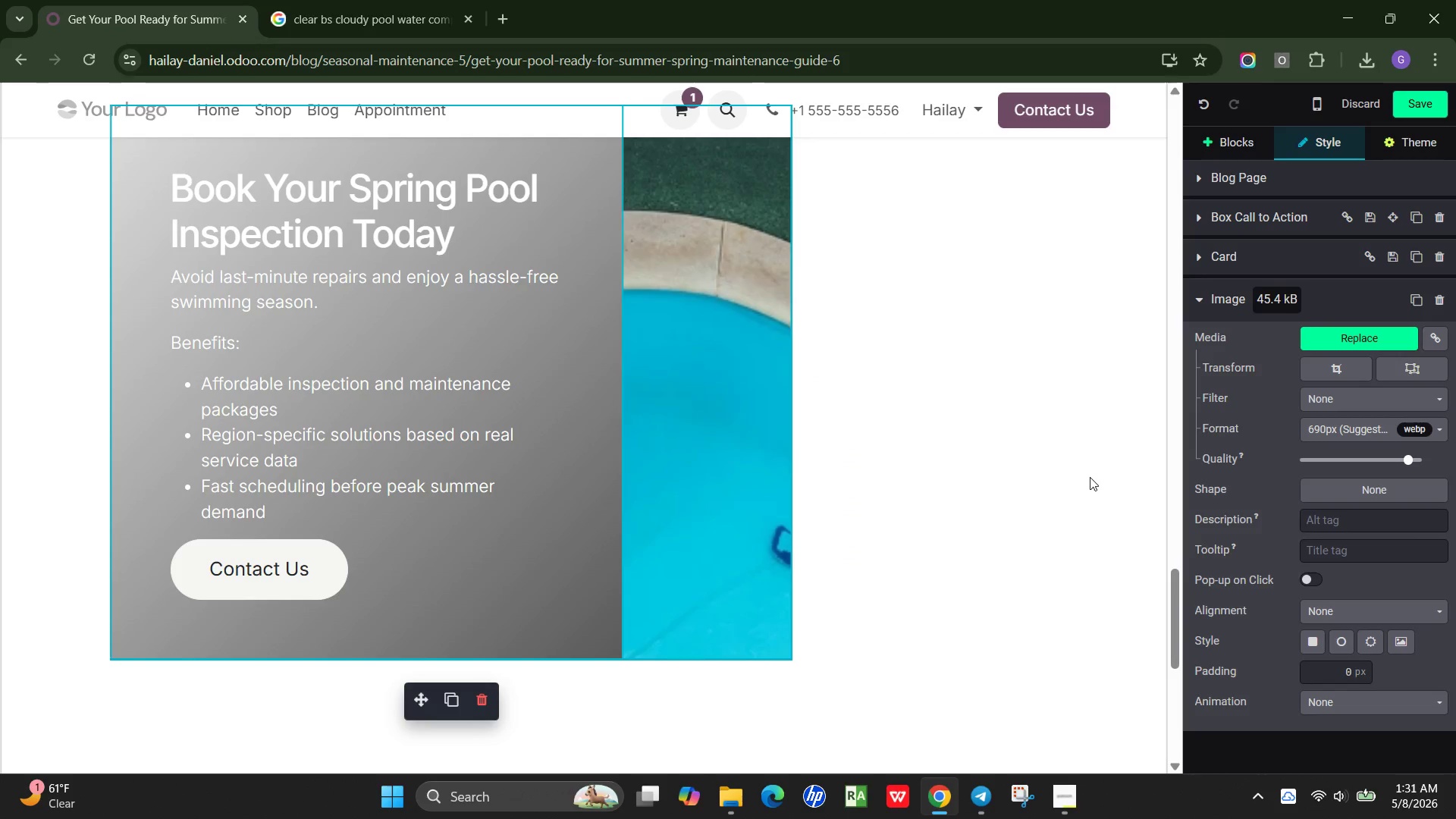 
wait(7.44)
 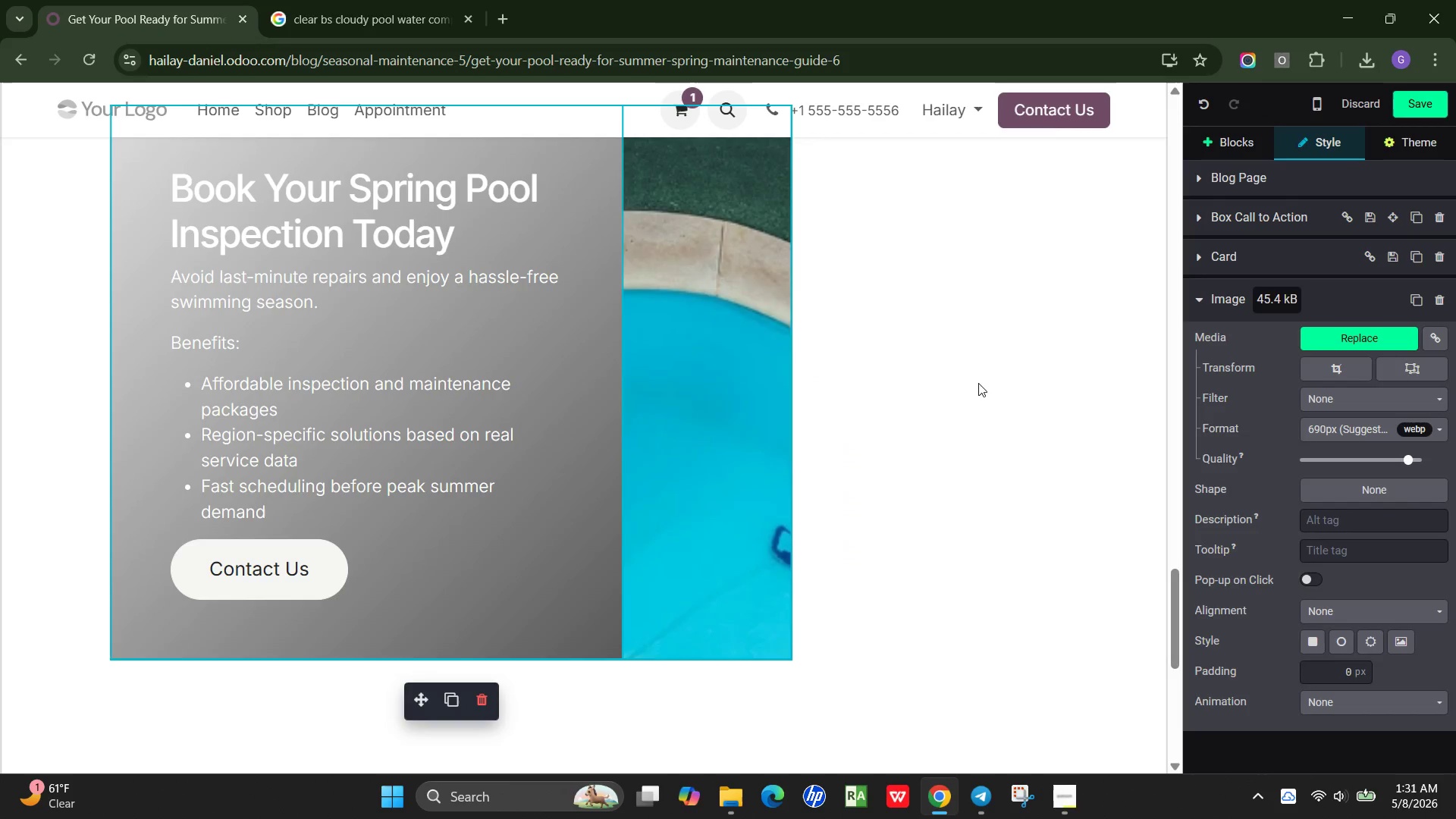 
left_click([1339, 520])
 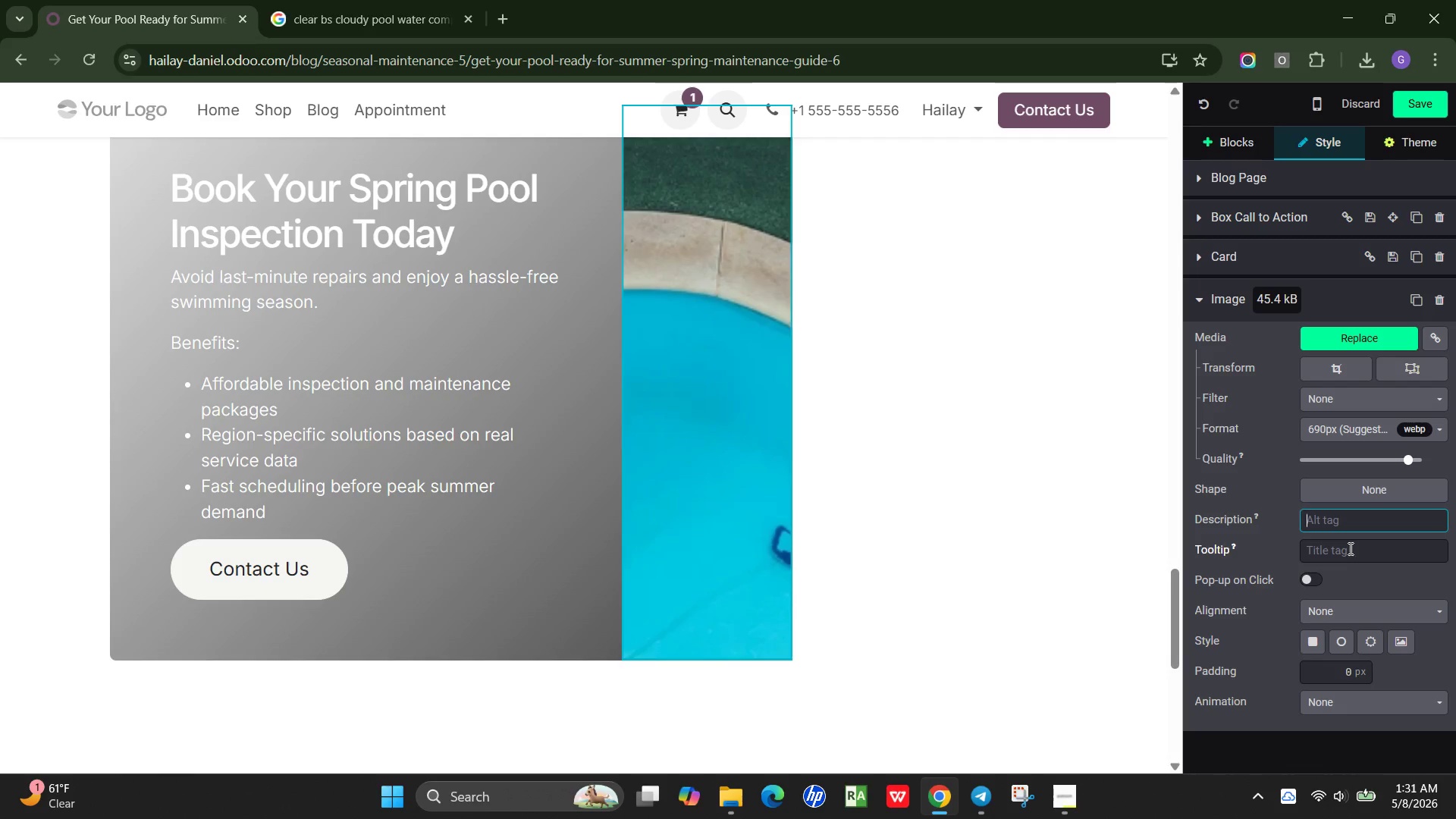 
wait(9.59)
 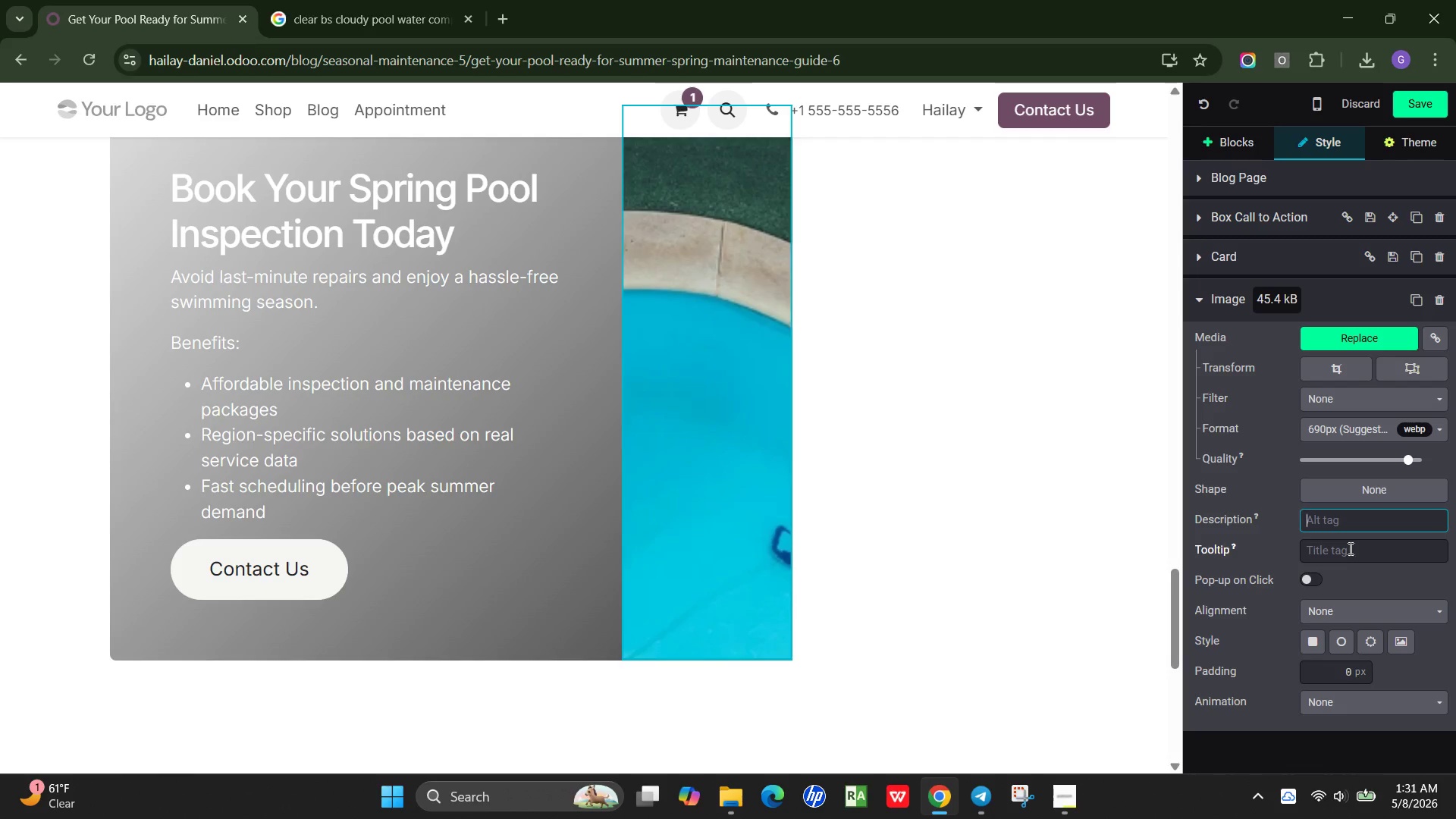 
type(pool filtr claning process)
 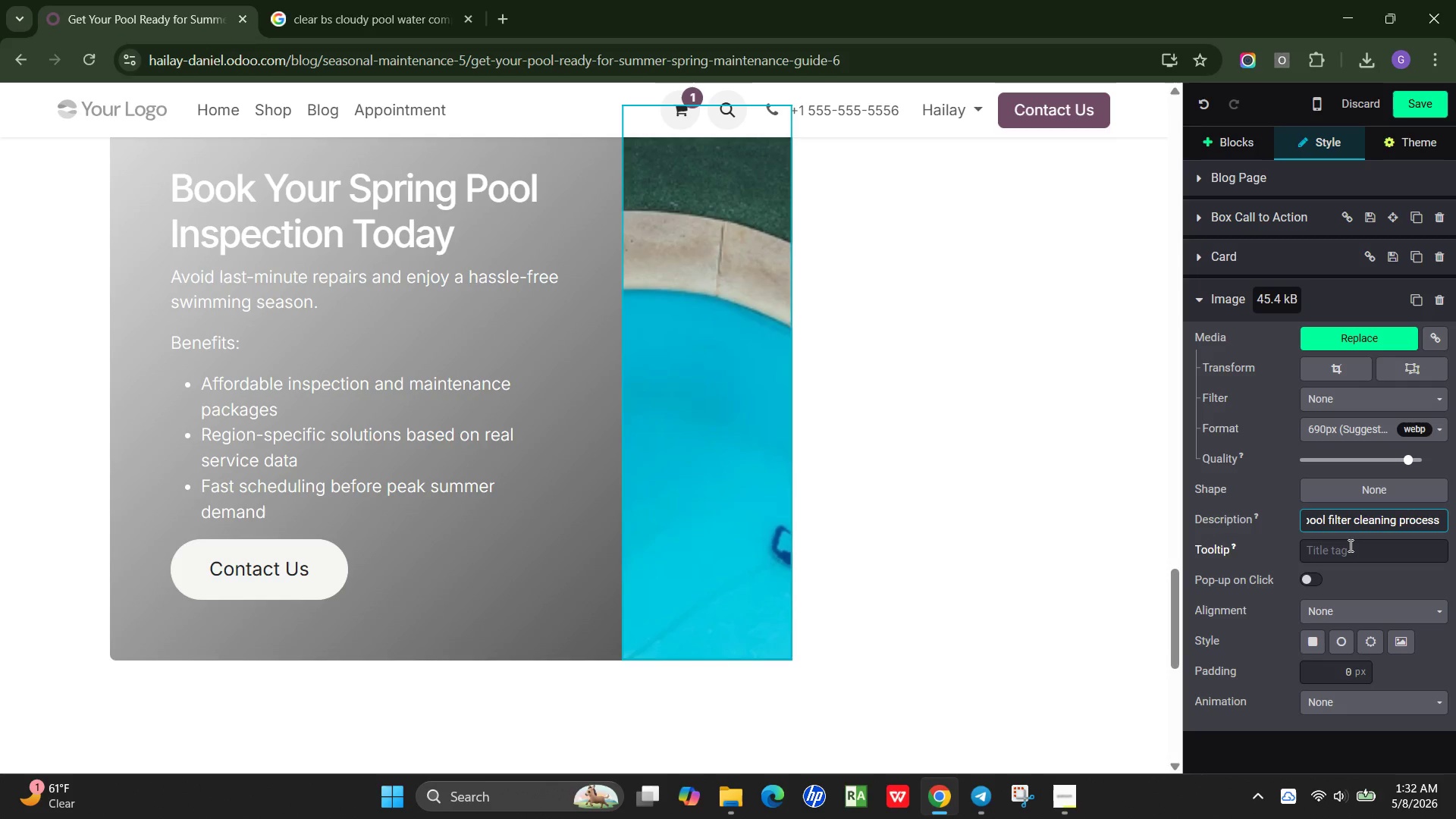 
scroll: coordinate [437, 491], scroll_direction: up, amount: 2.0
 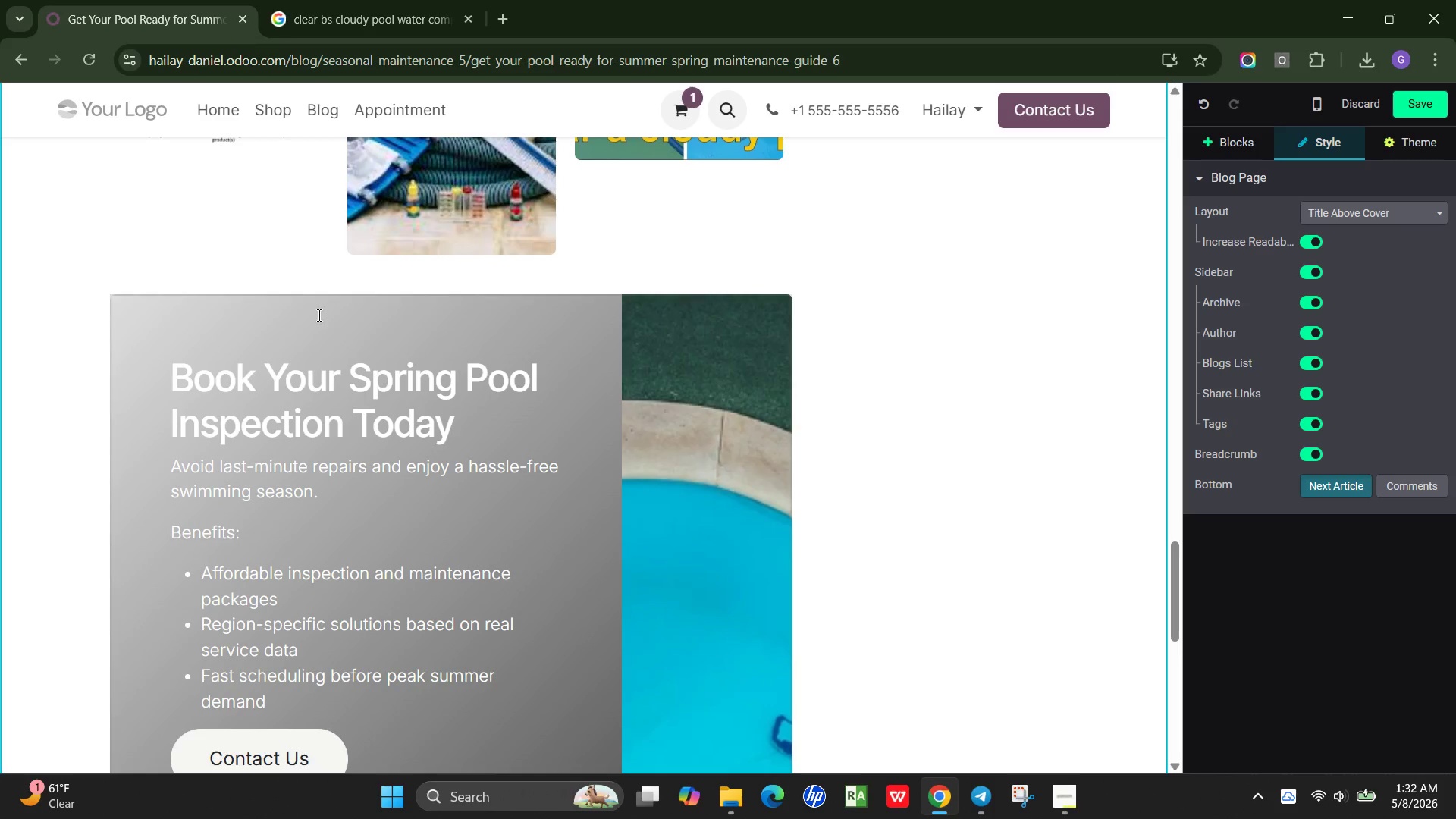 
left_click([318, 315])
 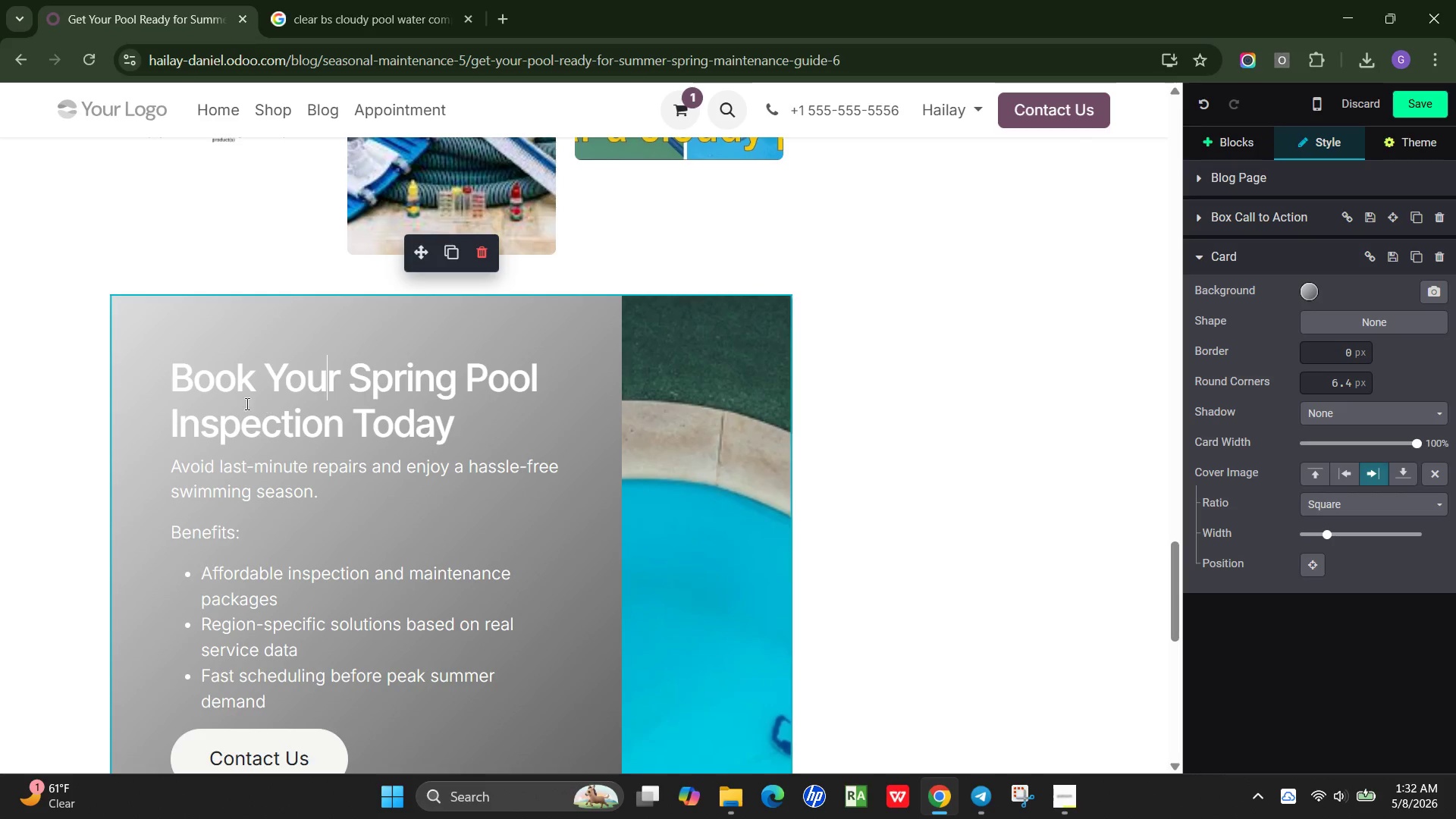 
left_click([171, 380])
 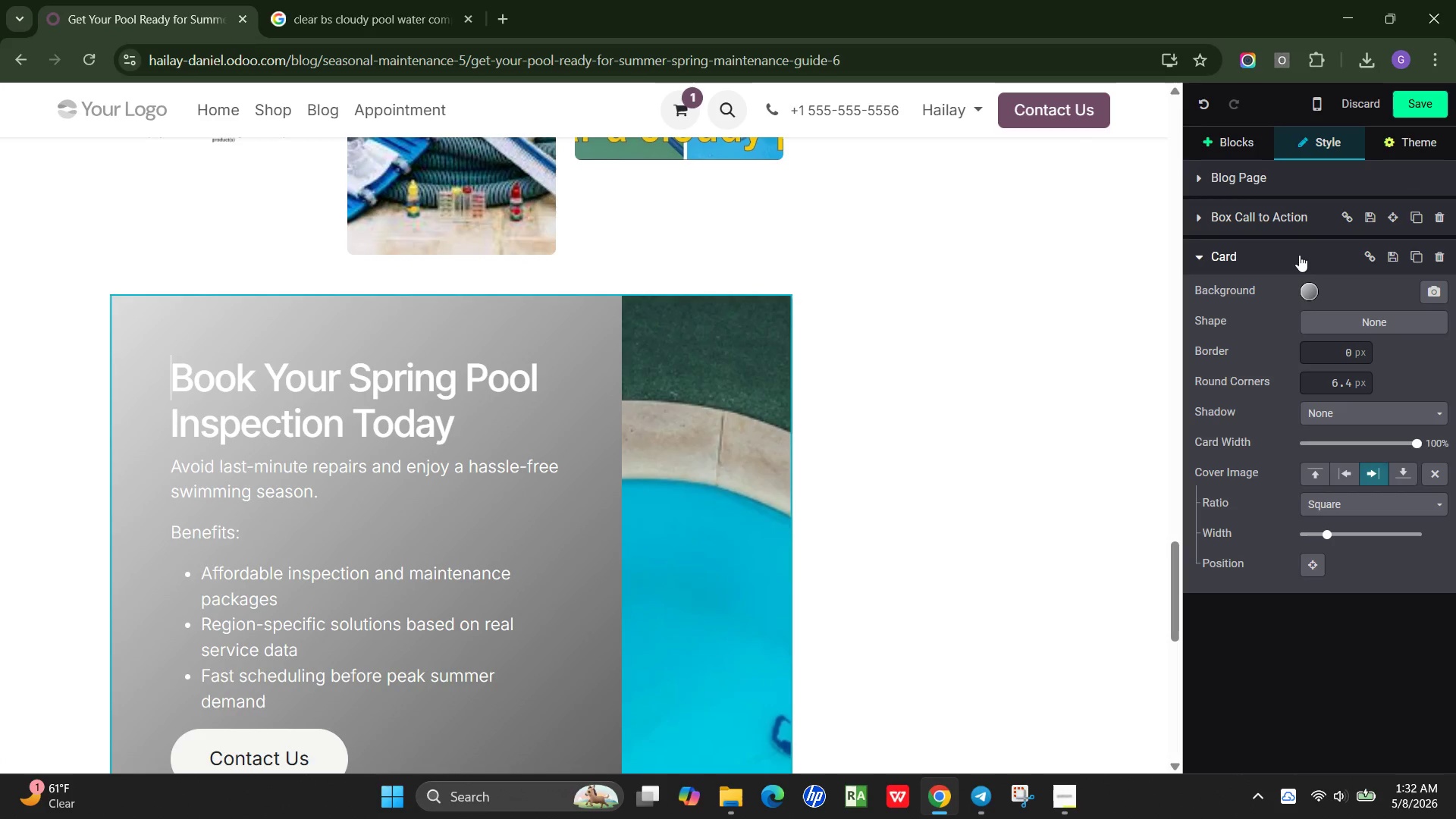 
left_click([1200, 224])
 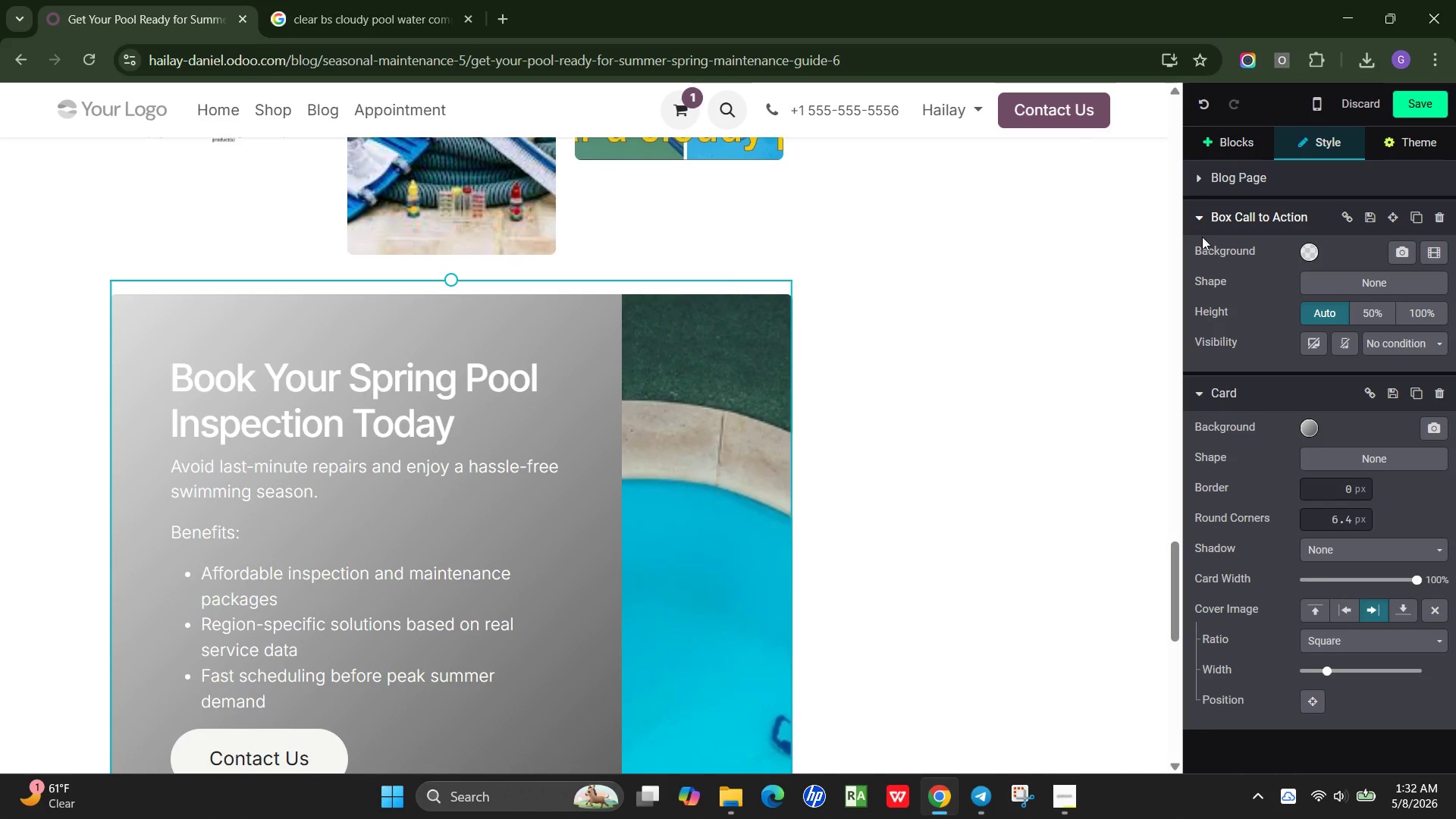 
left_click([1198, 222])
 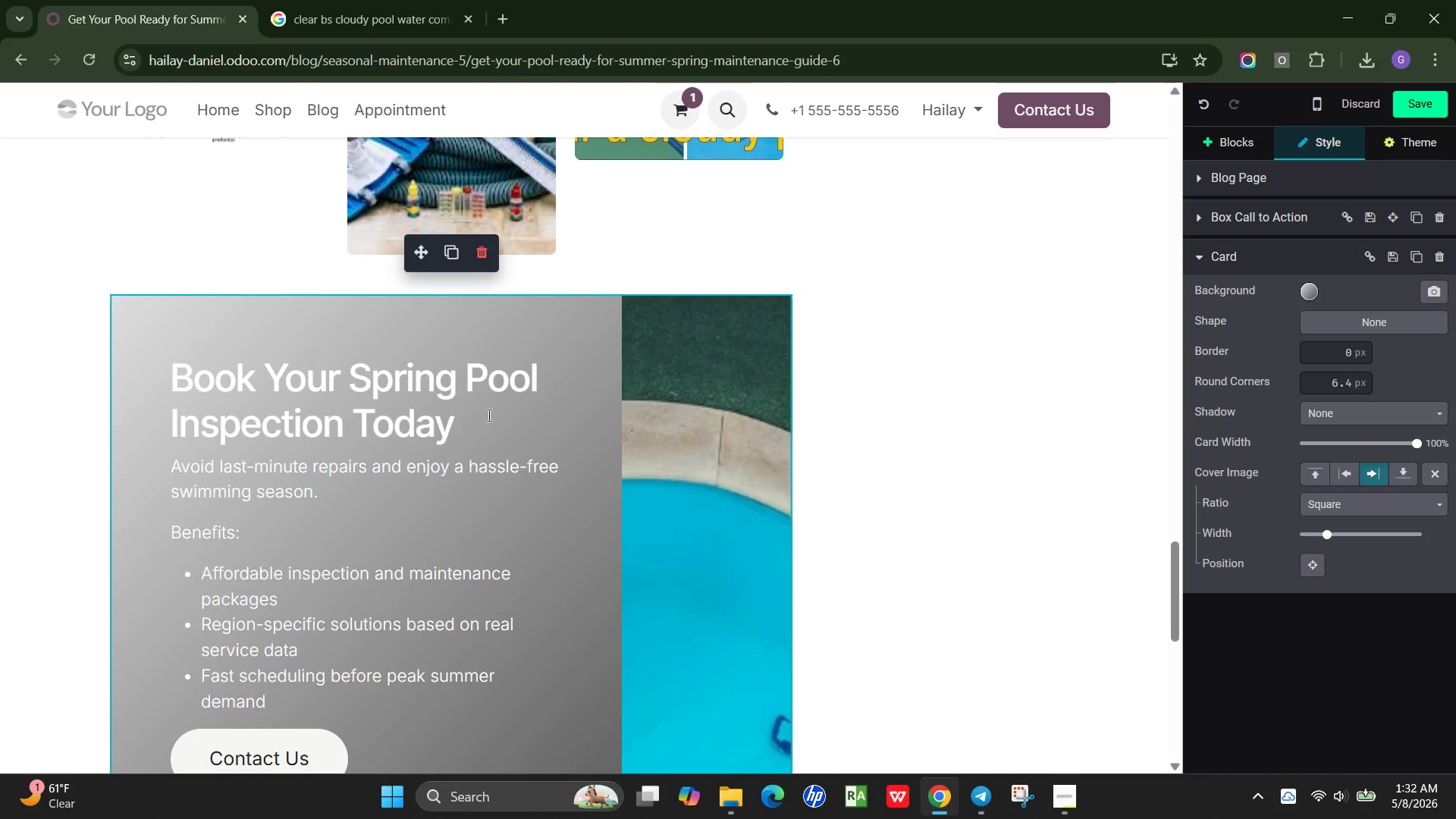 
wait(10.81)
 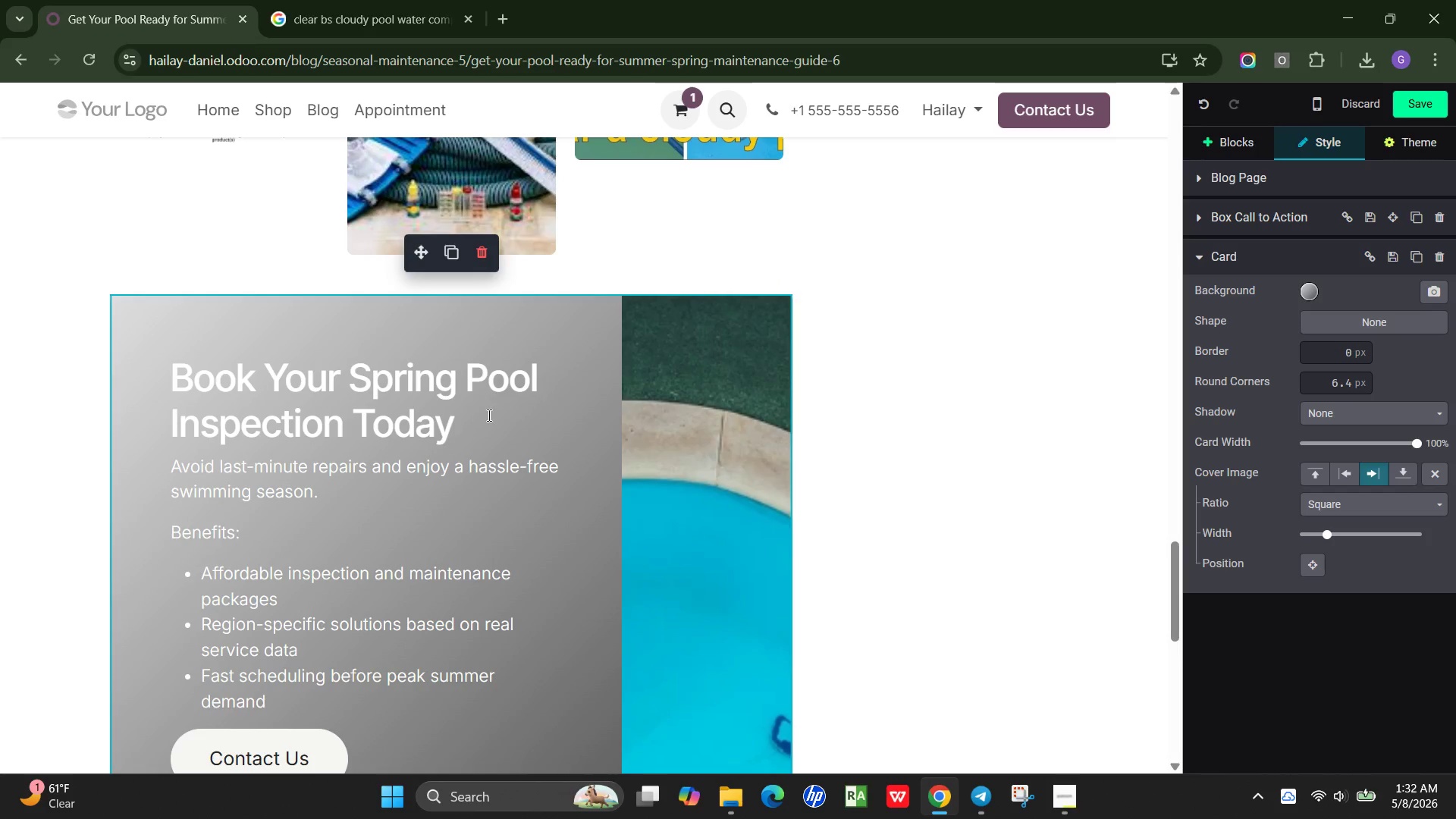 
scroll: coordinate [553, 482], scroll_direction: down, amount: 5.0
 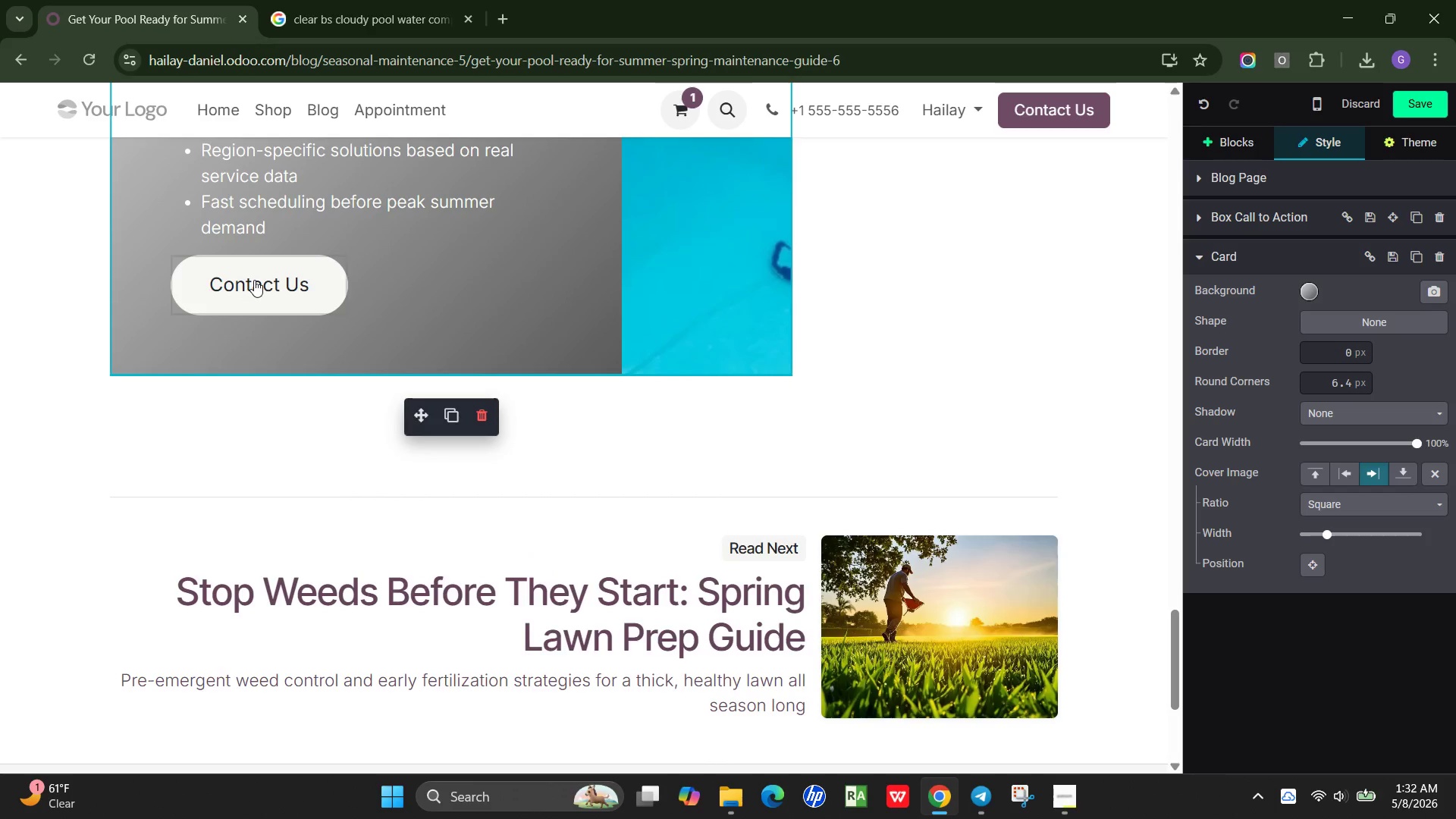 
wait(5.04)
 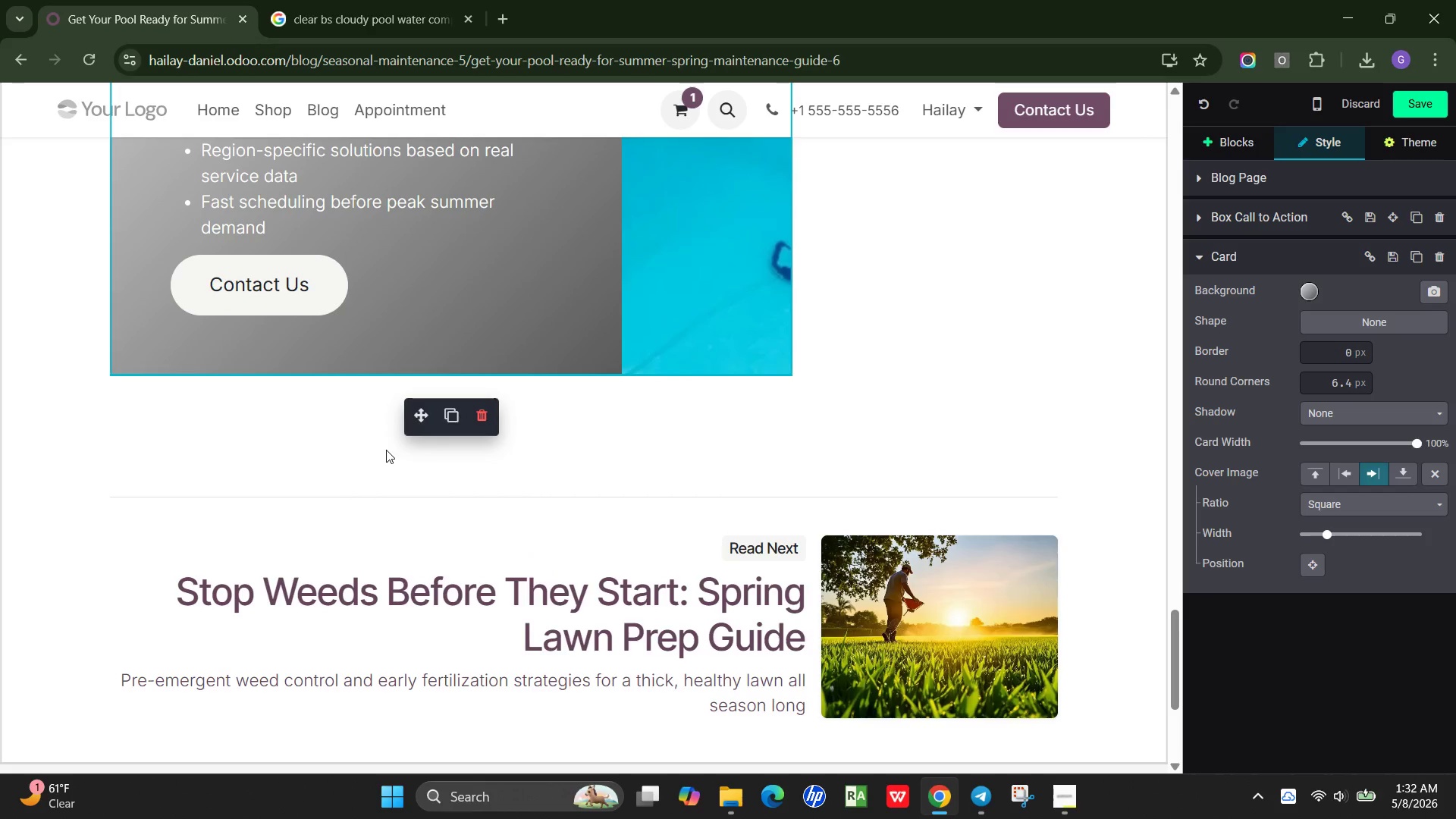 
left_click([242, 296])
 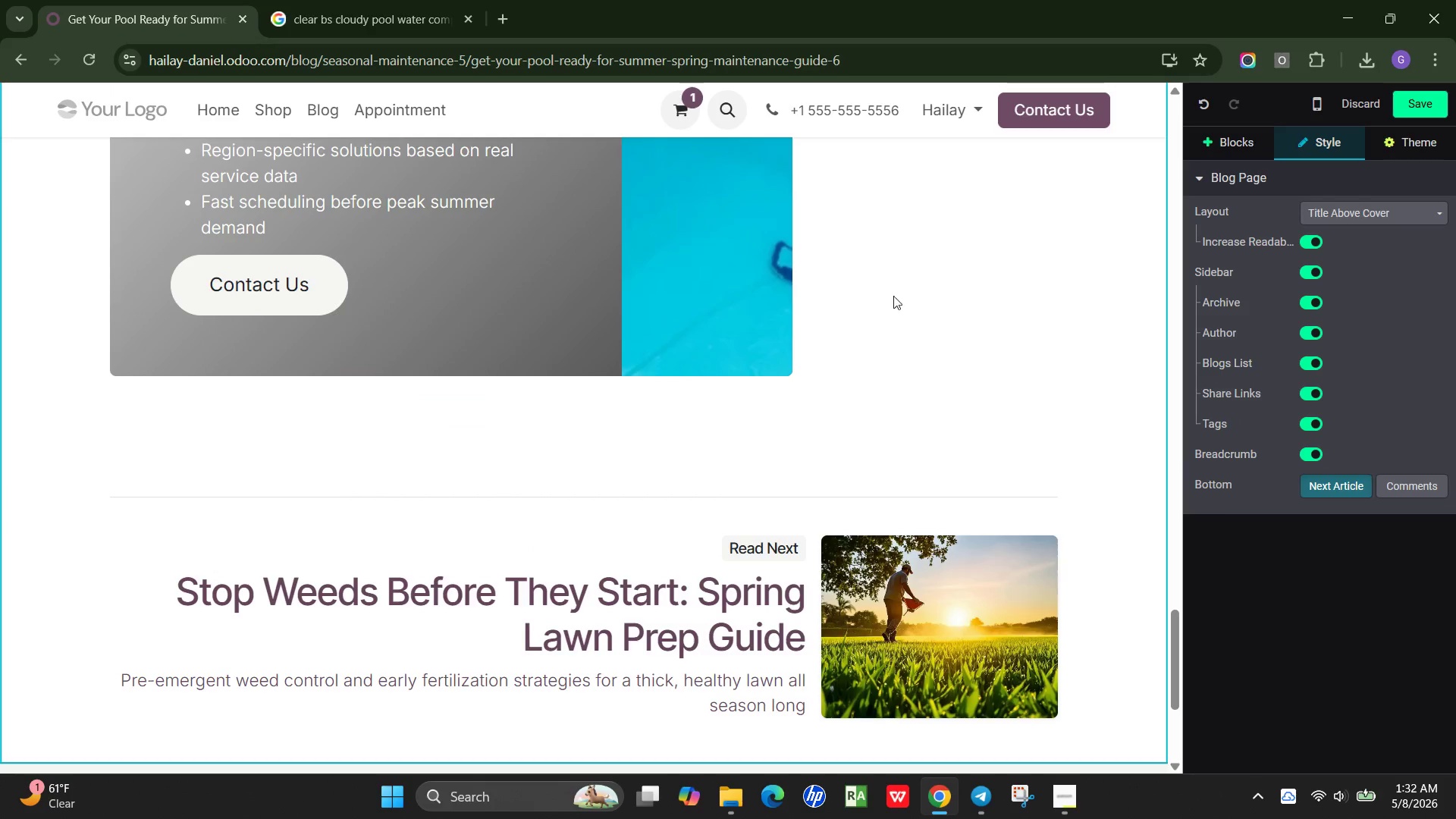 
left_click([1247, 140])
 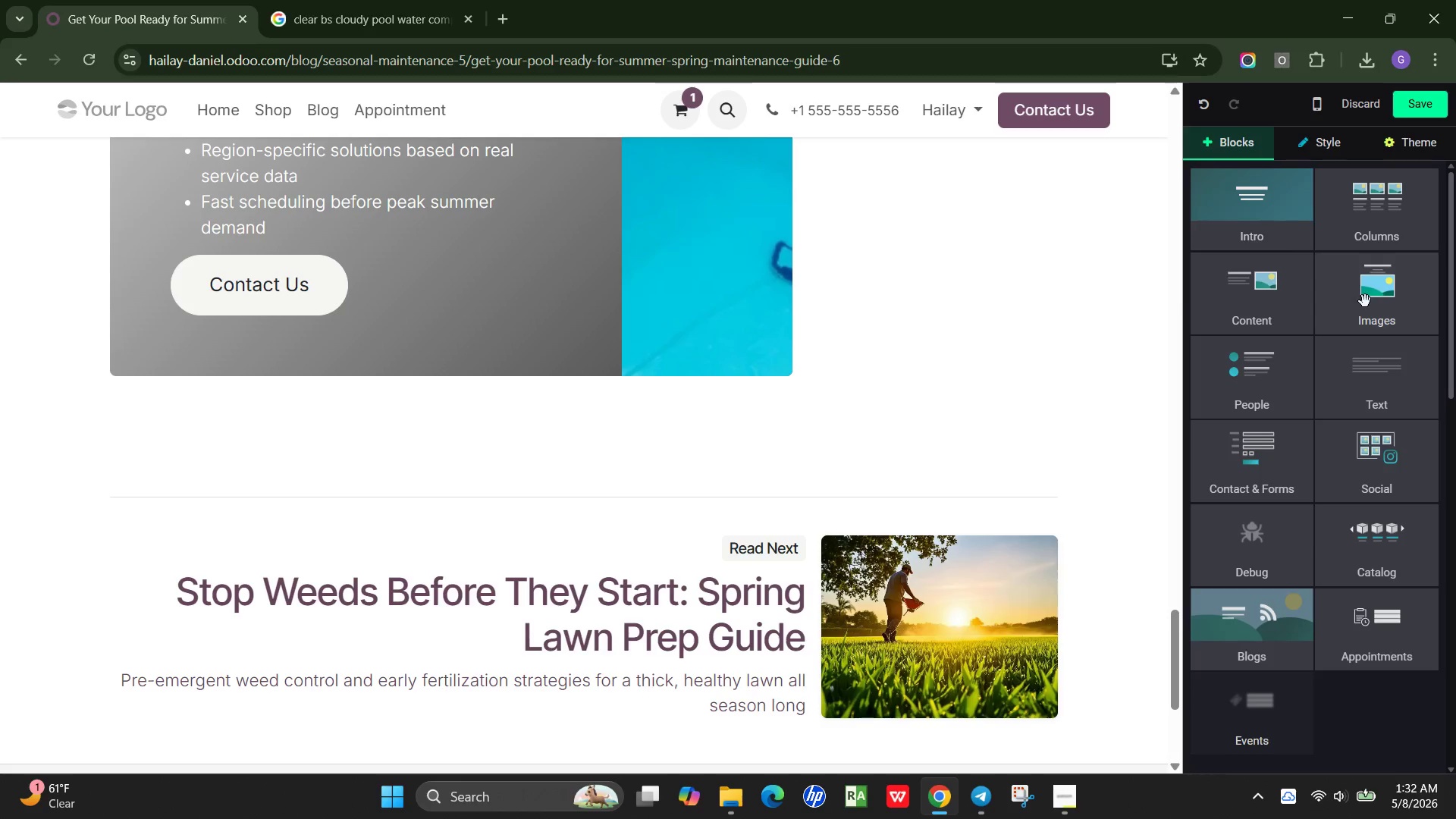 
left_click([1363, 303])
 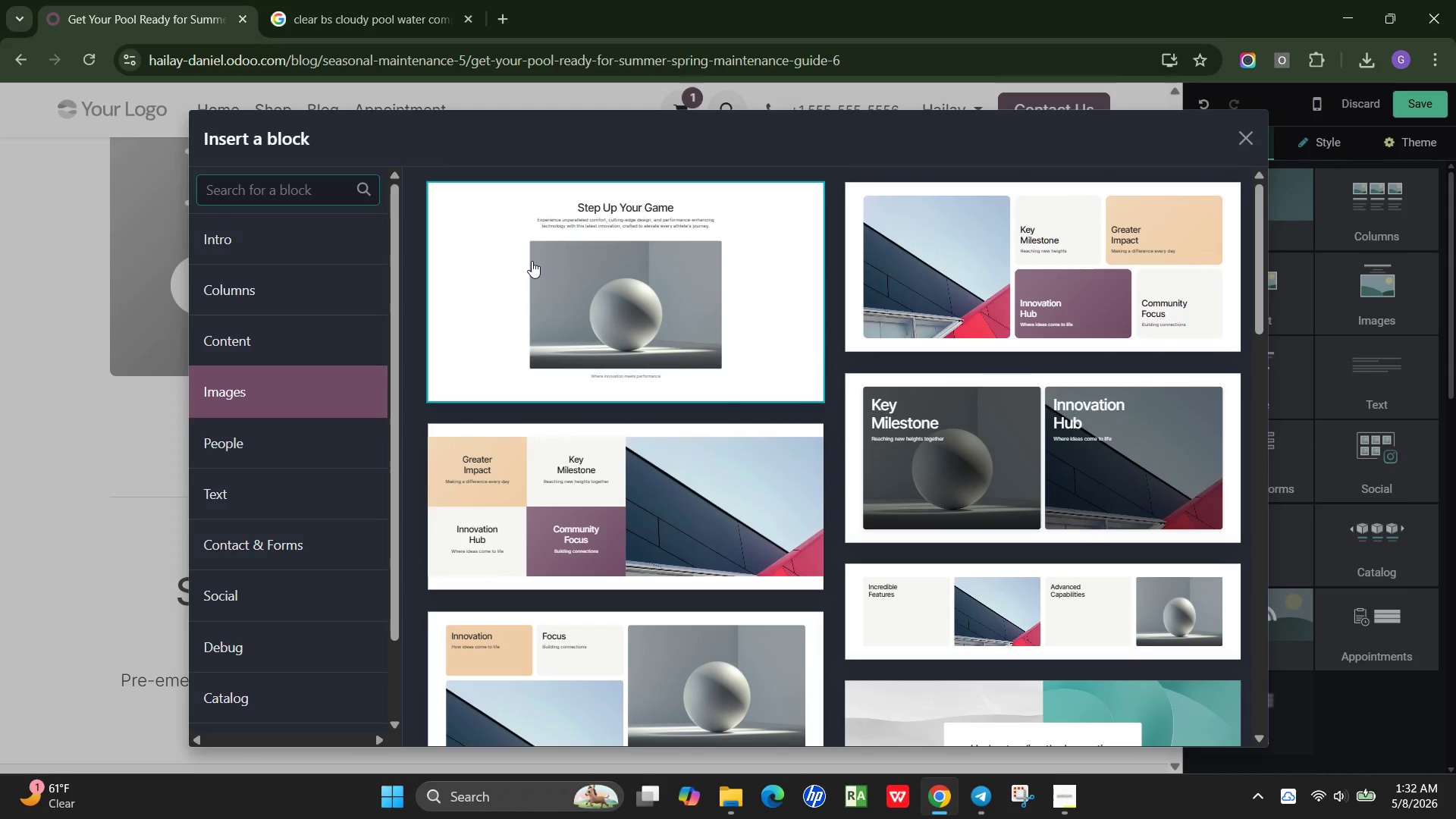 
type(news)
 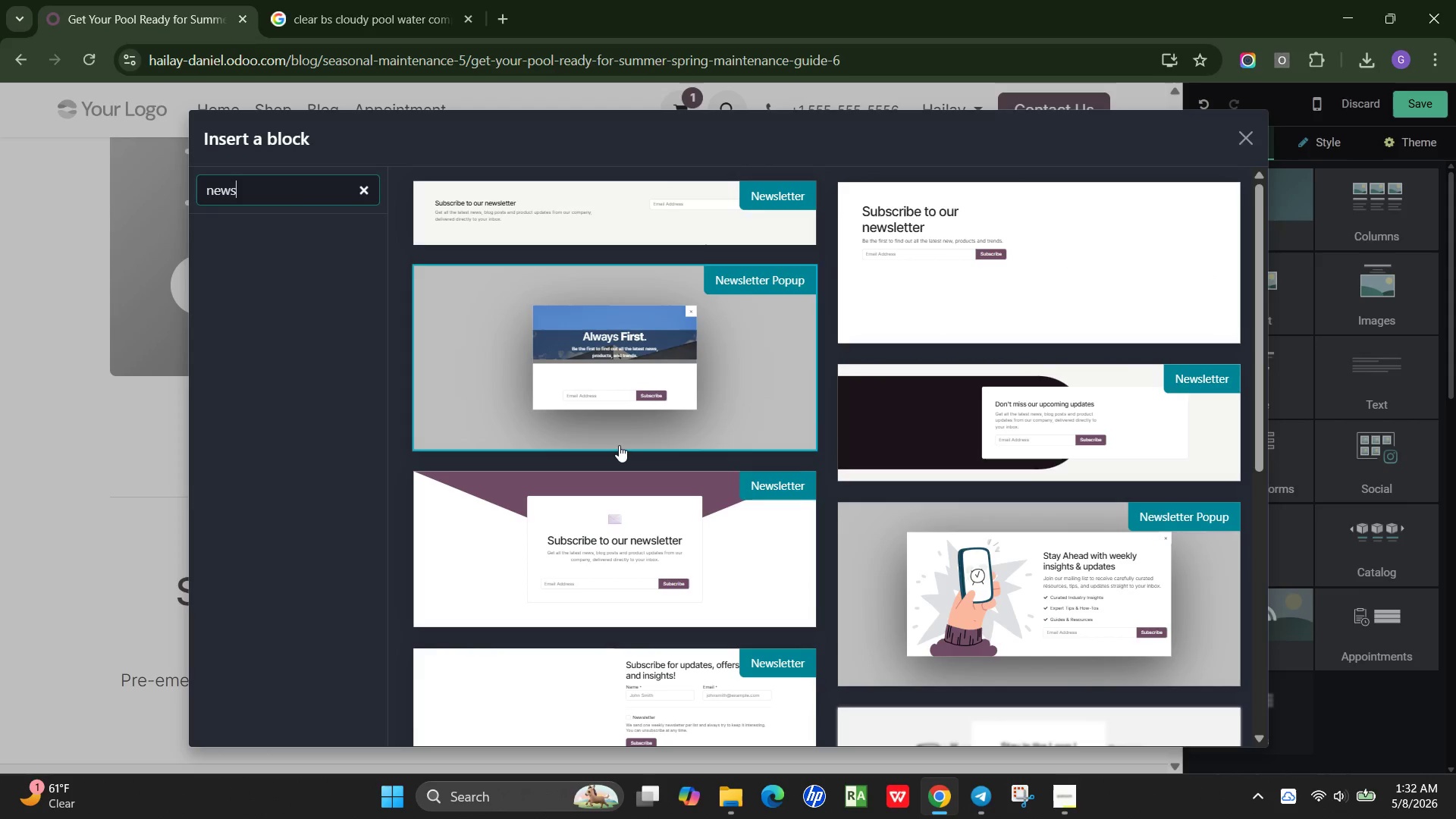 
left_click([681, 528])
 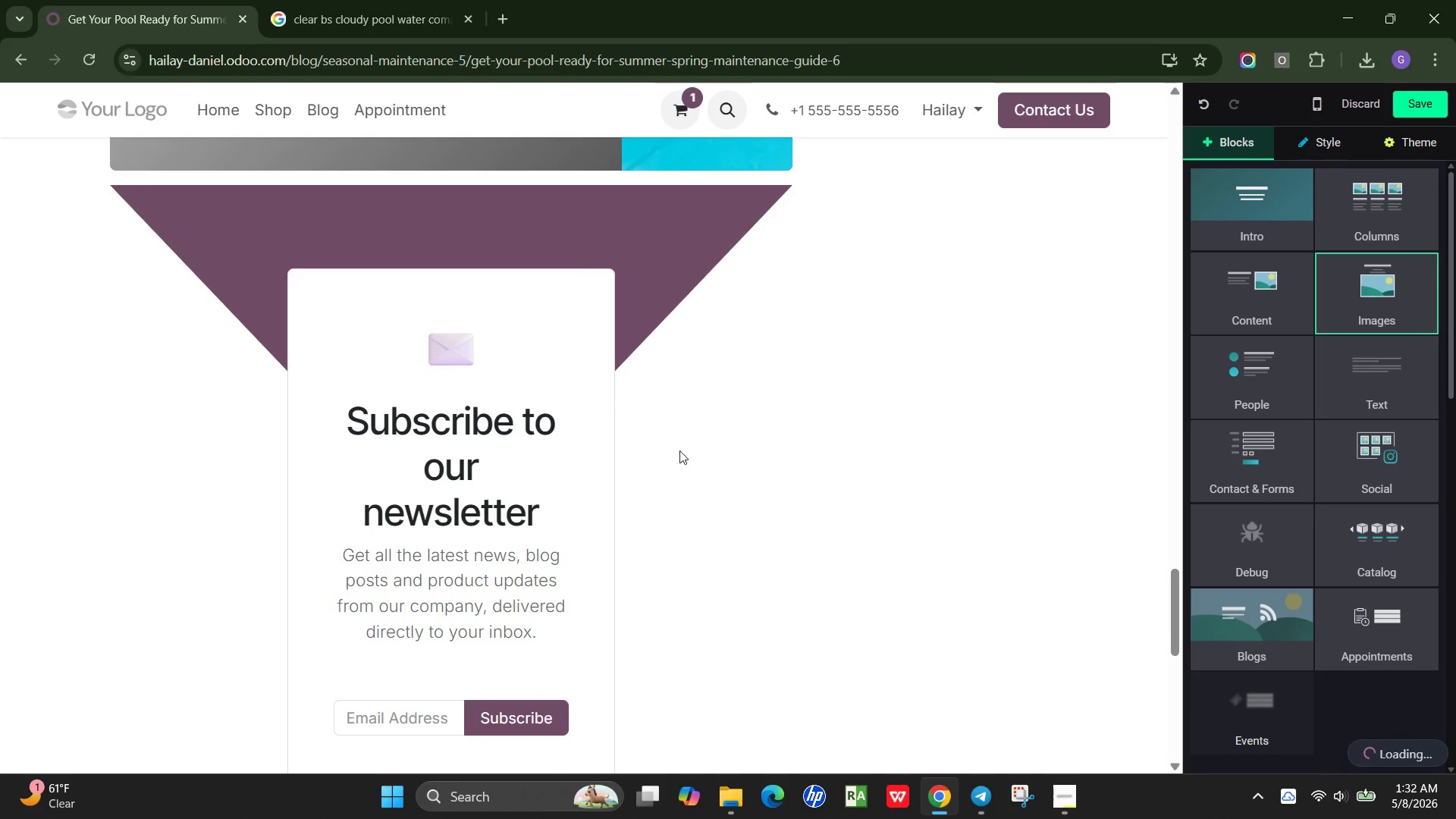 
left_click([551, 470])
 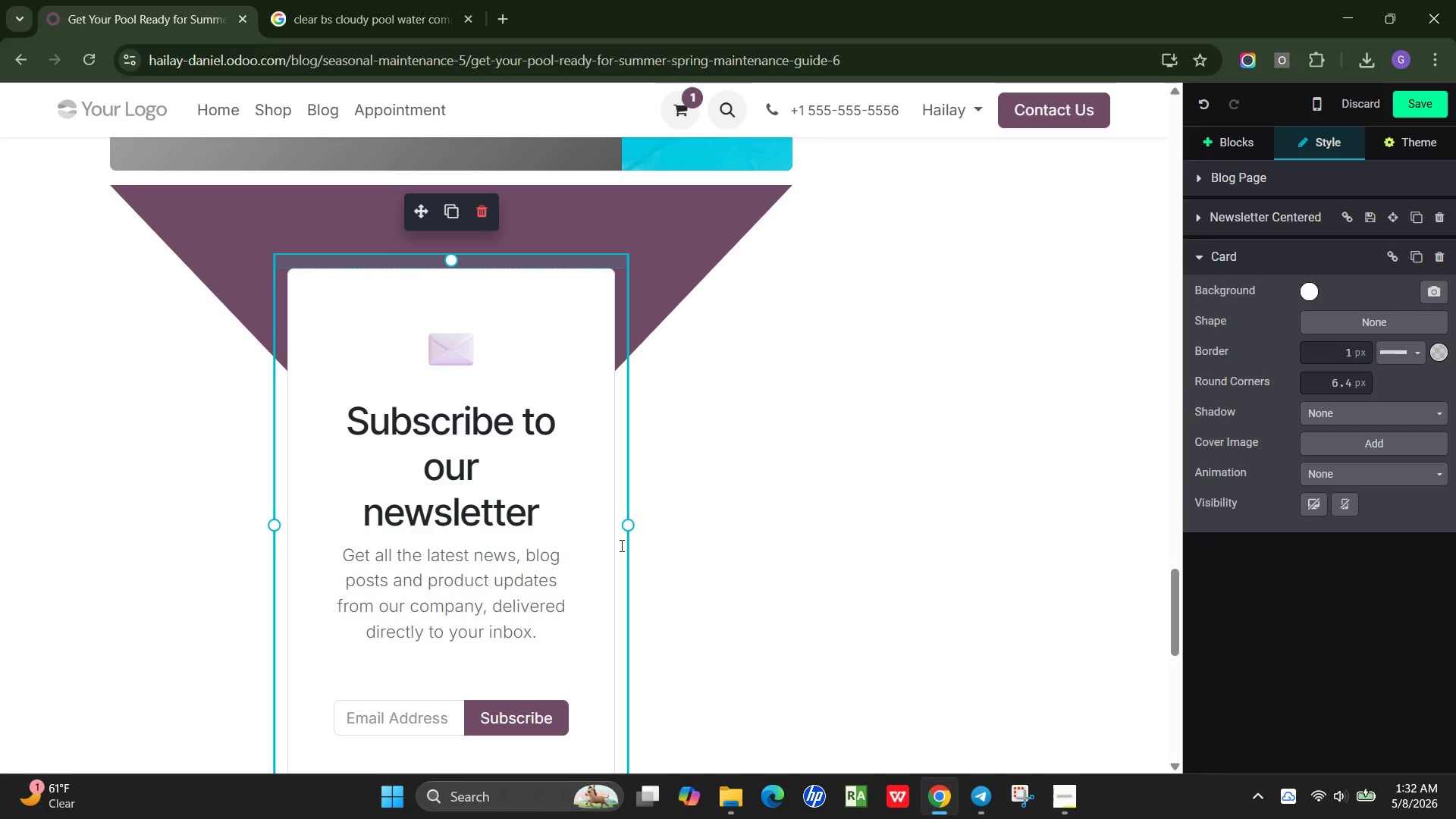 
left_click_drag(start_coordinate=[634, 529], to_coordinate=[802, 504])
 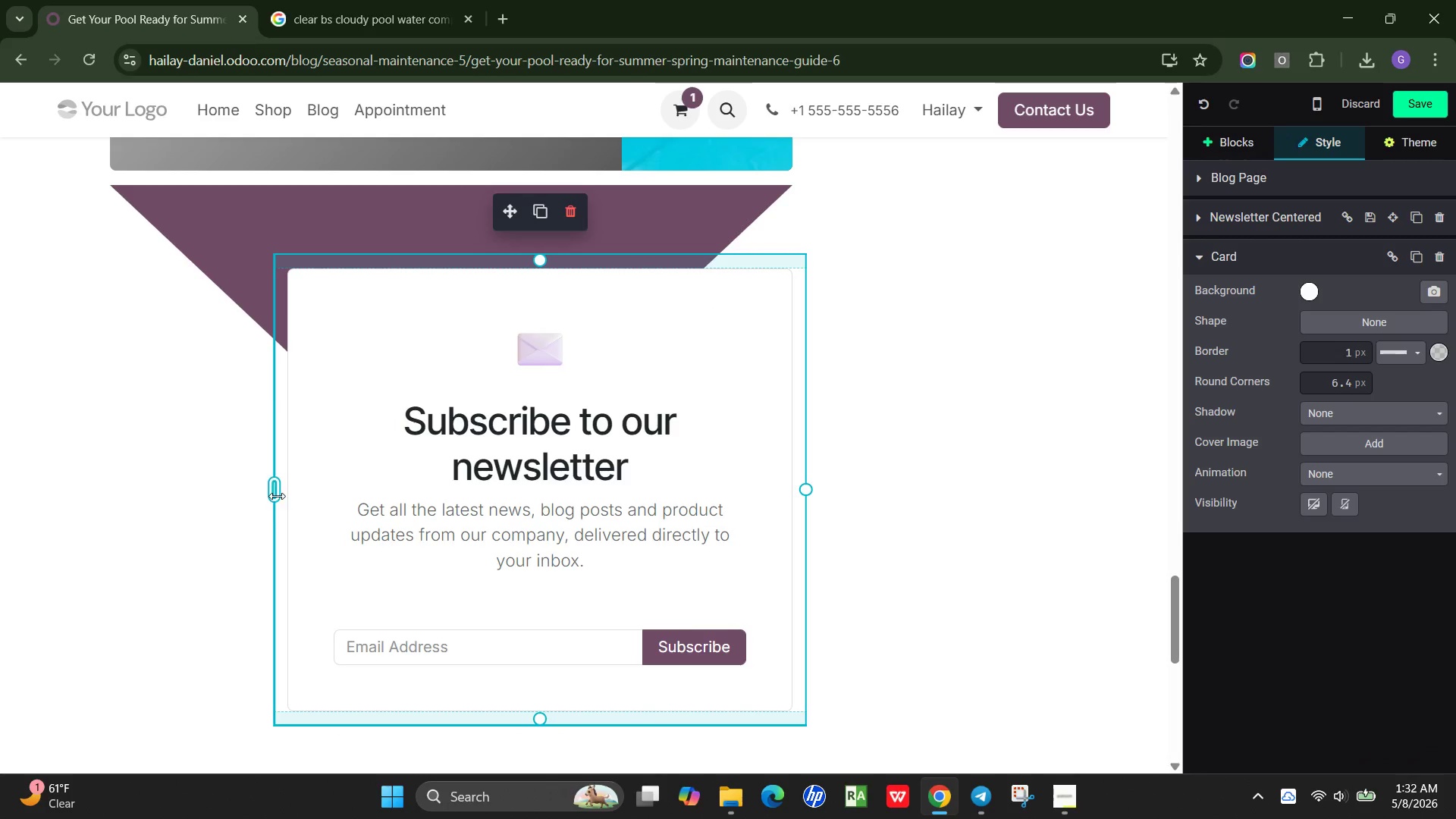 
left_click_drag(start_coordinate=[277, 496], to_coordinate=[127, 482])
 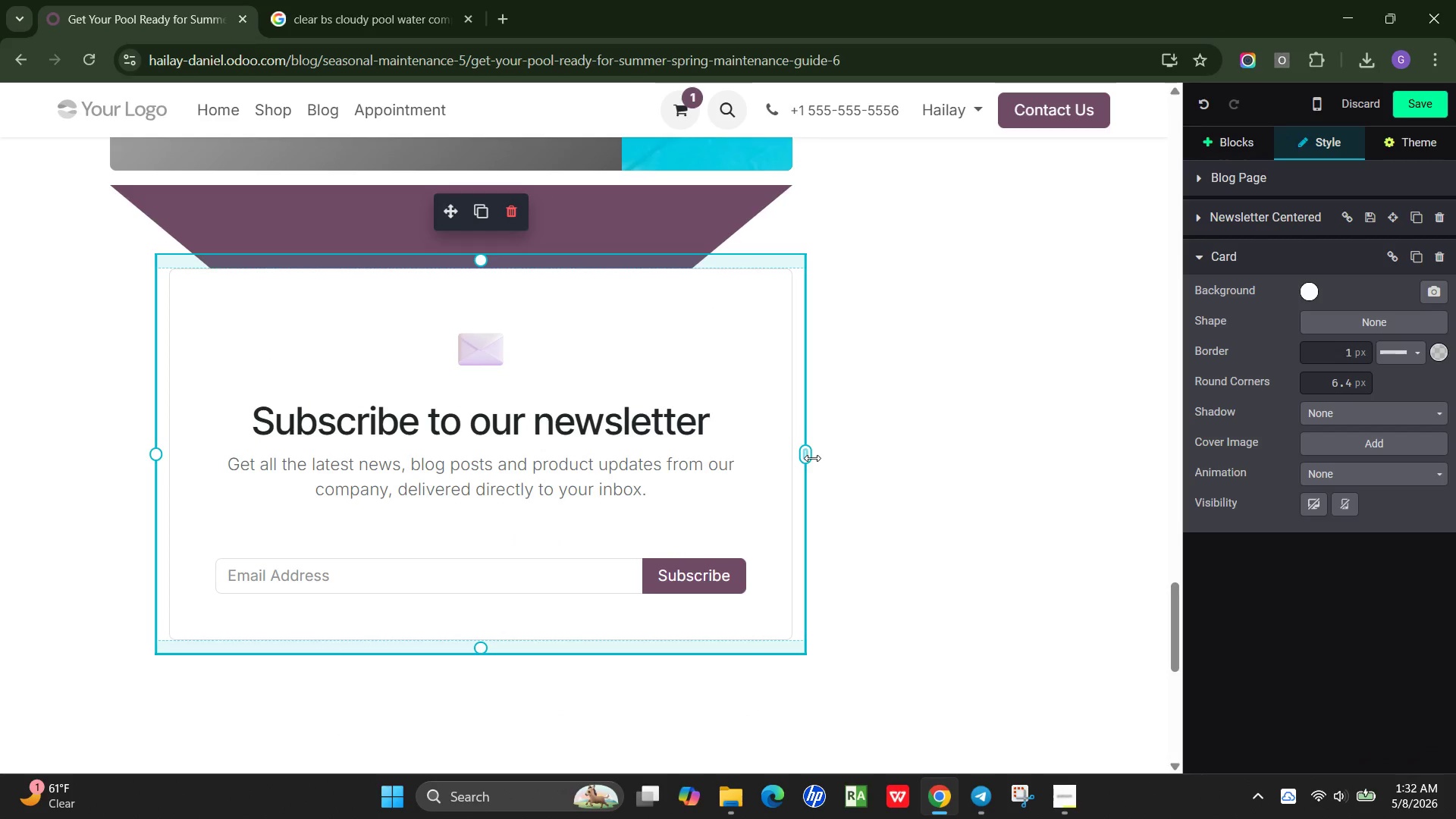 
left_click_drag(start_coordinate=[812, 458], to_coordinate=[768, 456])
 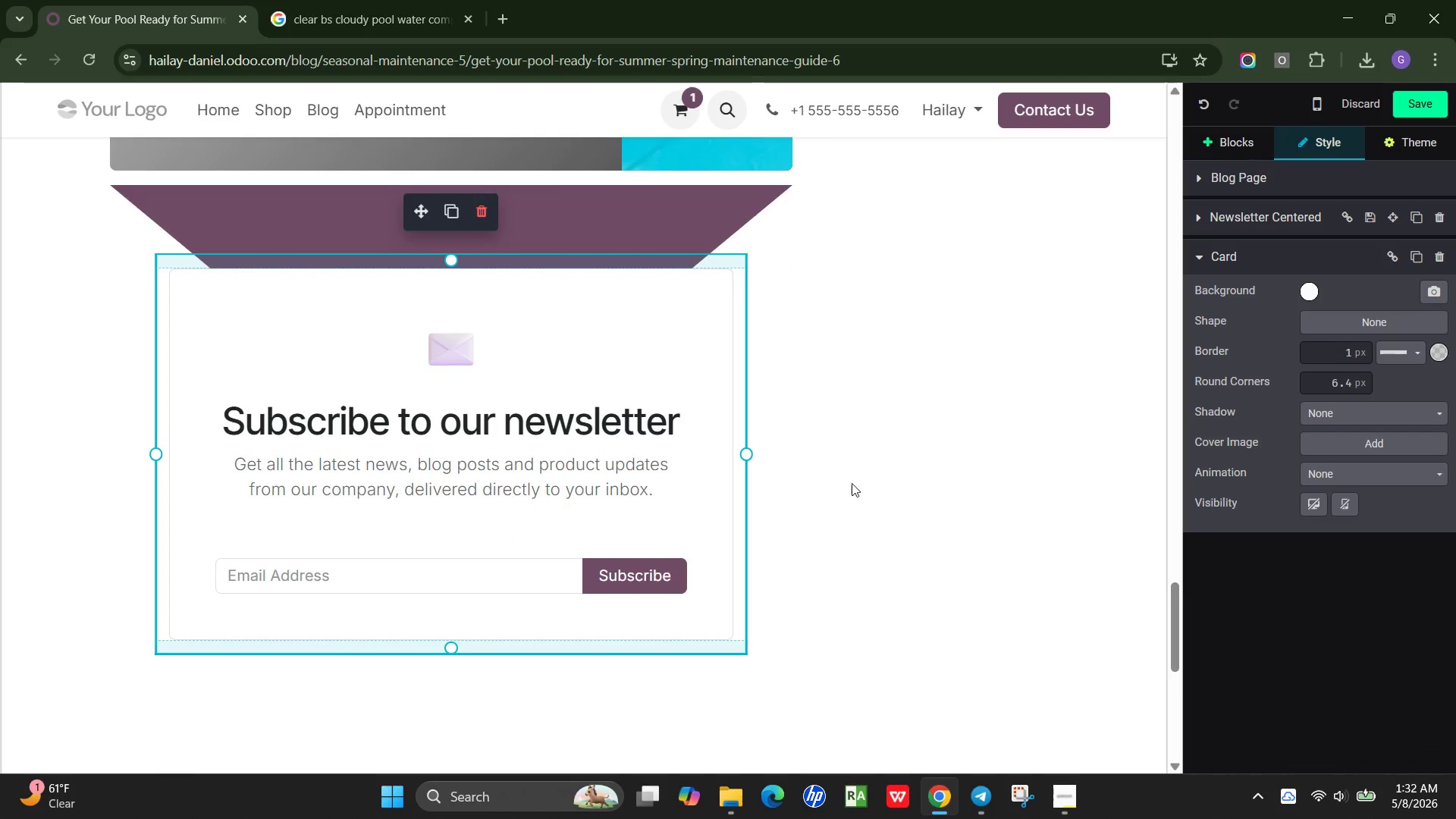 
scroll: coordinate [689, 425], scroll_direction: up, amount: 3.0
 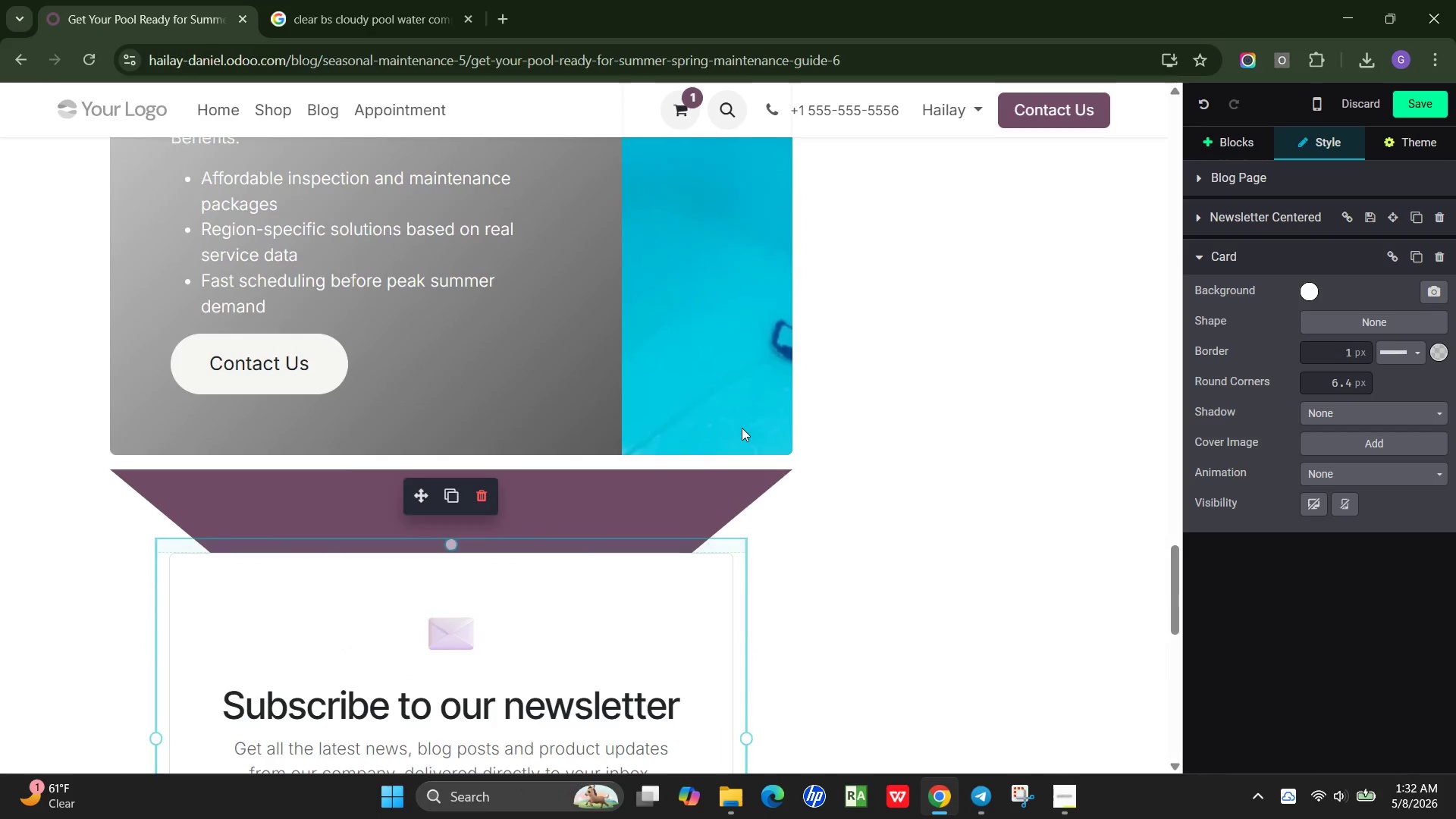 
scroll: coordinate [739, 429], scroll_direction: down, amount: 1.0
 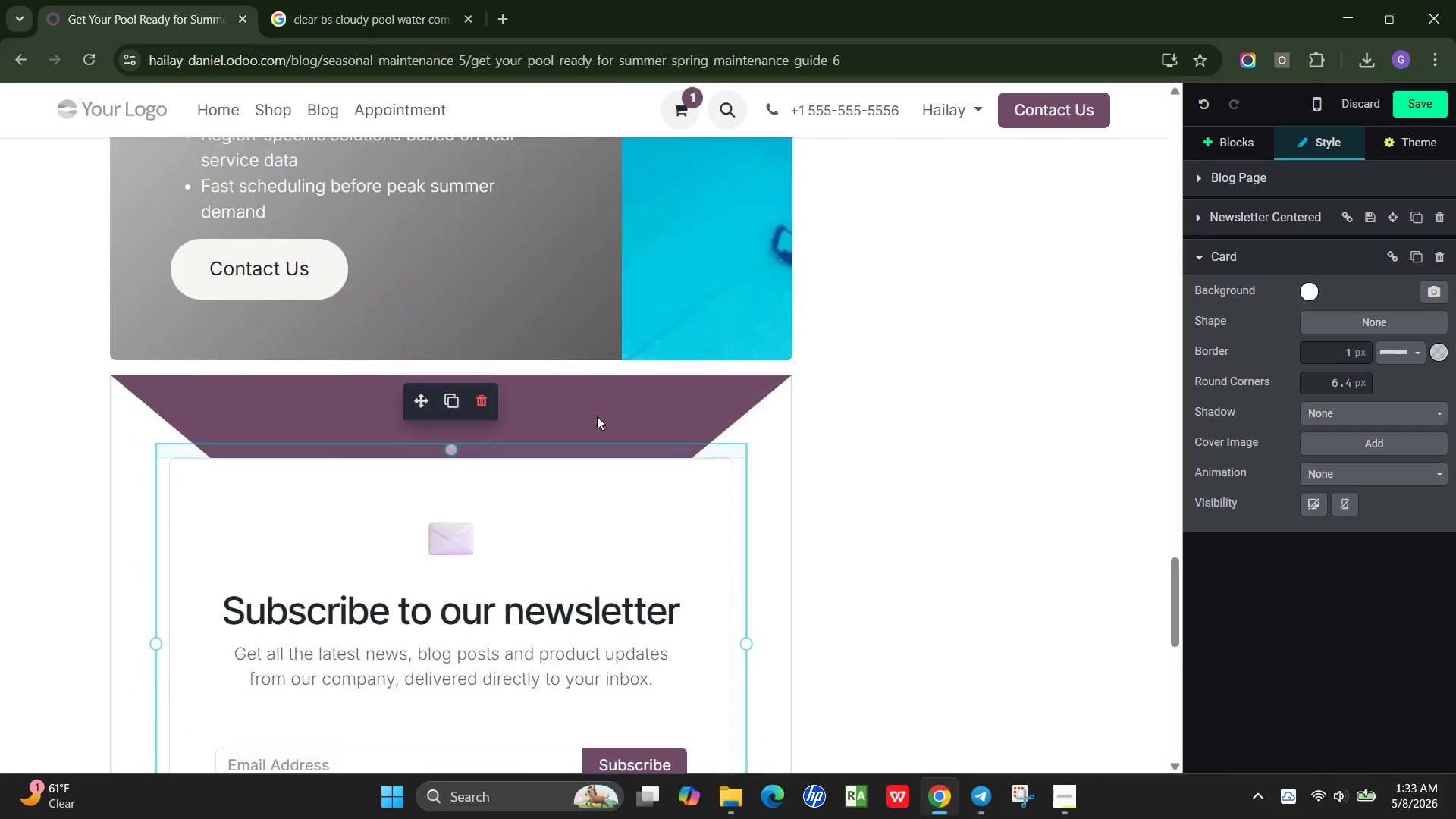 
left_click([597, 416])
 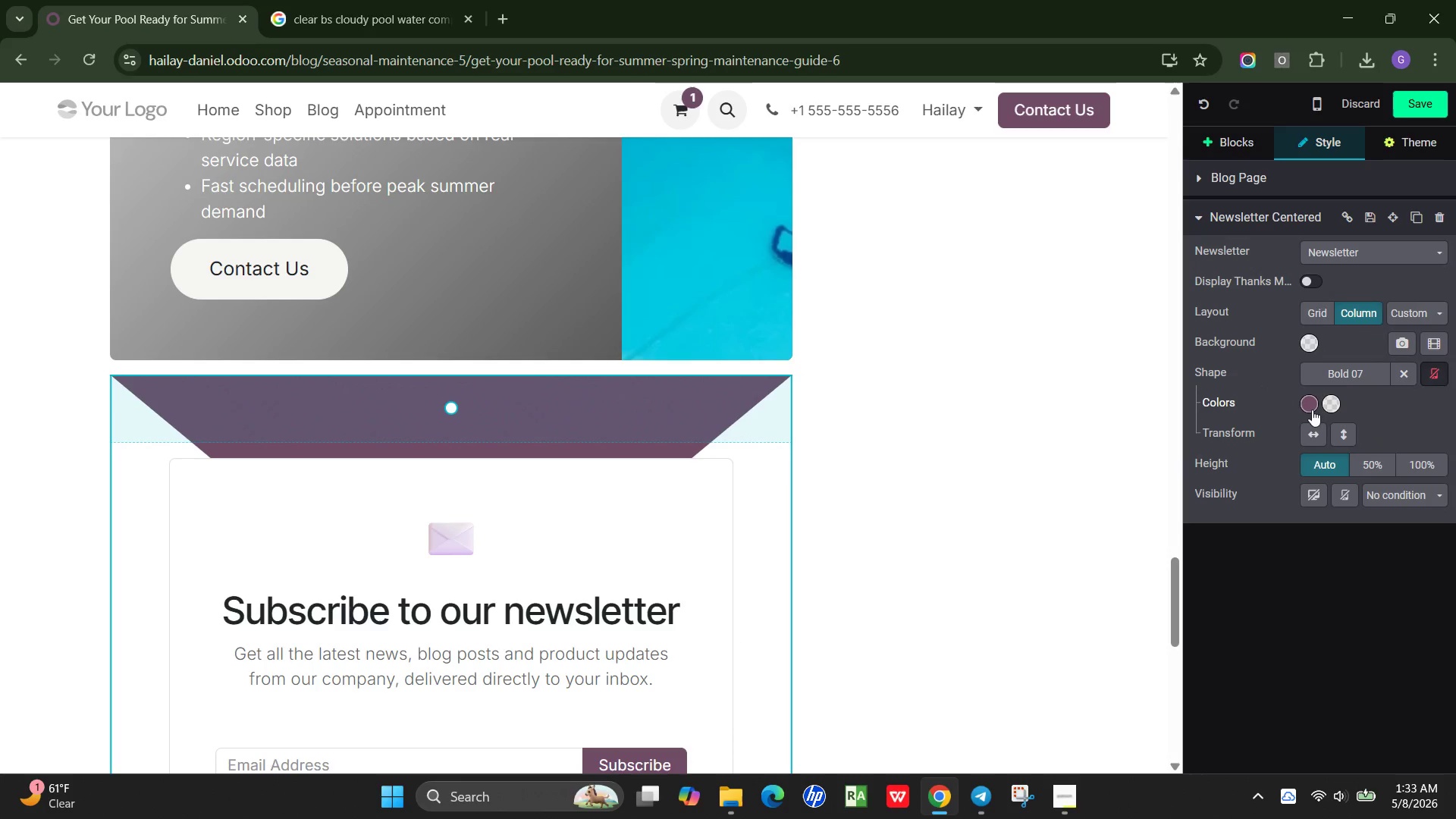 
left_click([1304, 411])
 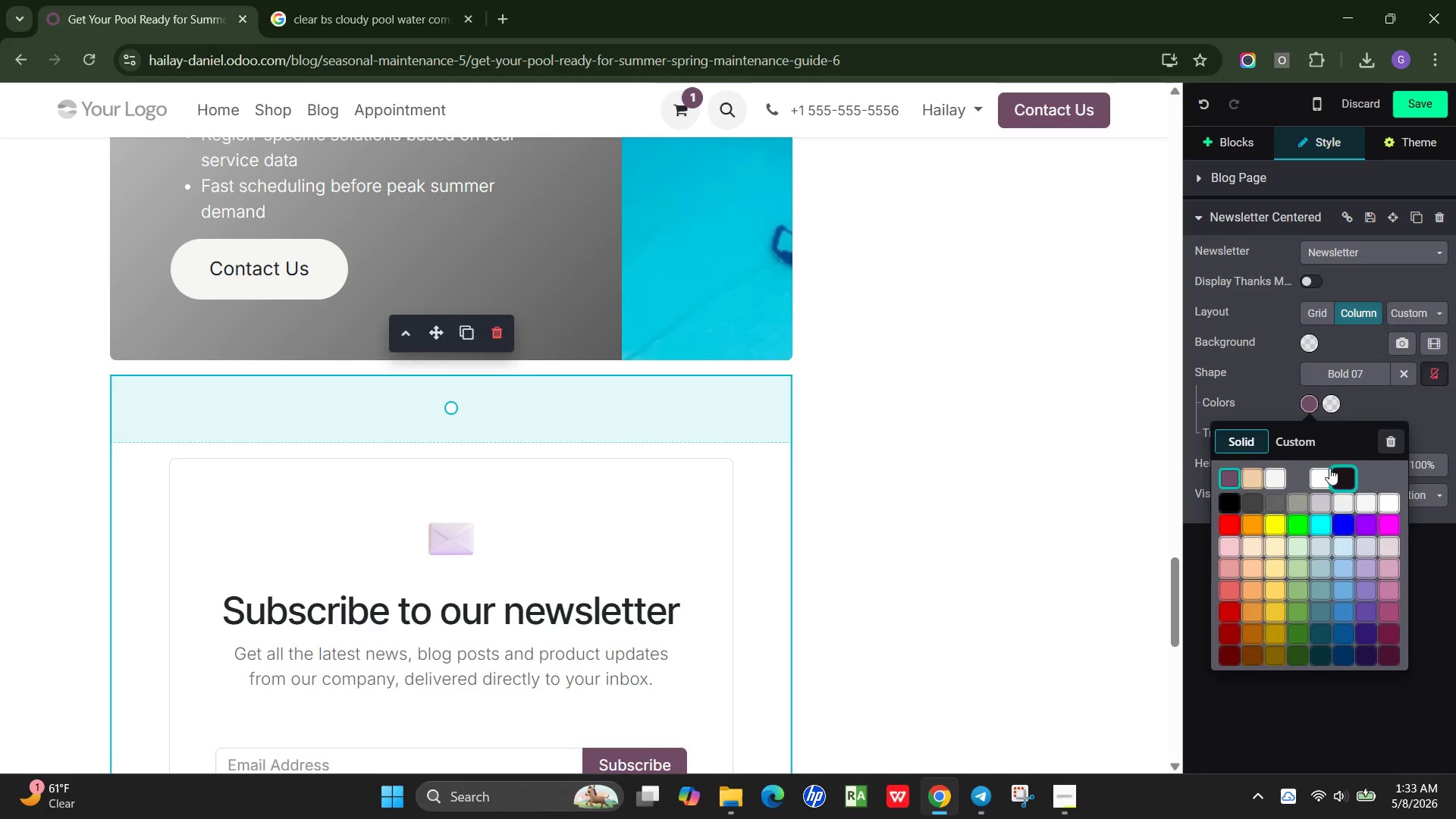 
left_click([1283, 438])
 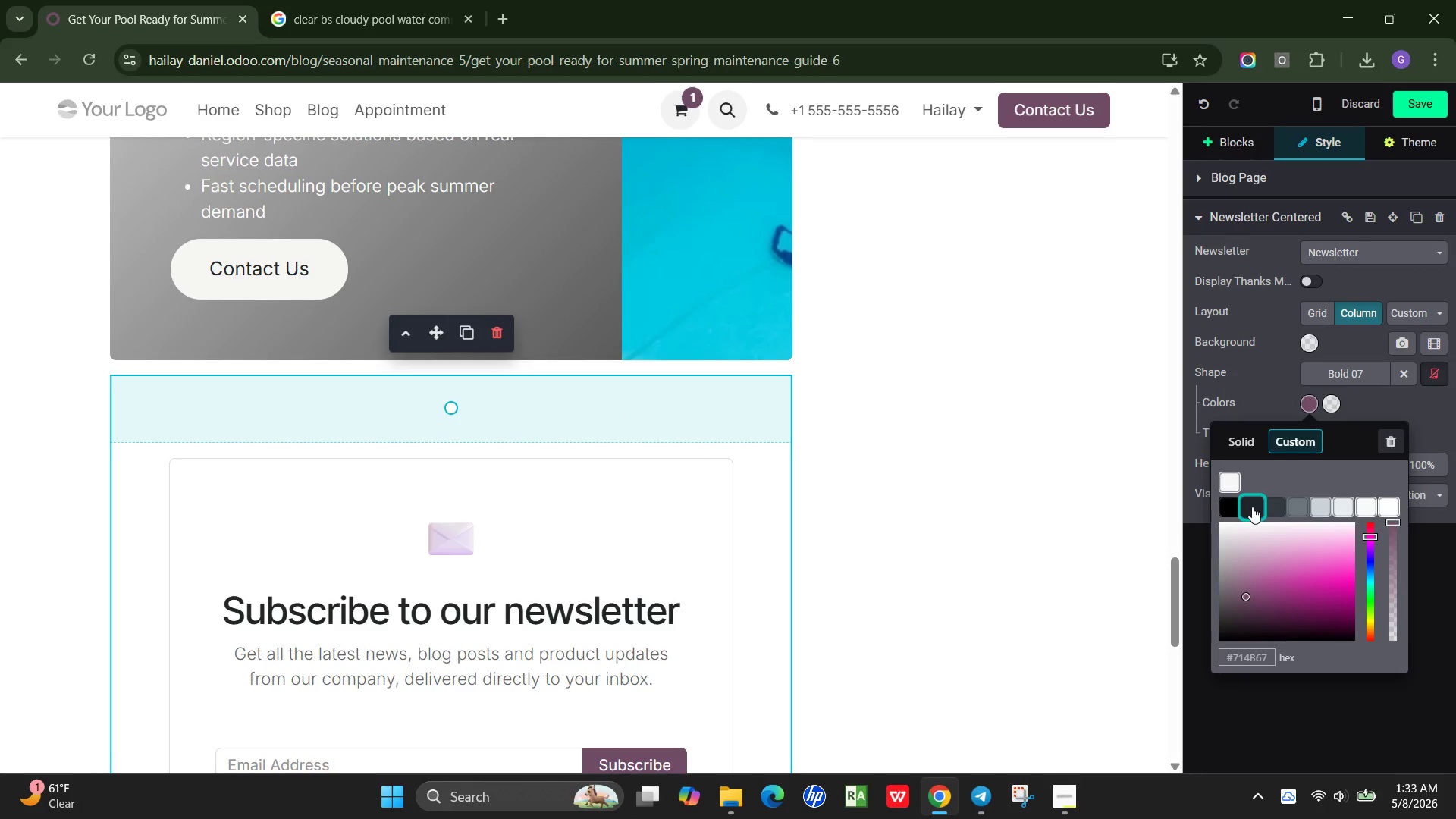 
wait(5.66)
 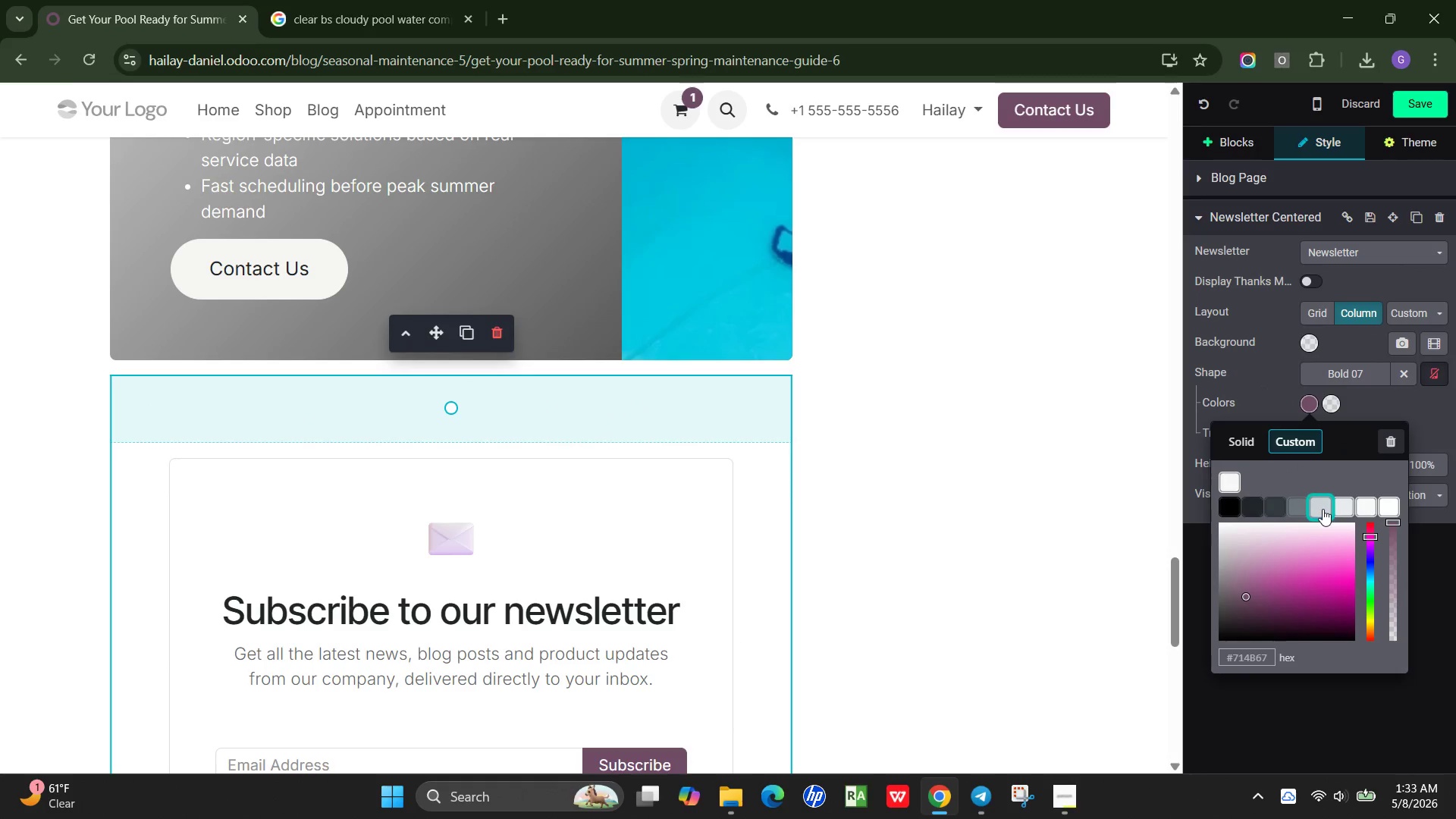 
left_click([1318, 507])
 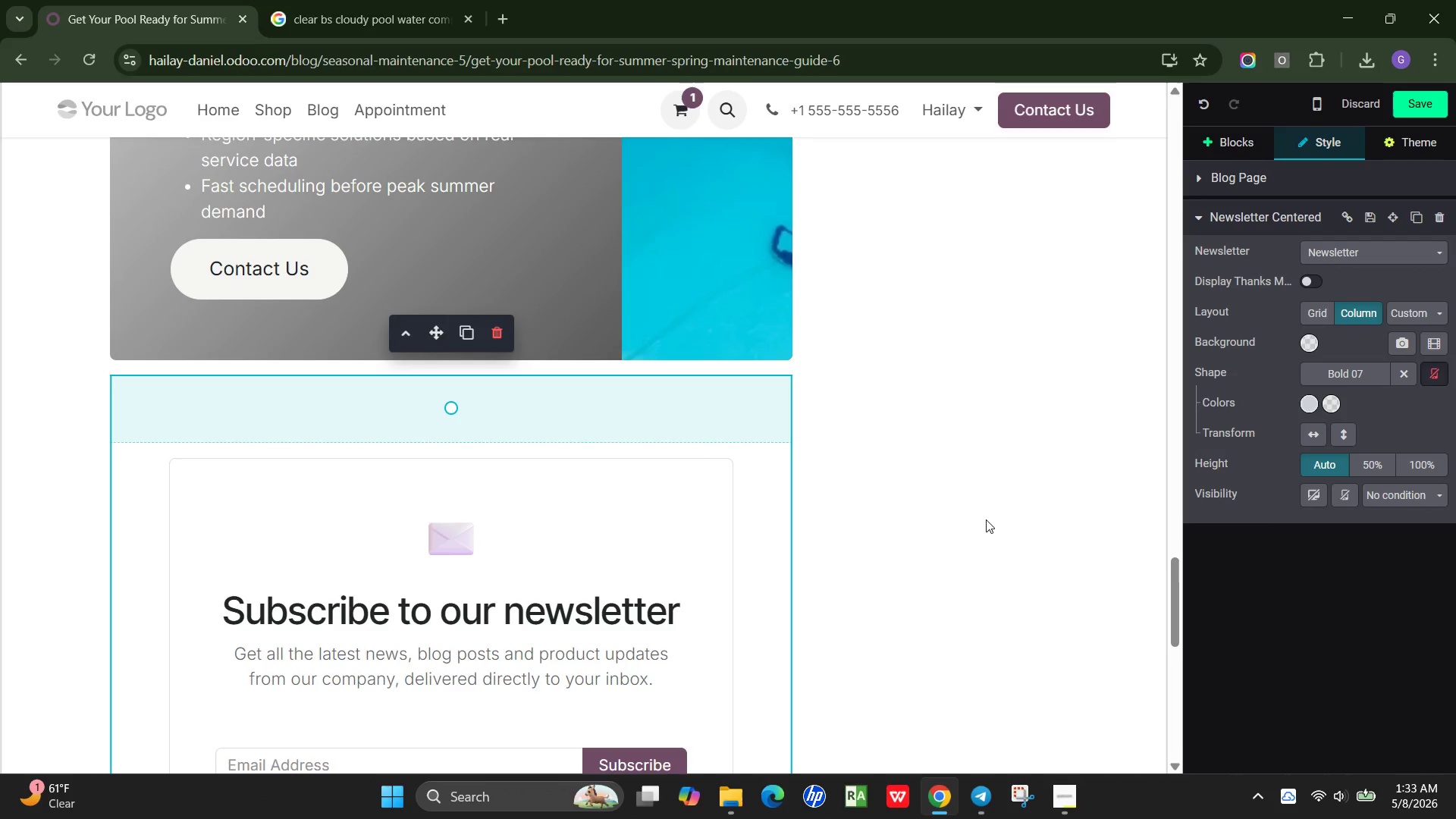 
left_click([986, 519])
 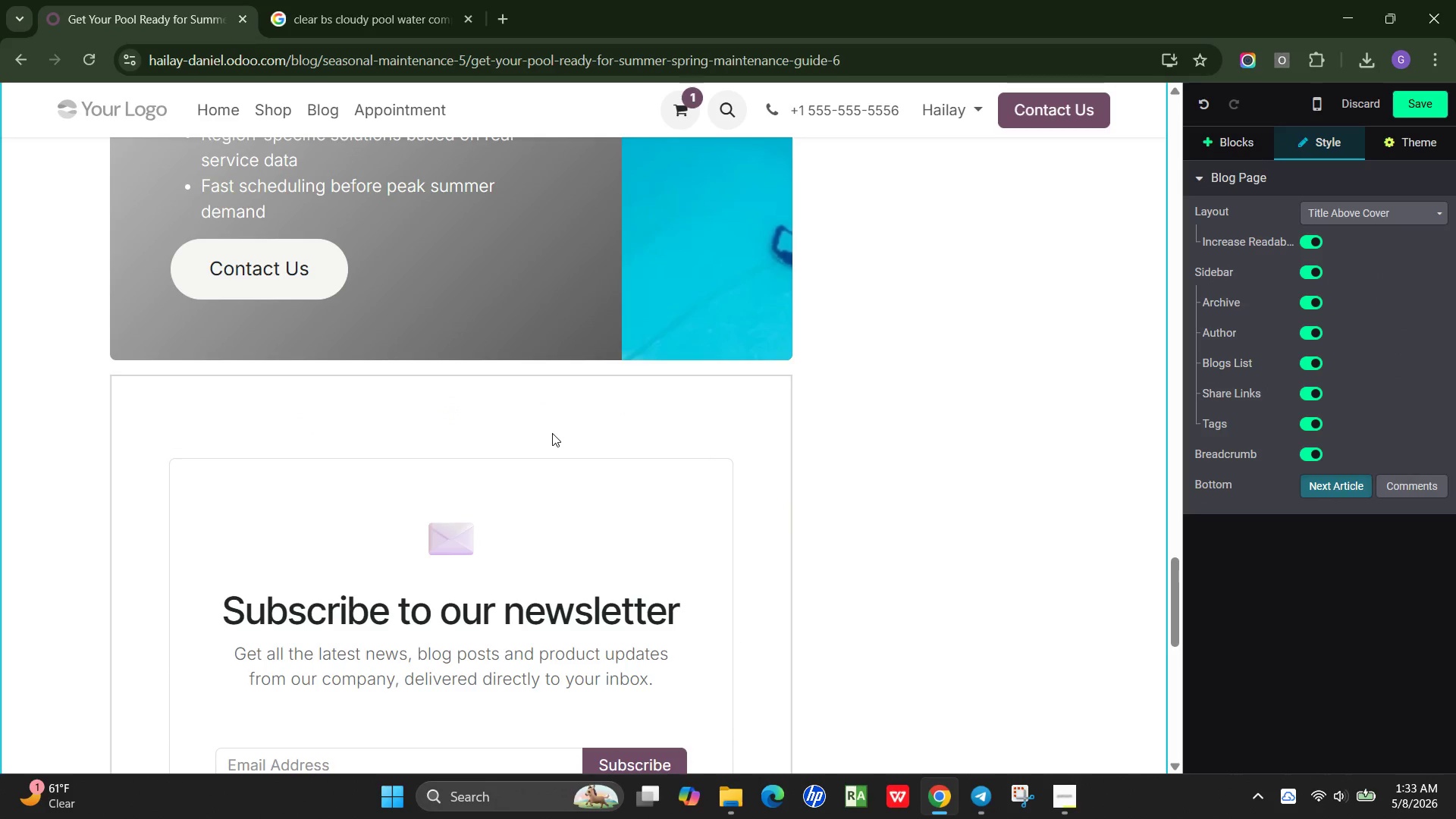 
left_click([562, 418])
 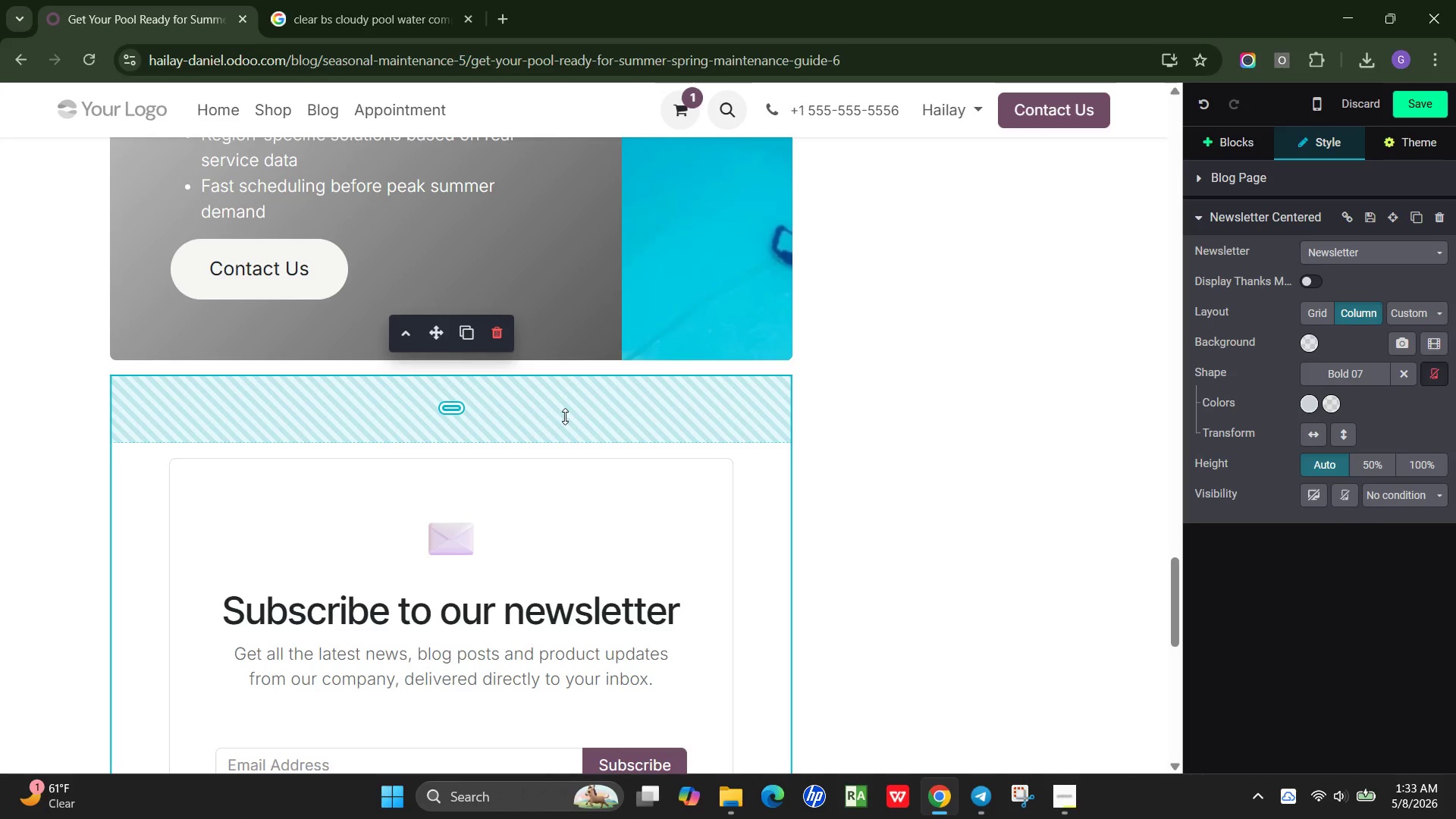 
key(Control+Z)
 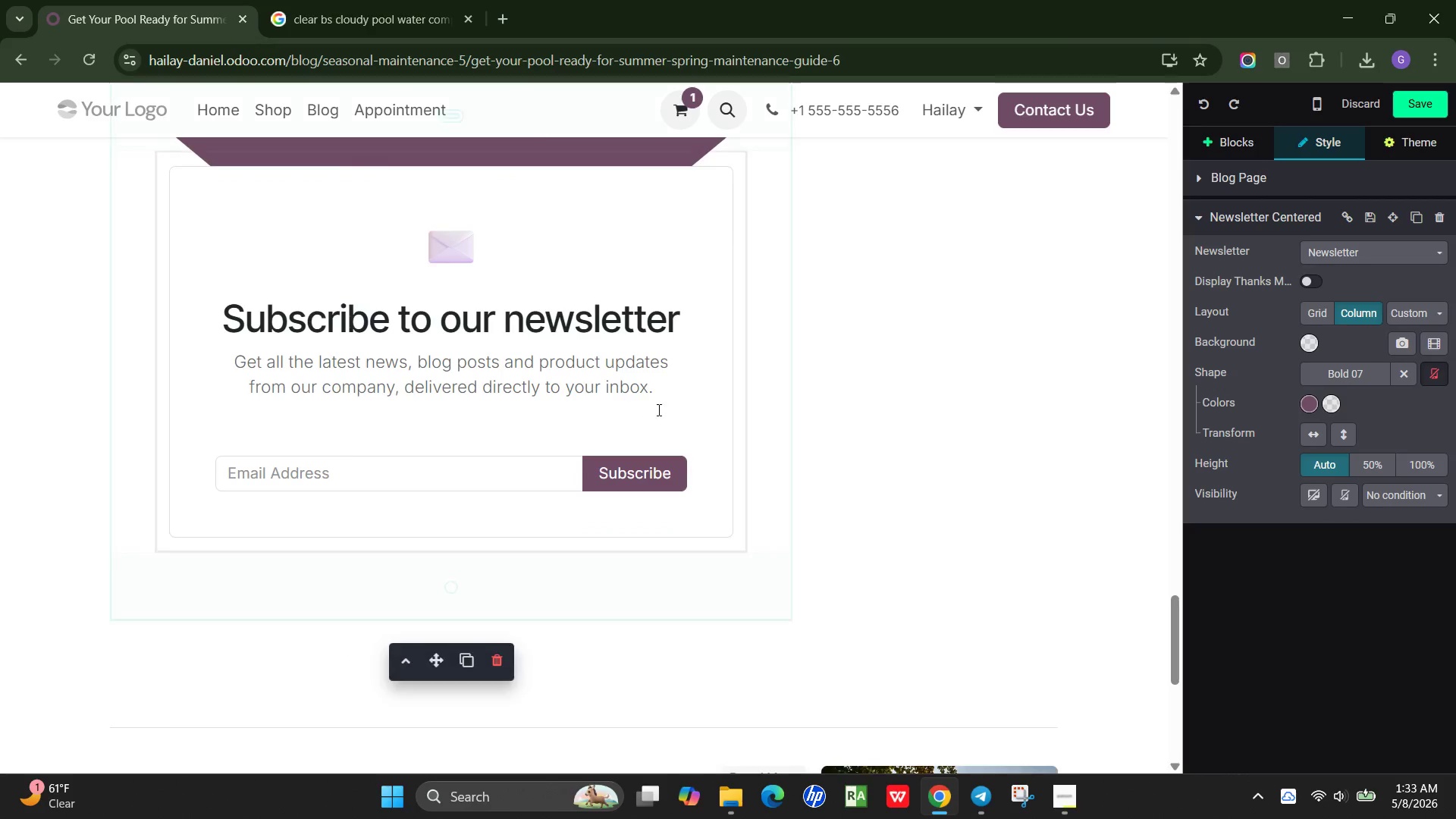 
scroll: coordinate [658, 407], scroll_direction: up, amount: 2.0
 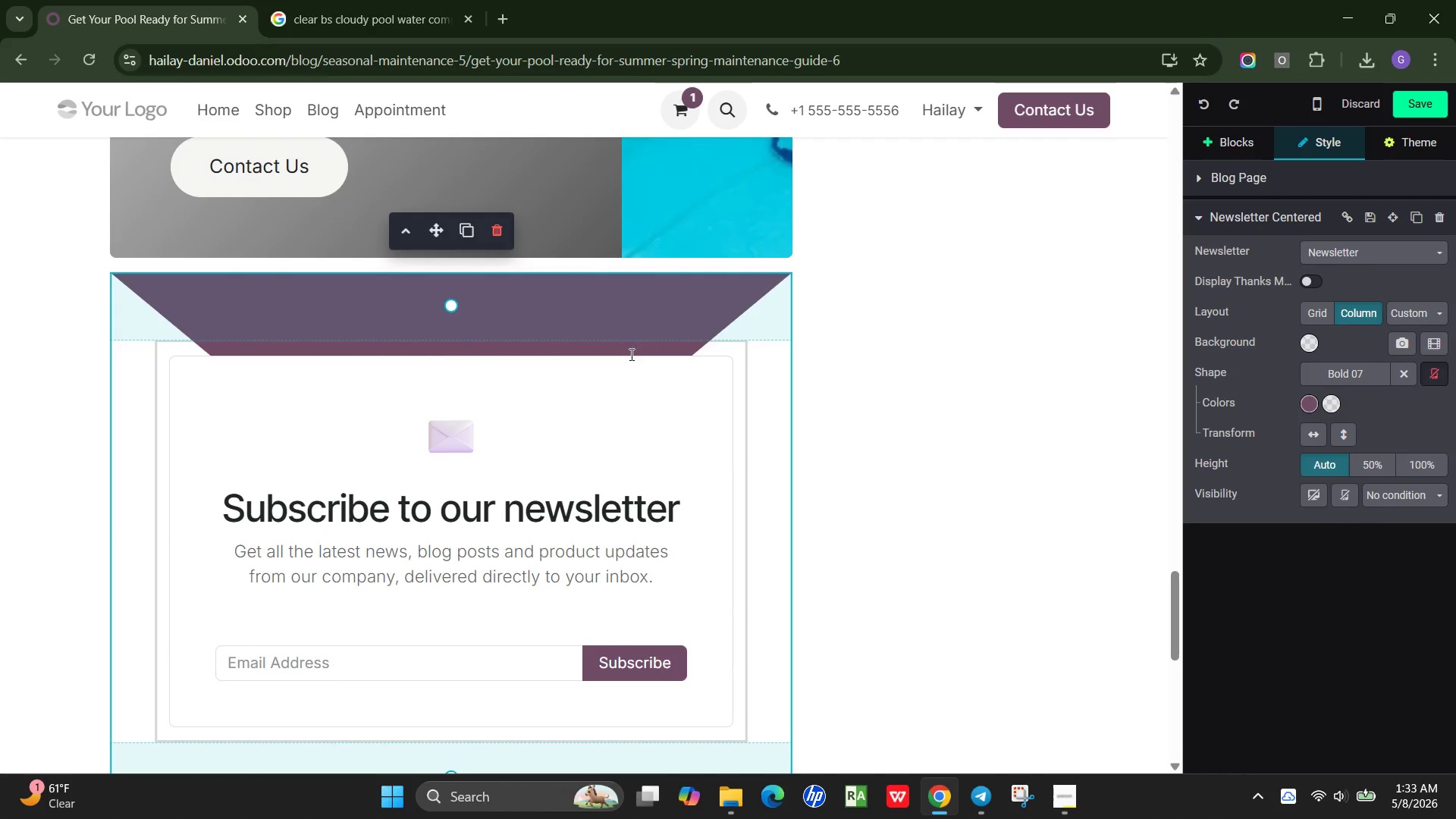 
left_click([645, 347])
 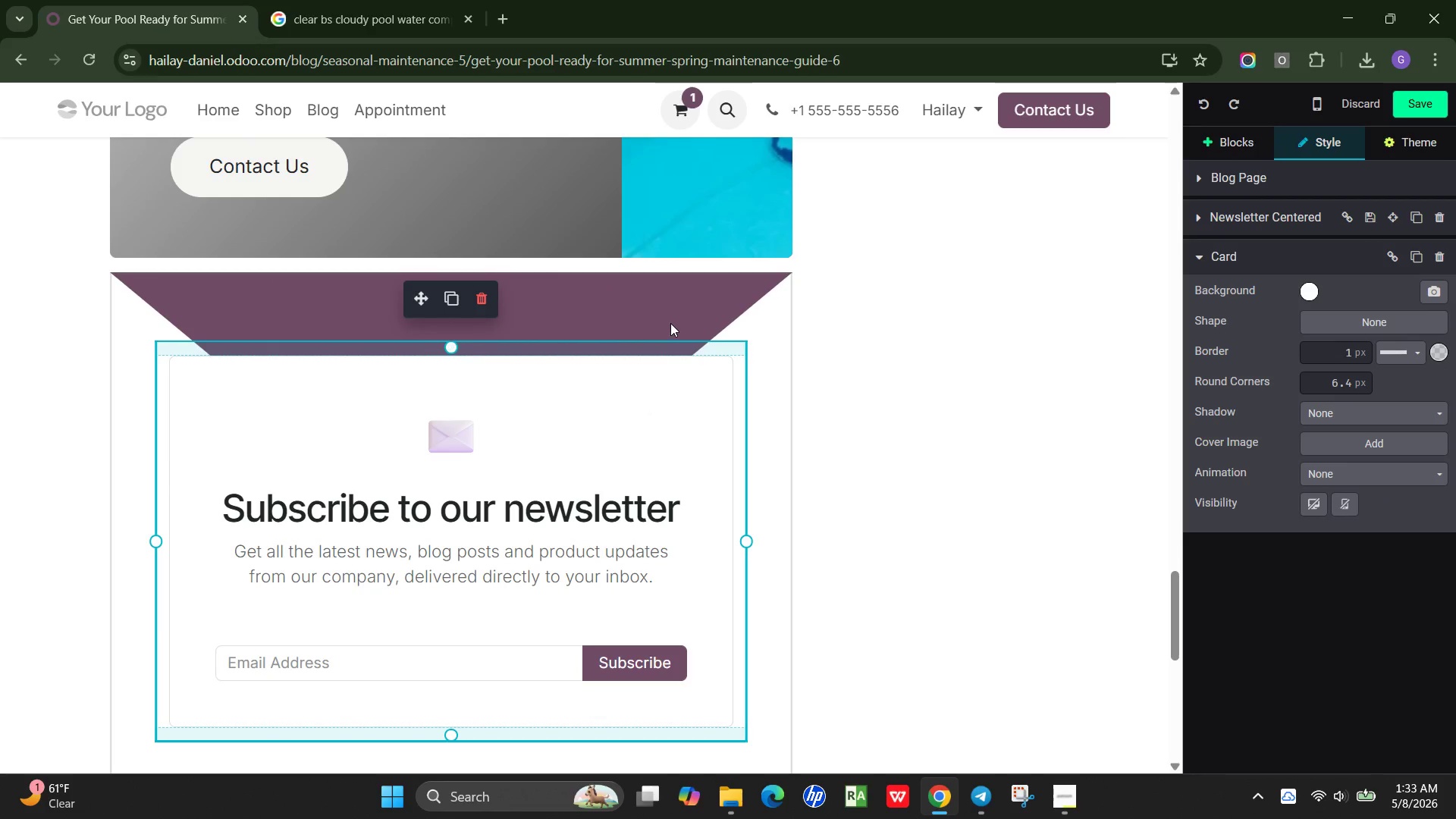 
left_click([670, 323])
 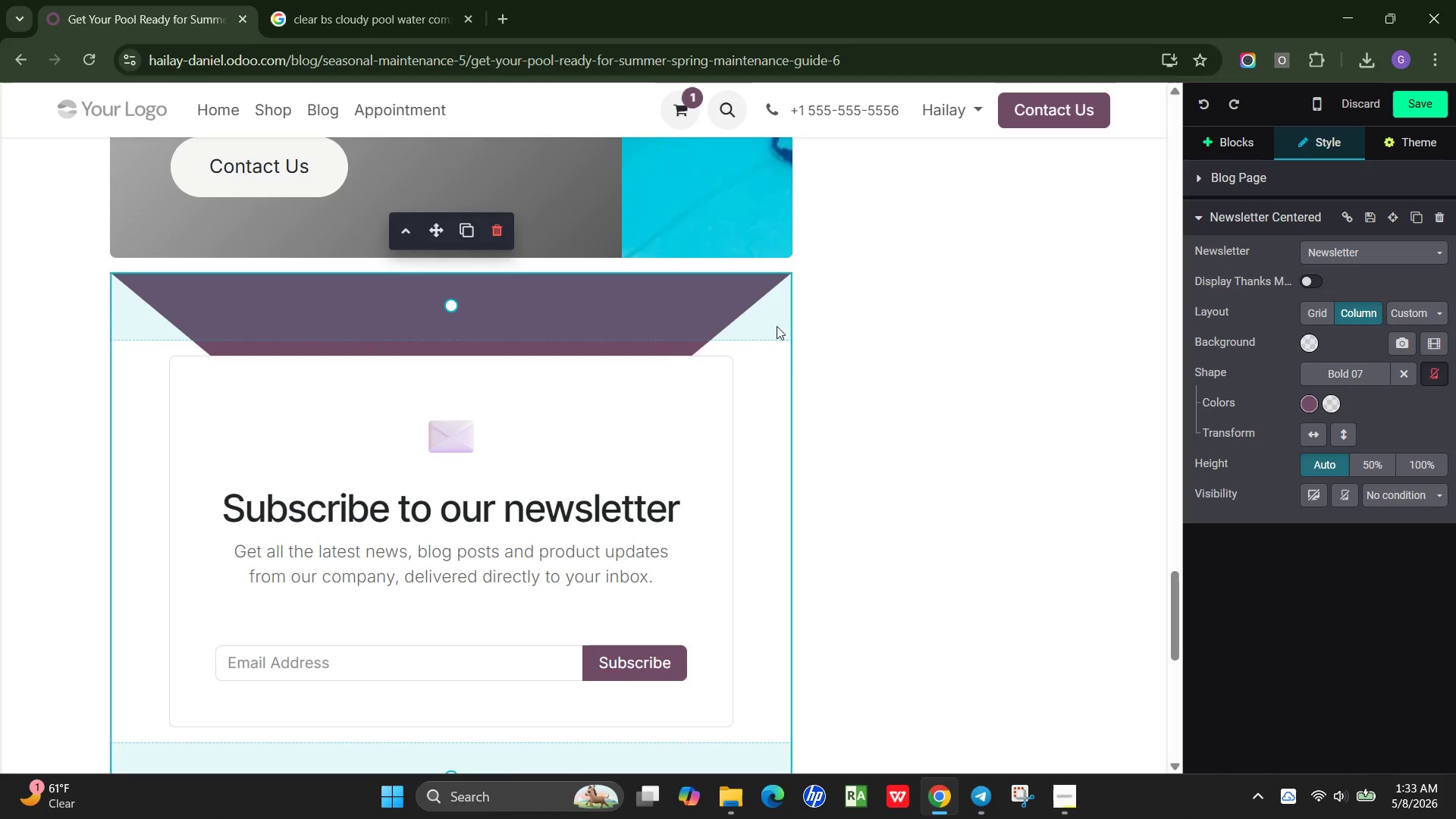 
left_click([729, 355])
 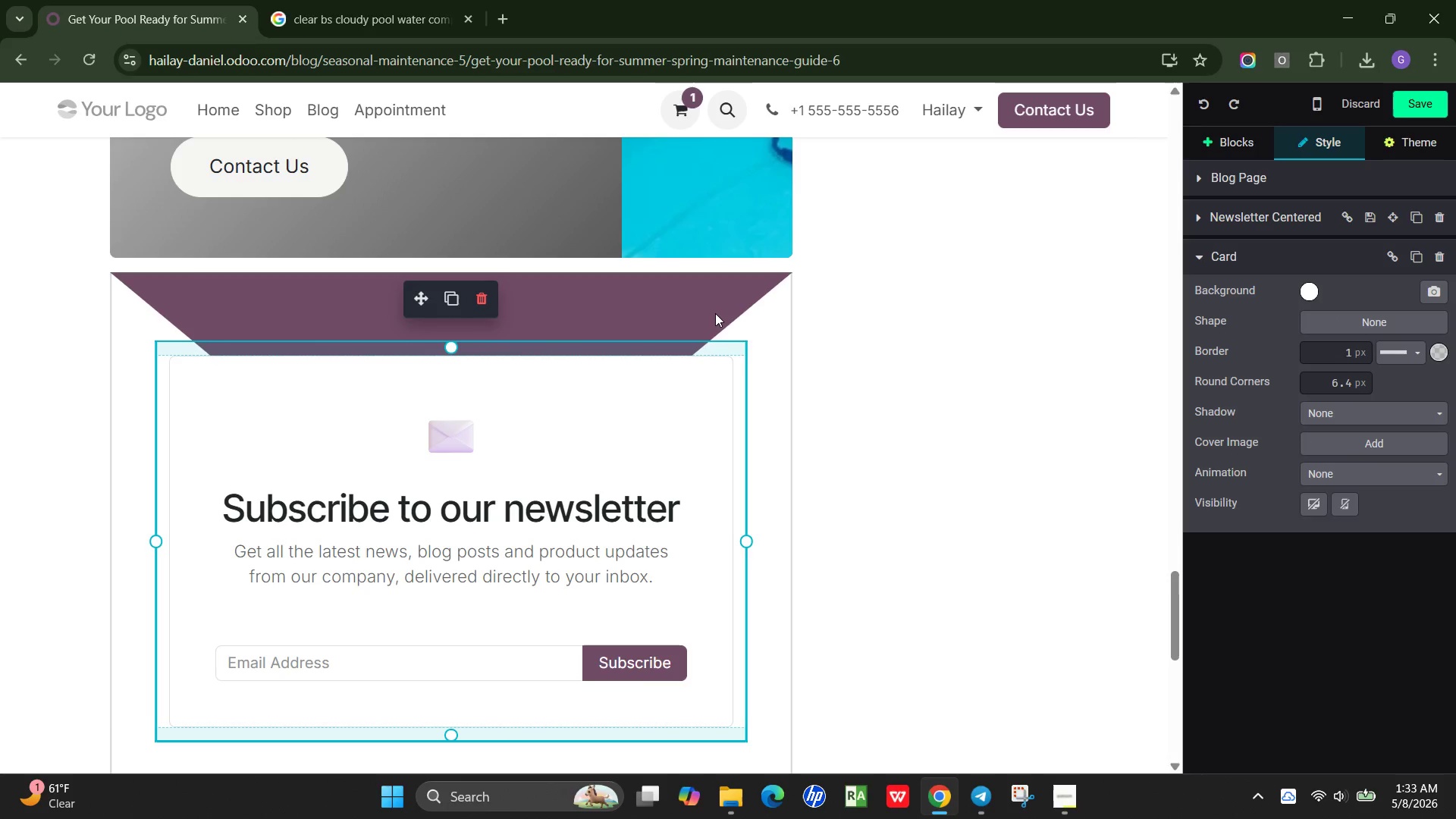 
left_click([716, 312])
 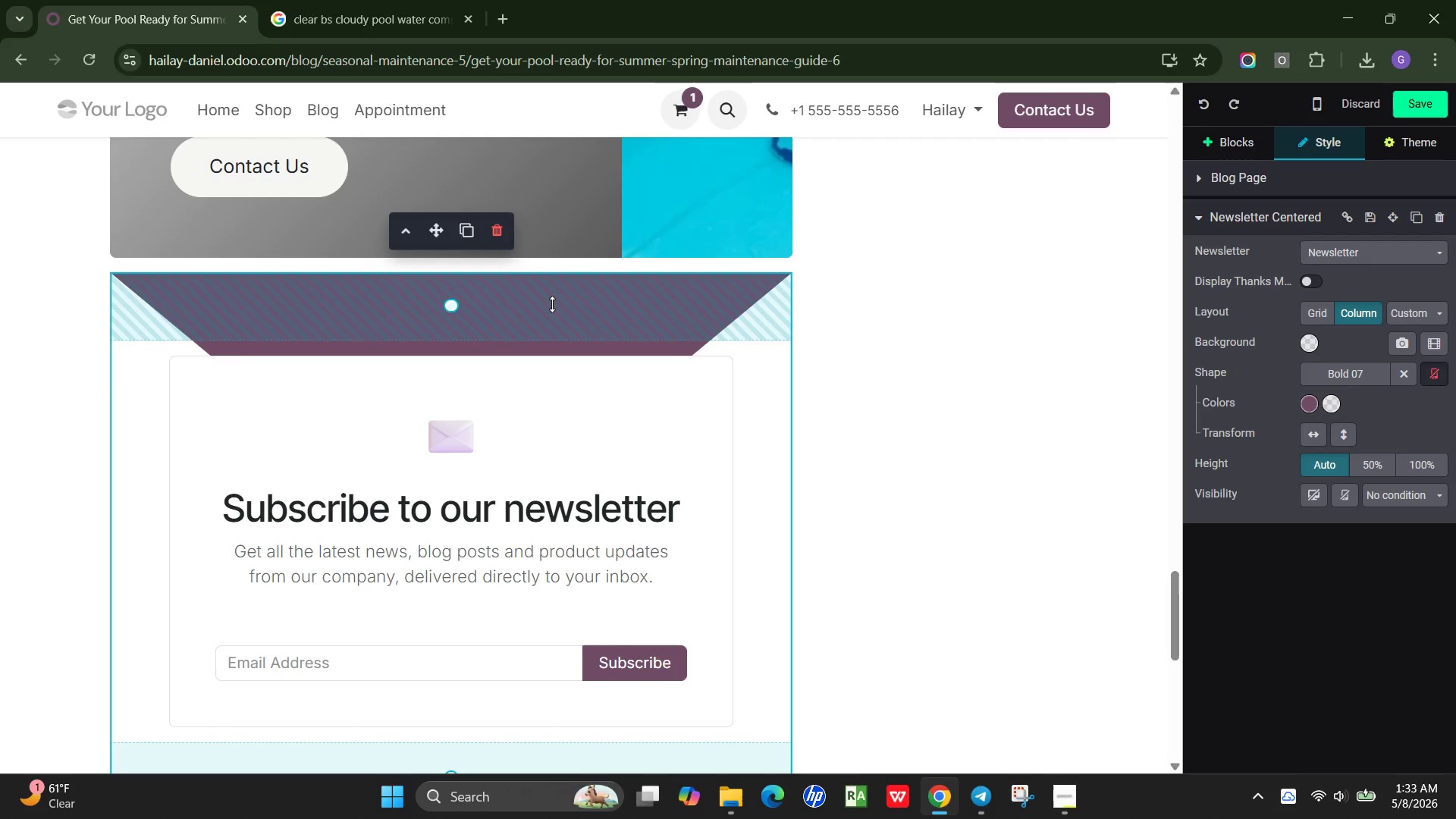 
left_click([544, 290])
 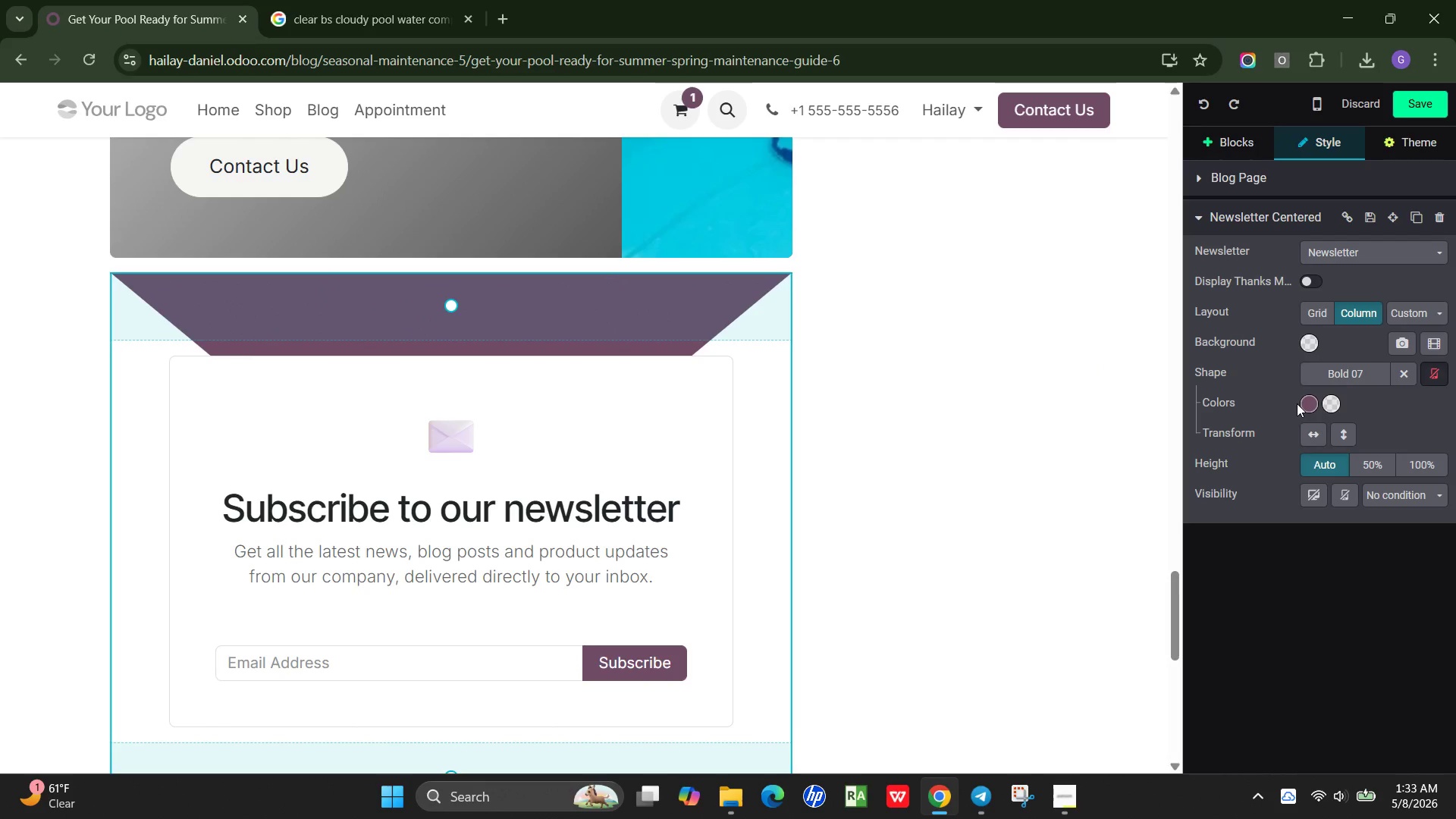 
left_click([1303, 407])
 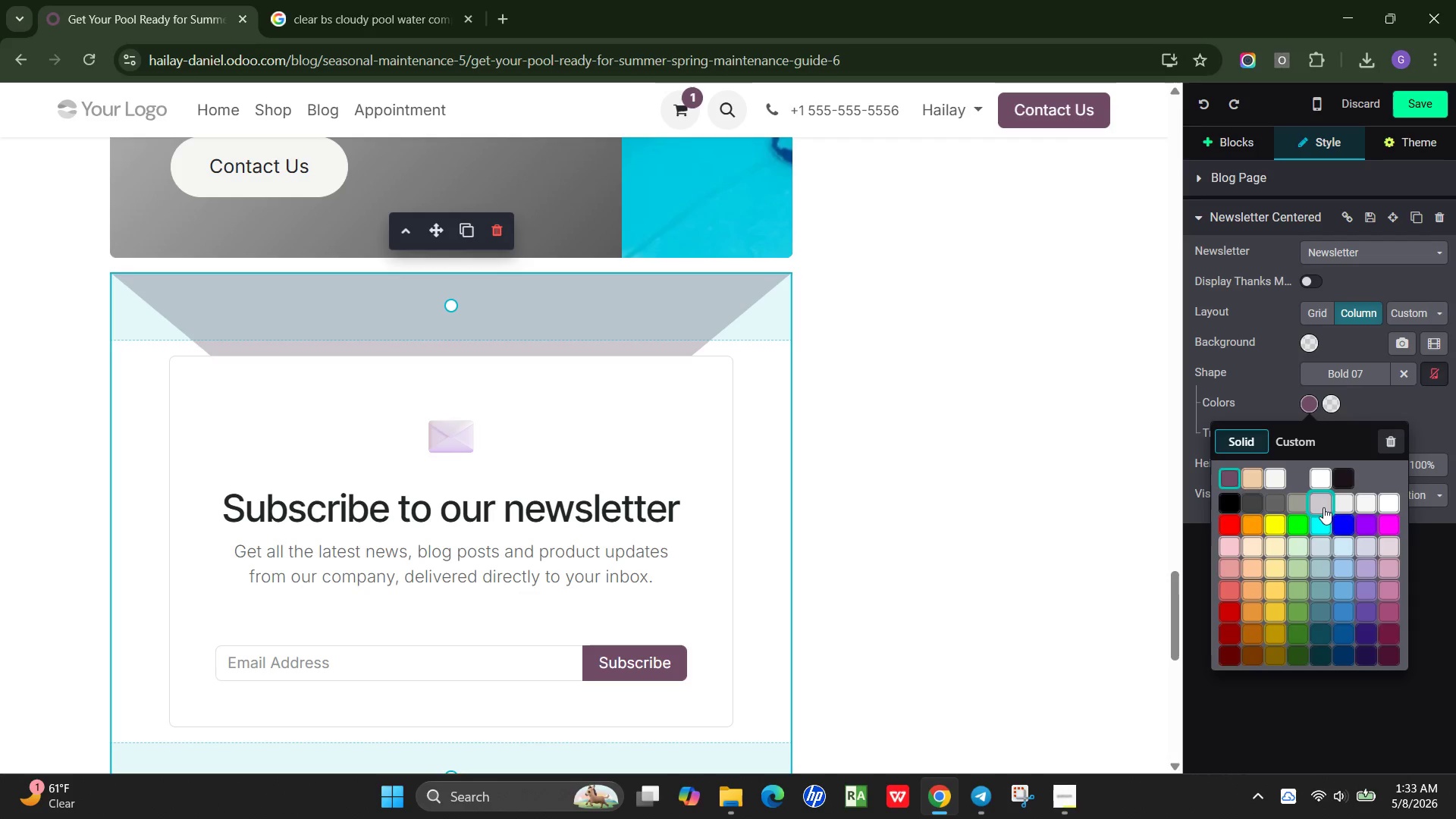 
wait(5.25)
 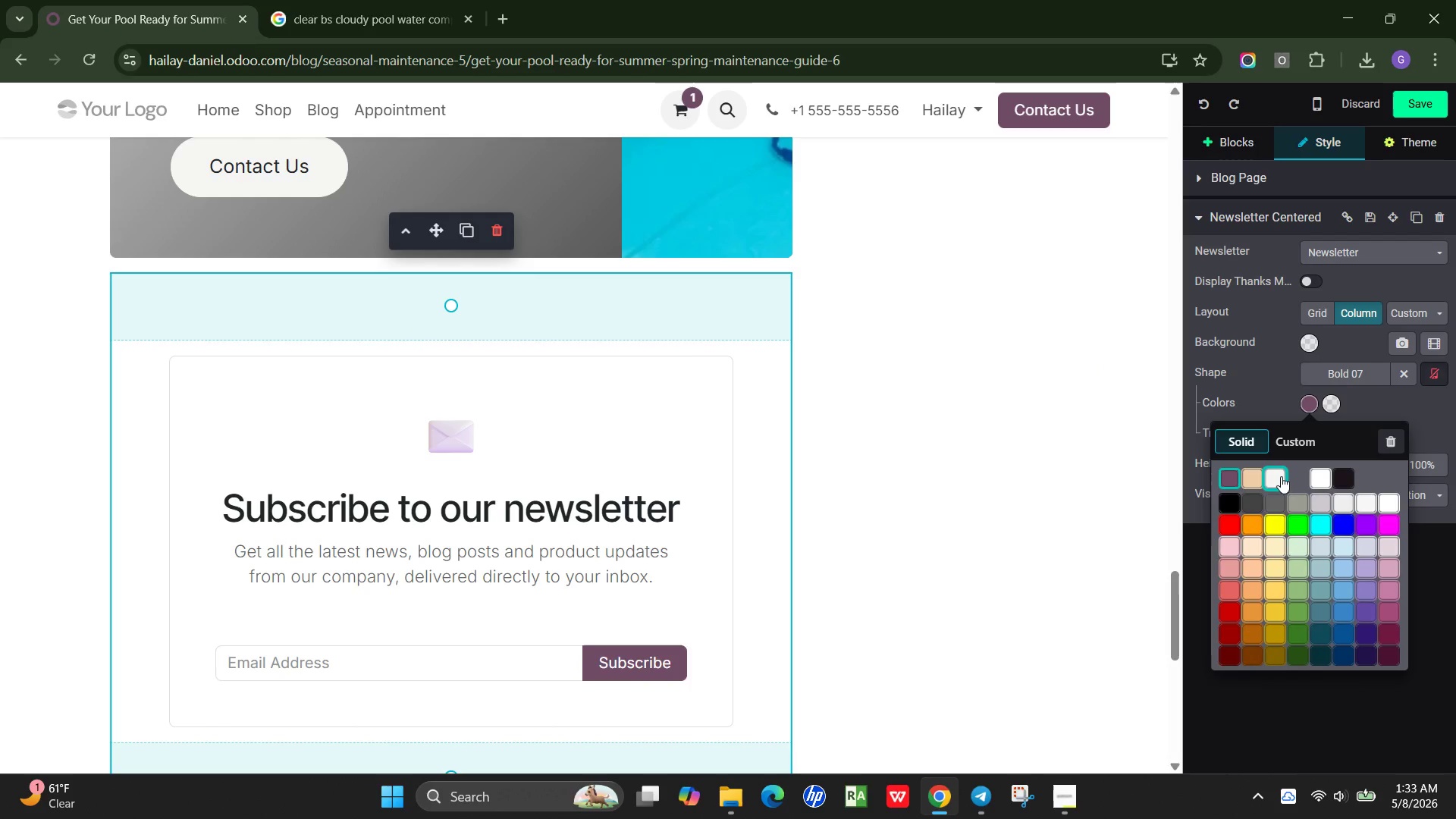 
left_click([1338, 507])
 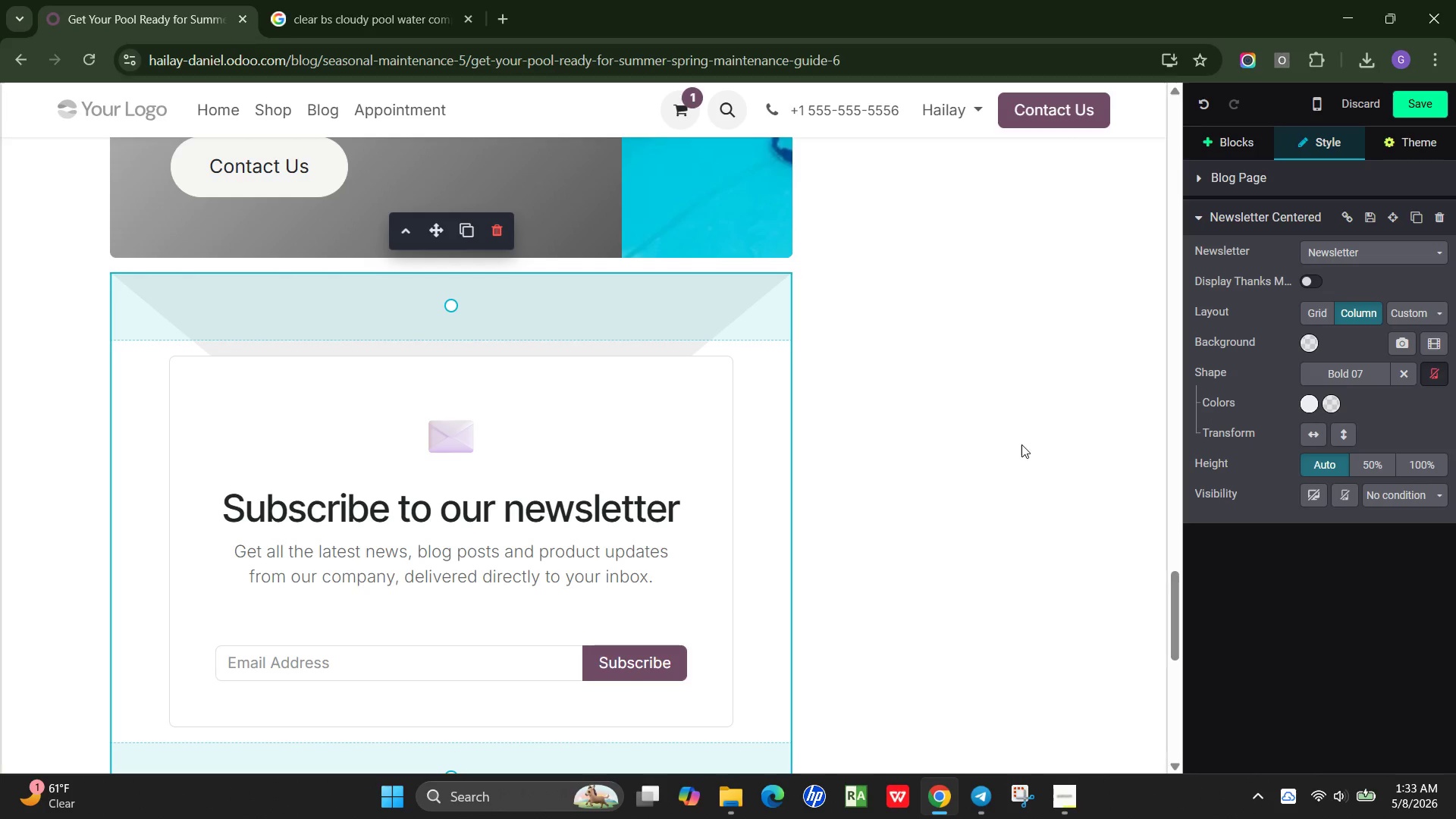 
left_click([1021, 444])
 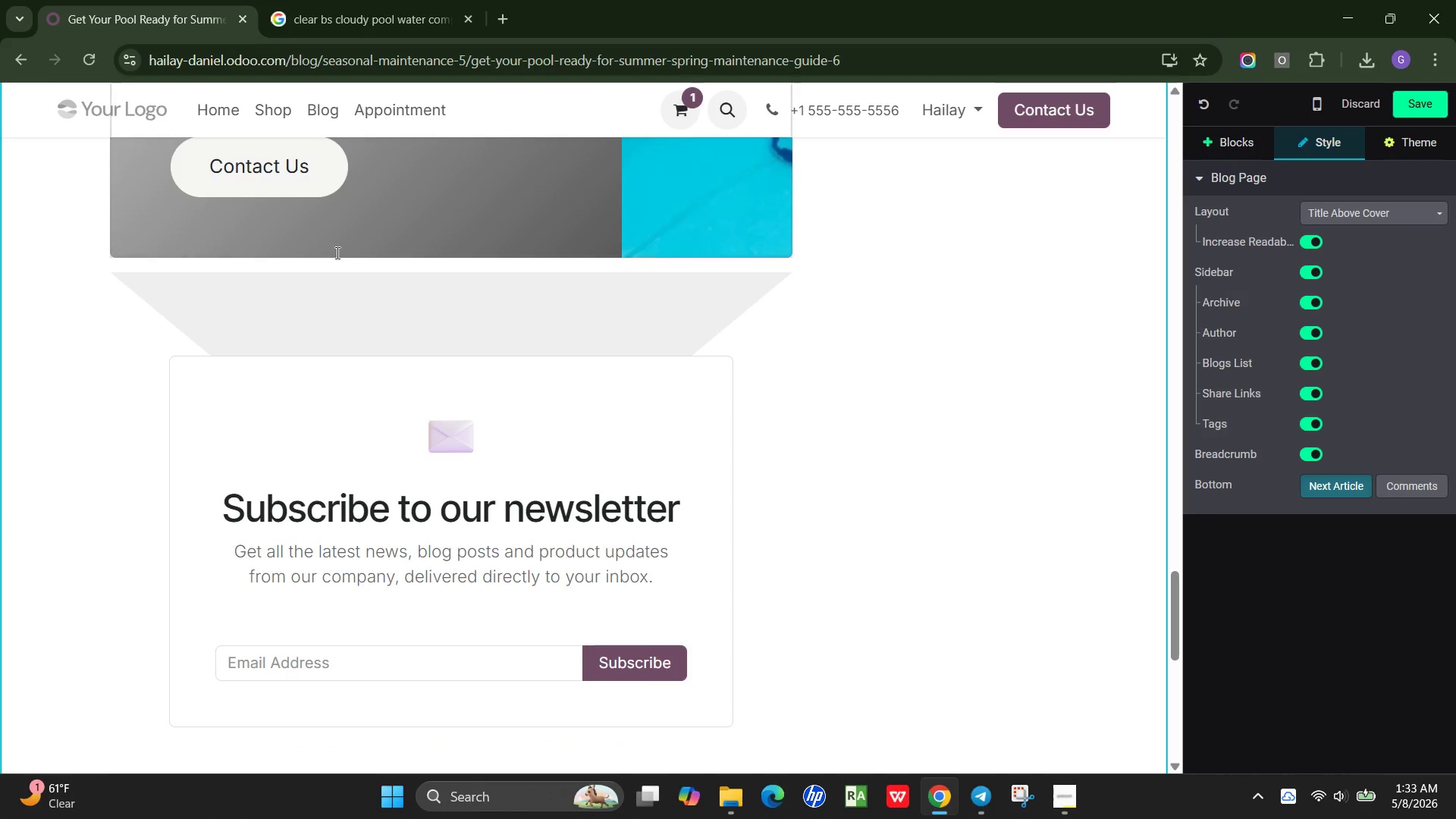 
left_click([359, 273])
 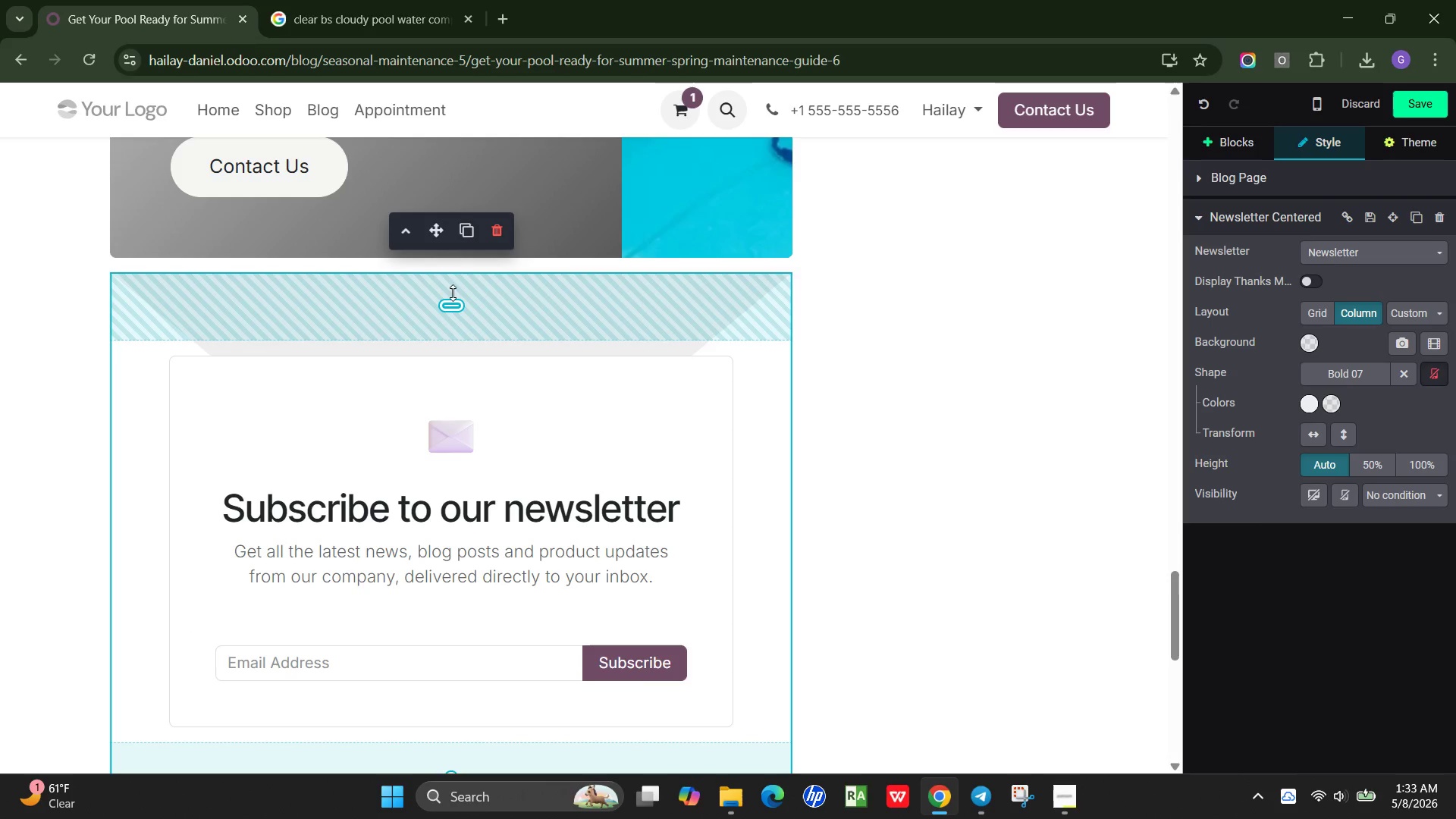 
left_click_drag(start_coordinate=[452, 297], to_coordinate=[529, 274])
 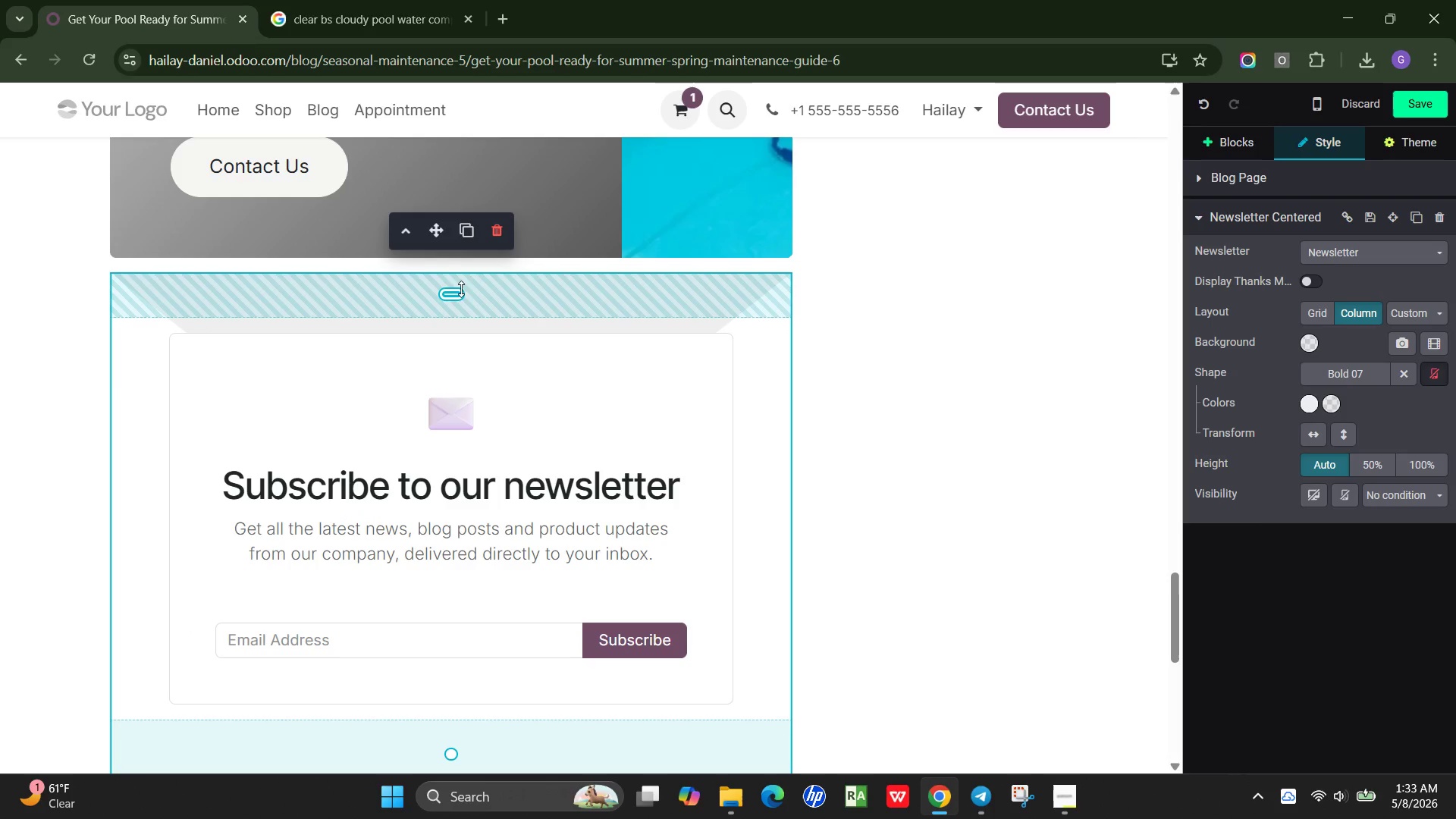 
left_click_drag(start_coordinate=[462, 294], to_coordinate=[465, 286])
 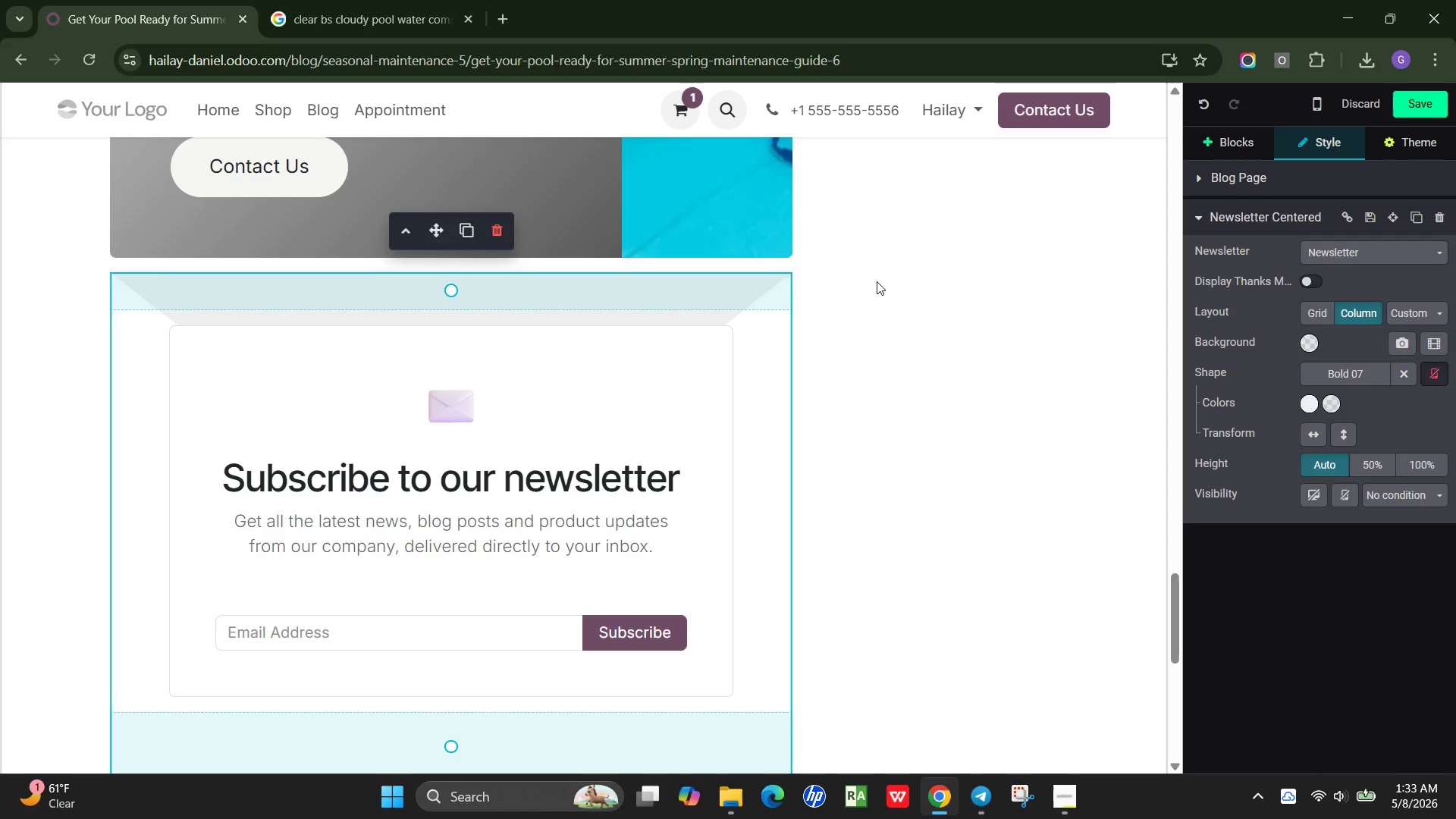 
left_click([877, 281])
 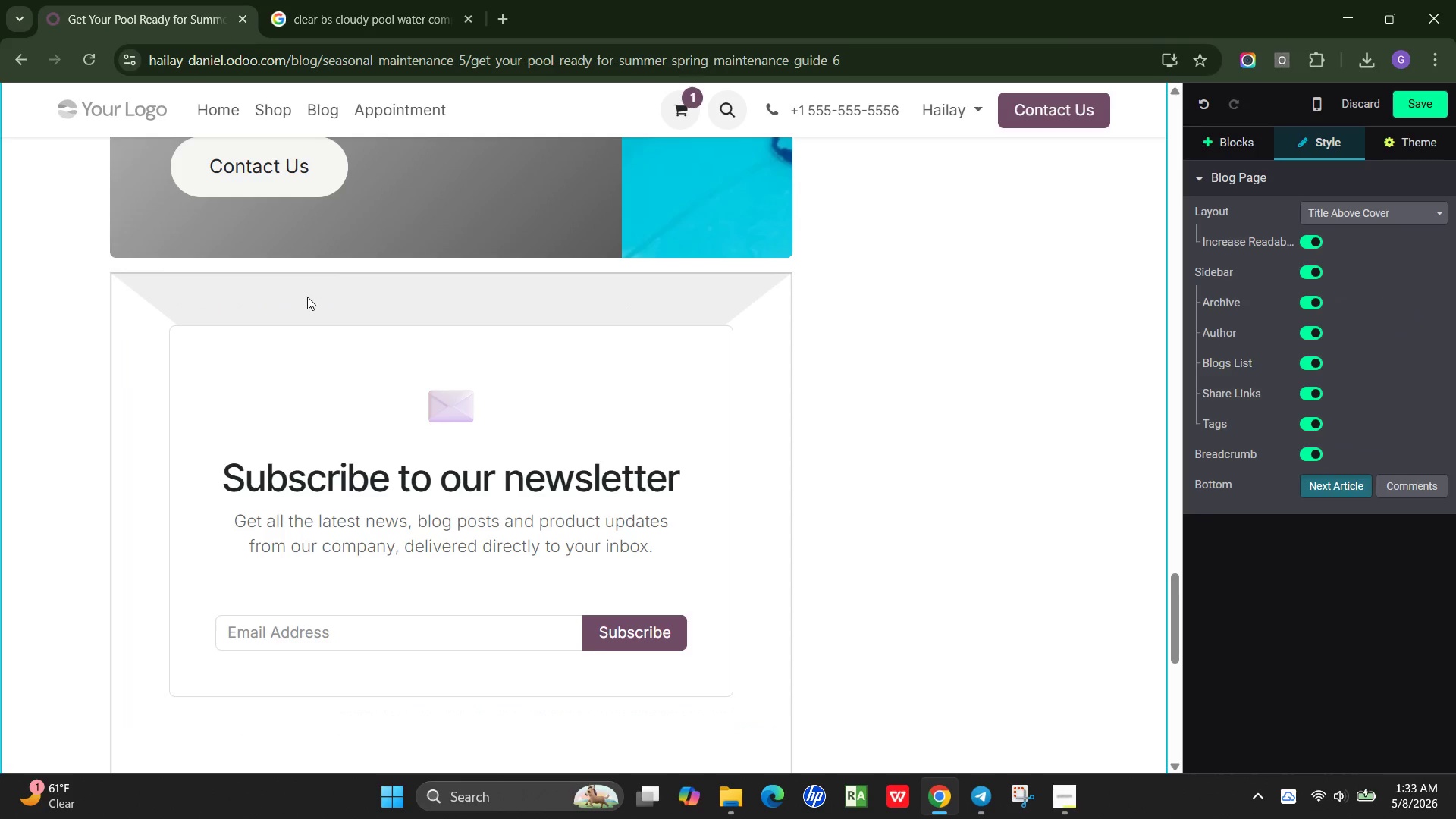 
scroll: coordinate [307, 297], scroll_direction: down, amount: 1.0
 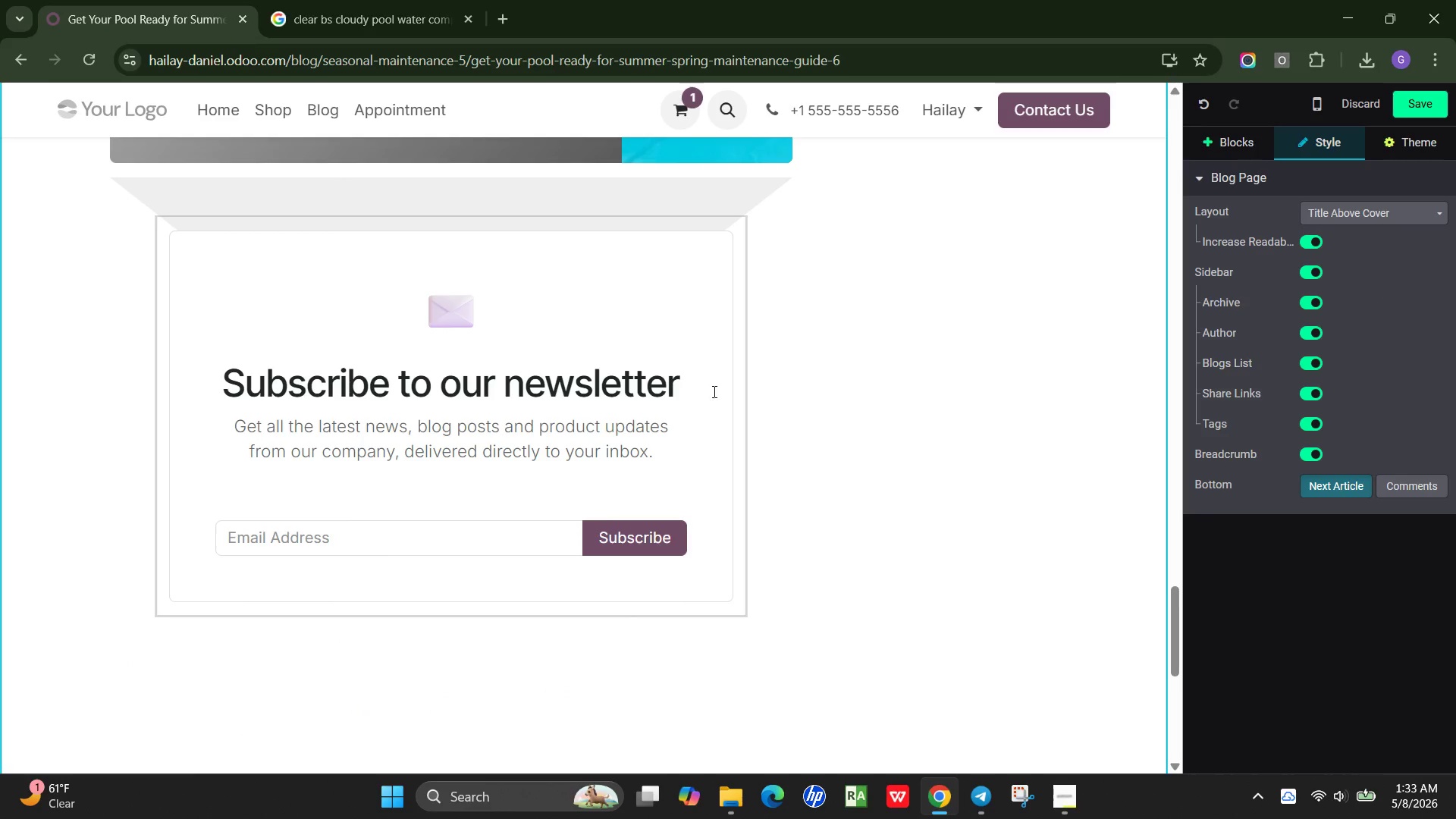 
left_click_drag(start_coordinate=[687, 378], to_coordinate=[229, 363])
 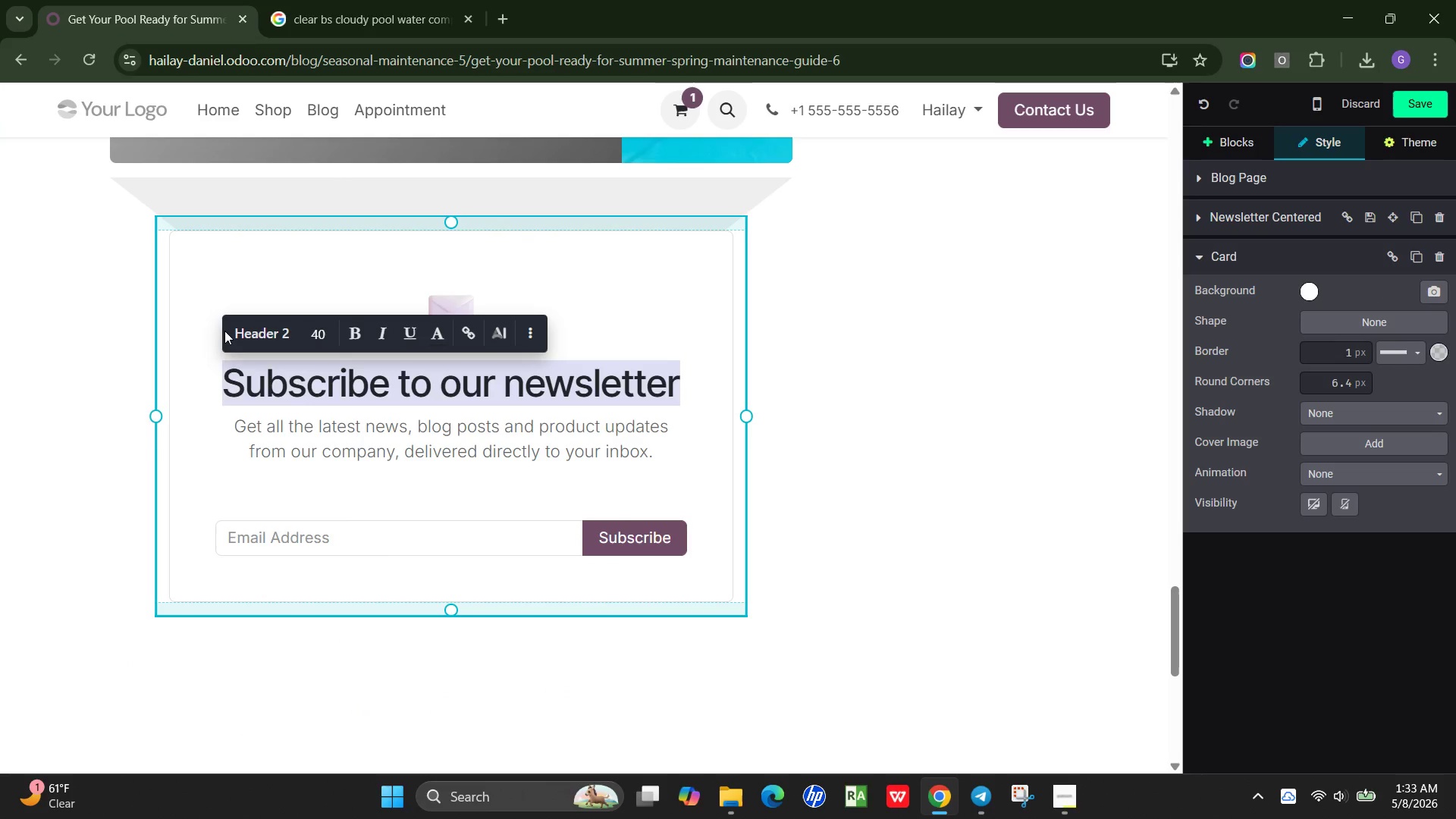 
type(Kep Your Pool Crystal Clear)
 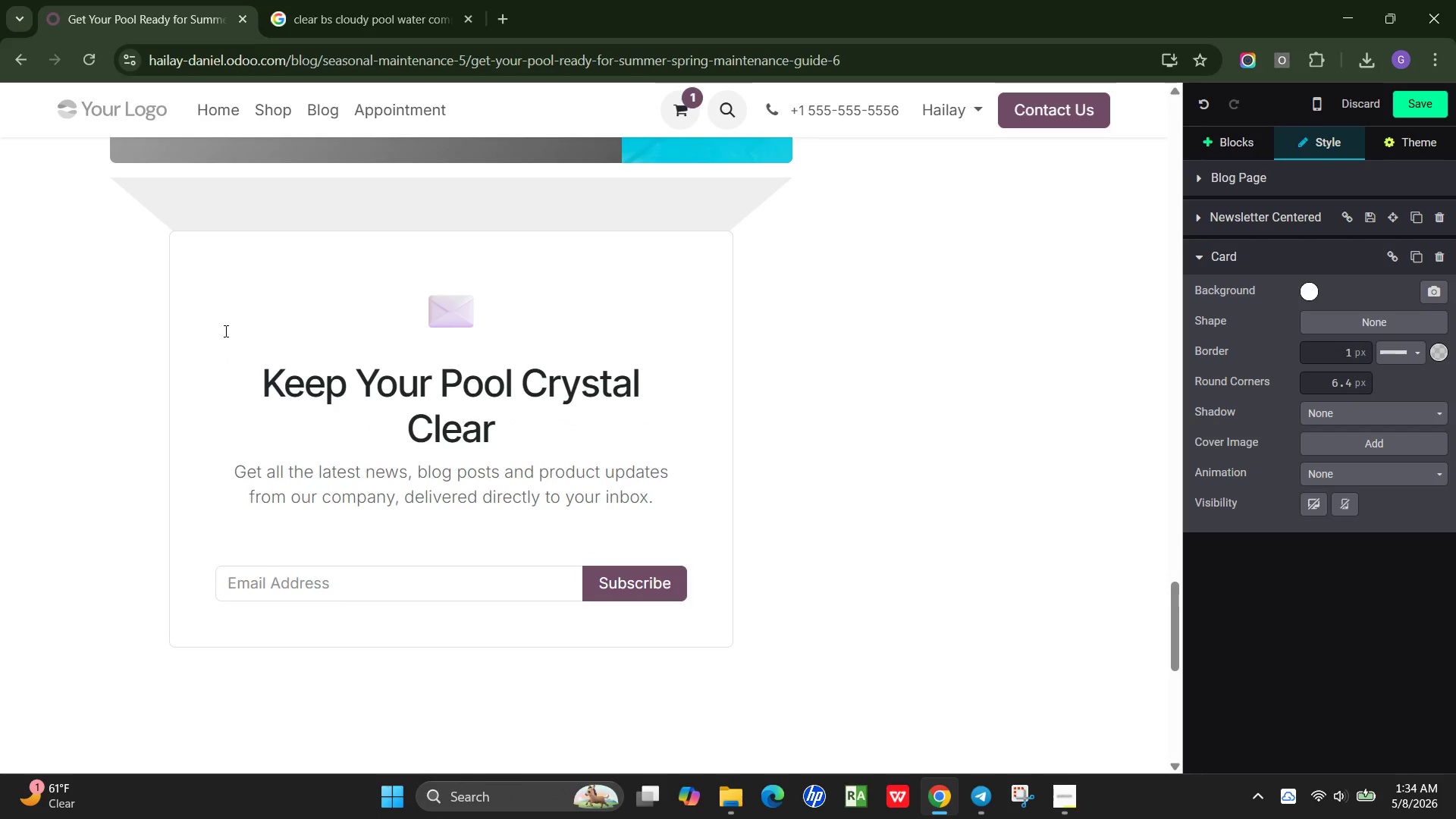 
left_click_drag(start_coordinate=[667, 501], to_coordinate=[236, 482])
 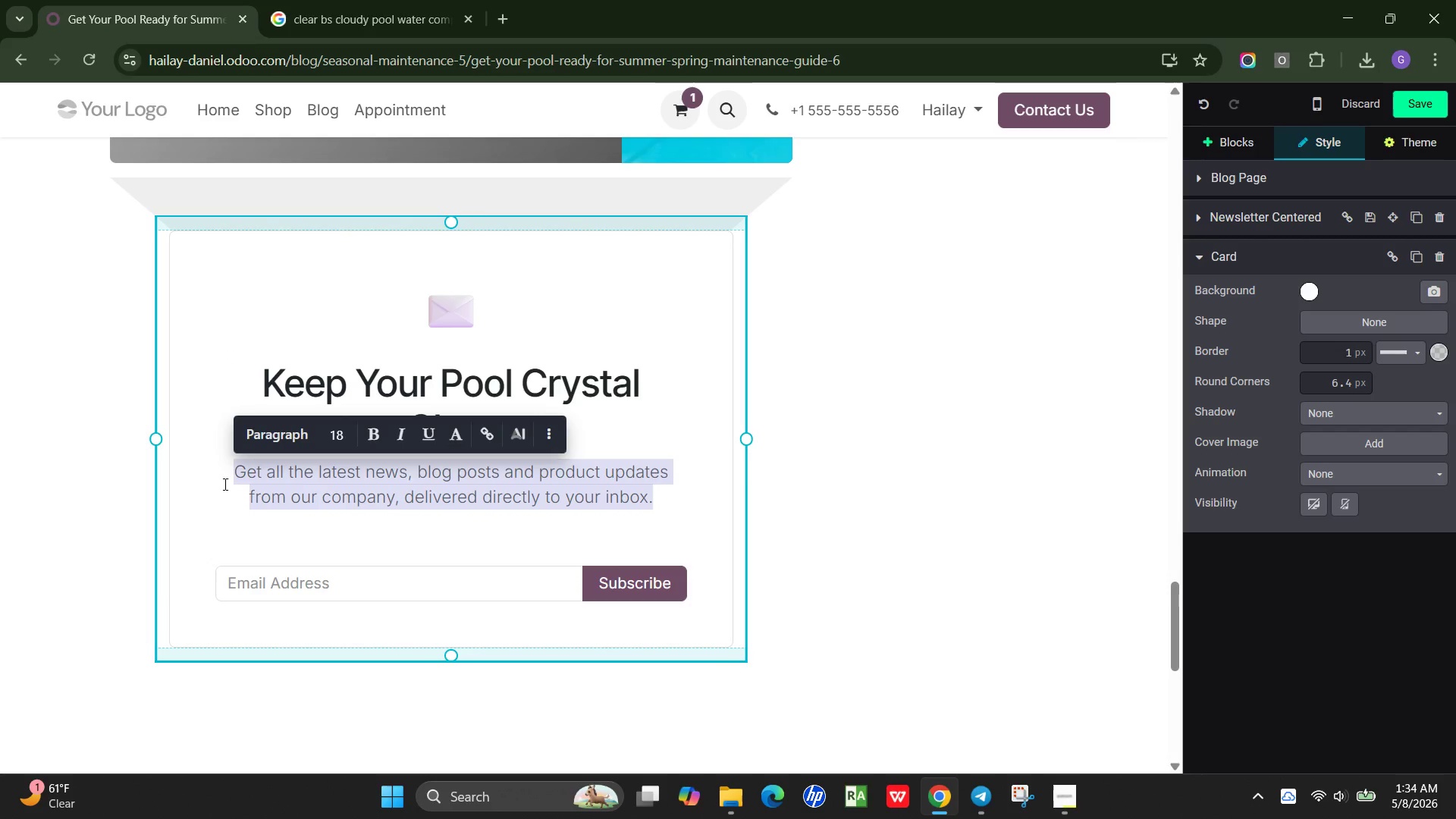 
type(Subscribe ofr expert pool)
 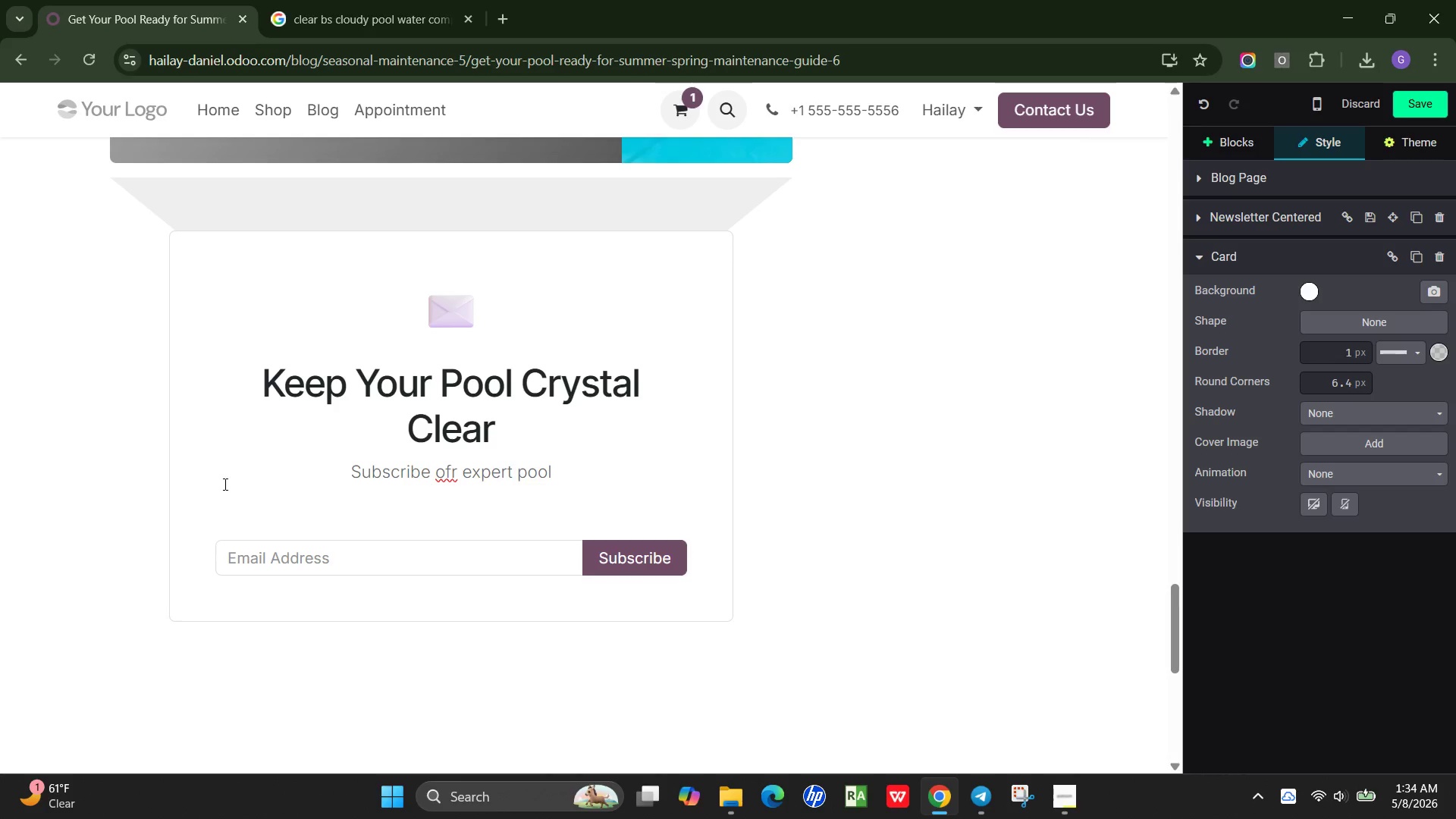 
hold_key(key=ArrowLeft, duration=0.84)
 